 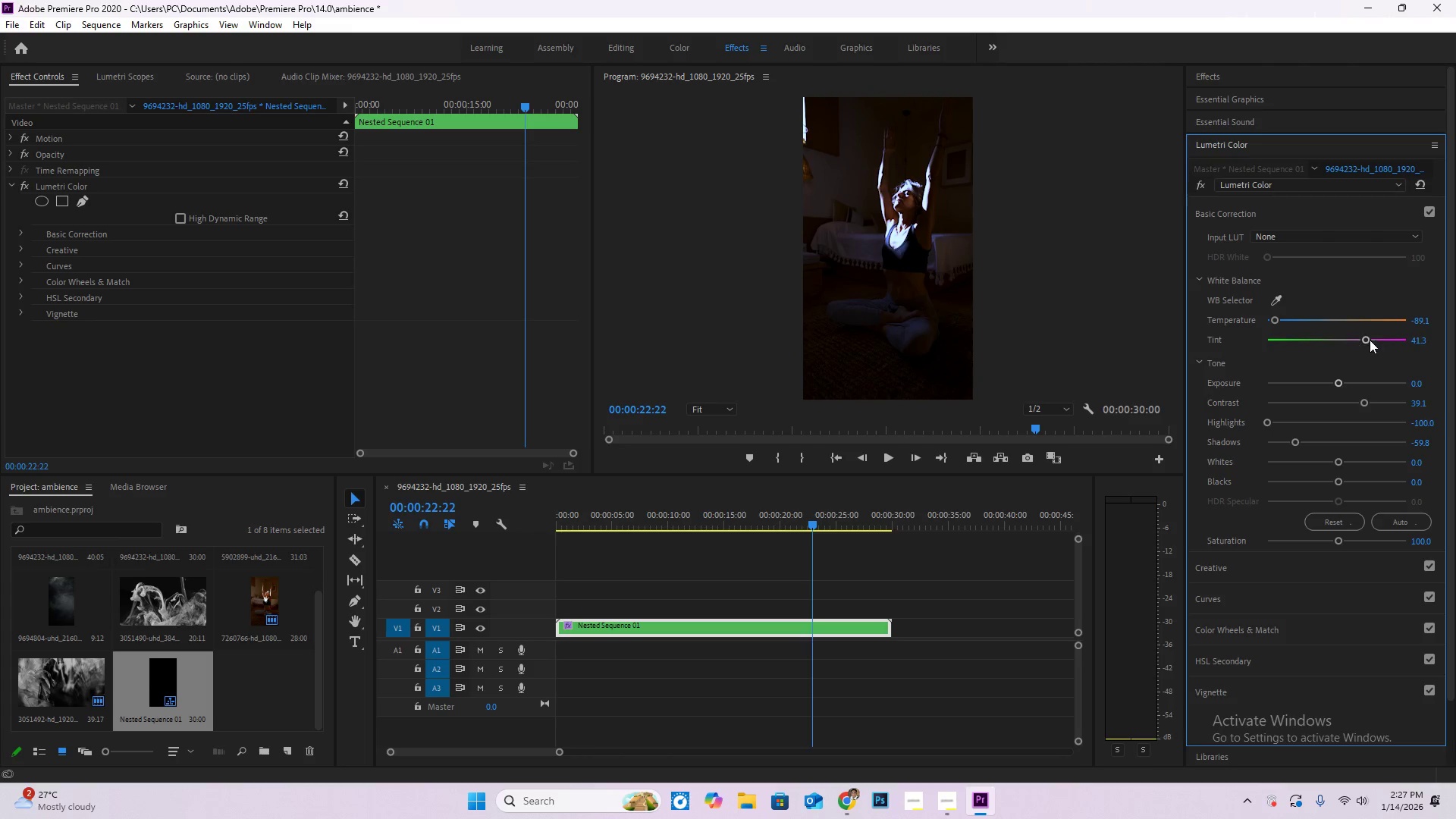 
left_click_drag(start_coordinate=[1370, 340], to_coordinate=[1348, 340])
 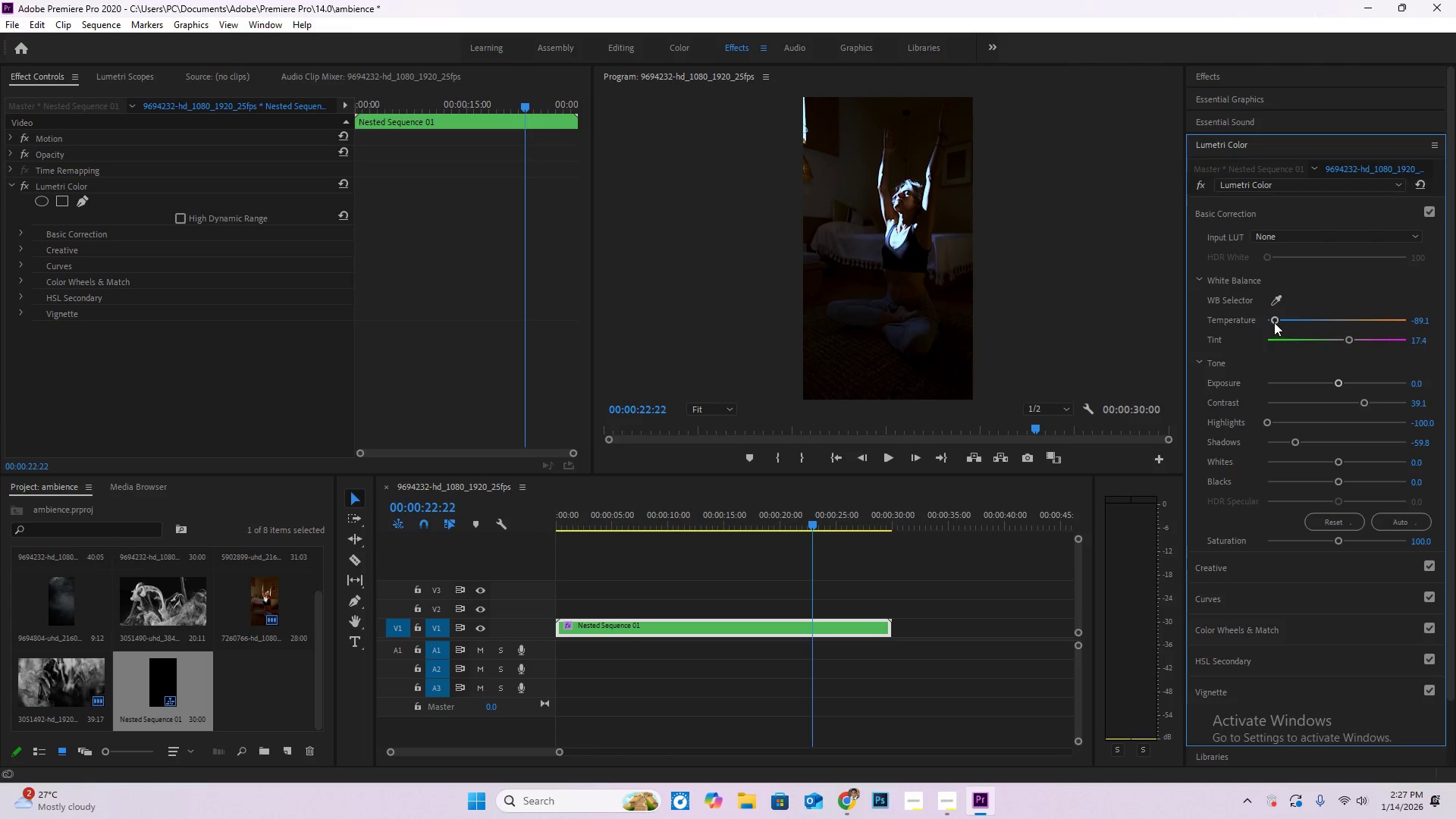 
left_click_drag(start_coordinate=[1276, 322], to_coordinate=[1300, 323])
 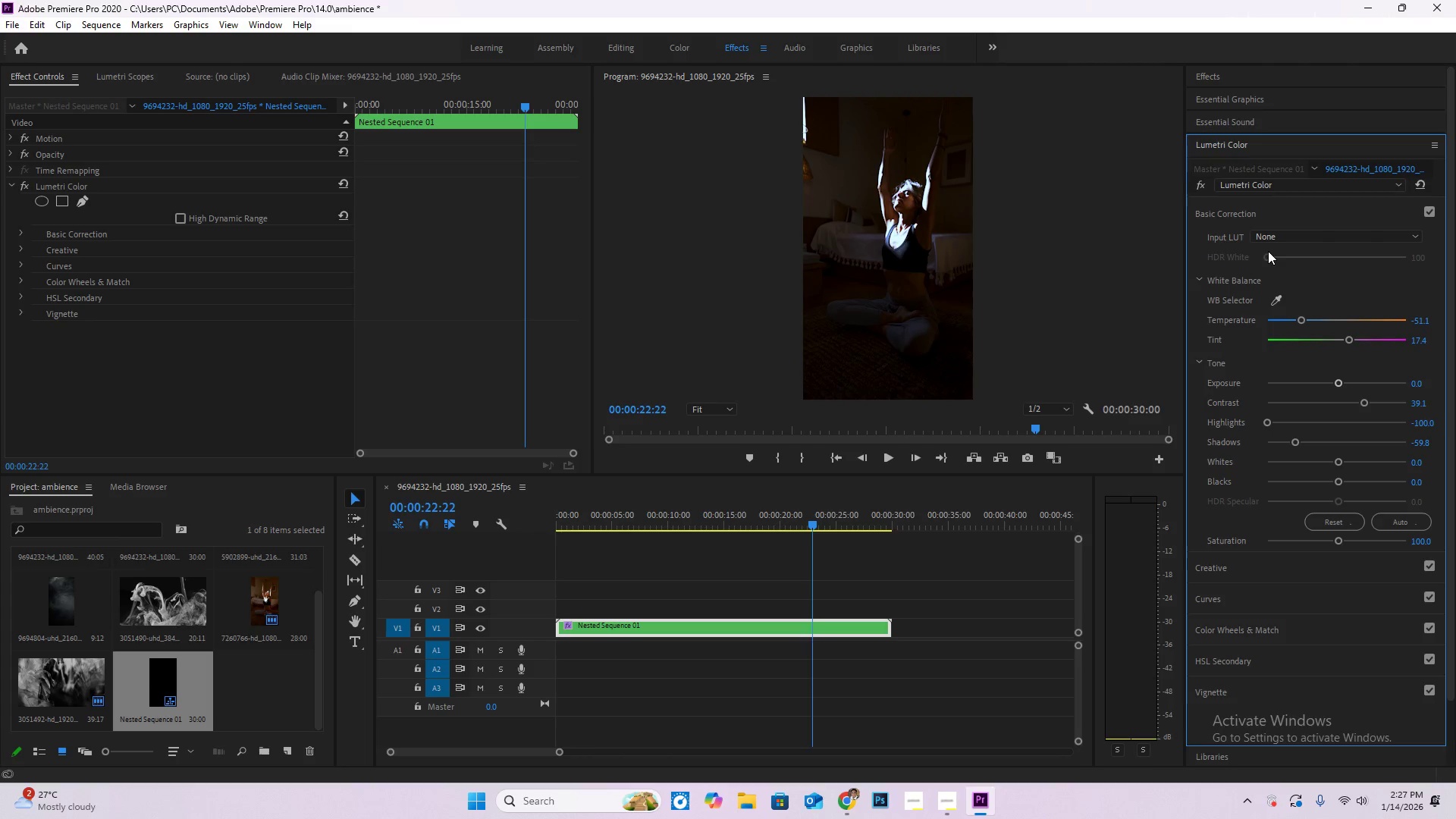 
left_click([1288, 237])
 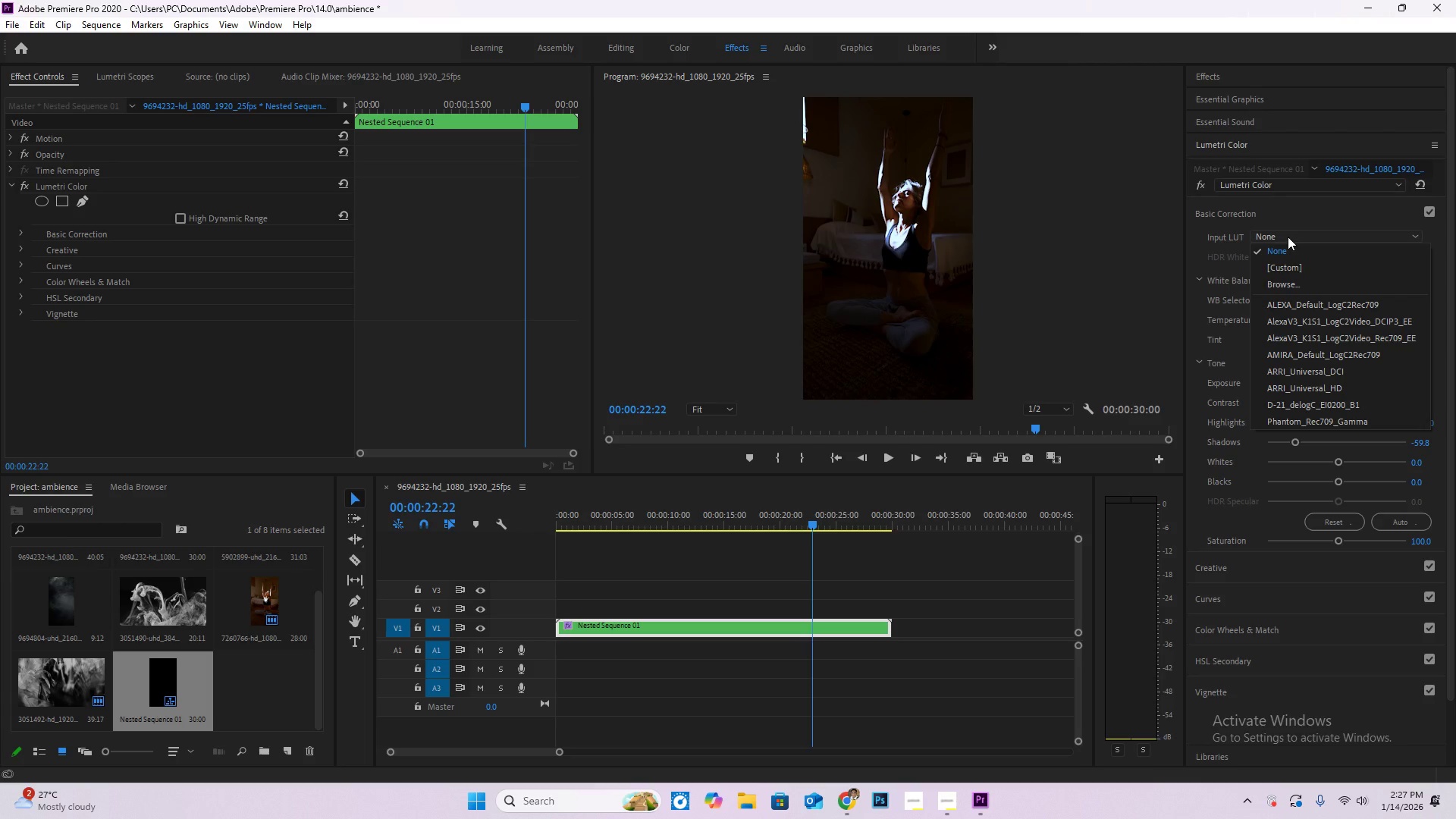 
left_click([1288, 237])
 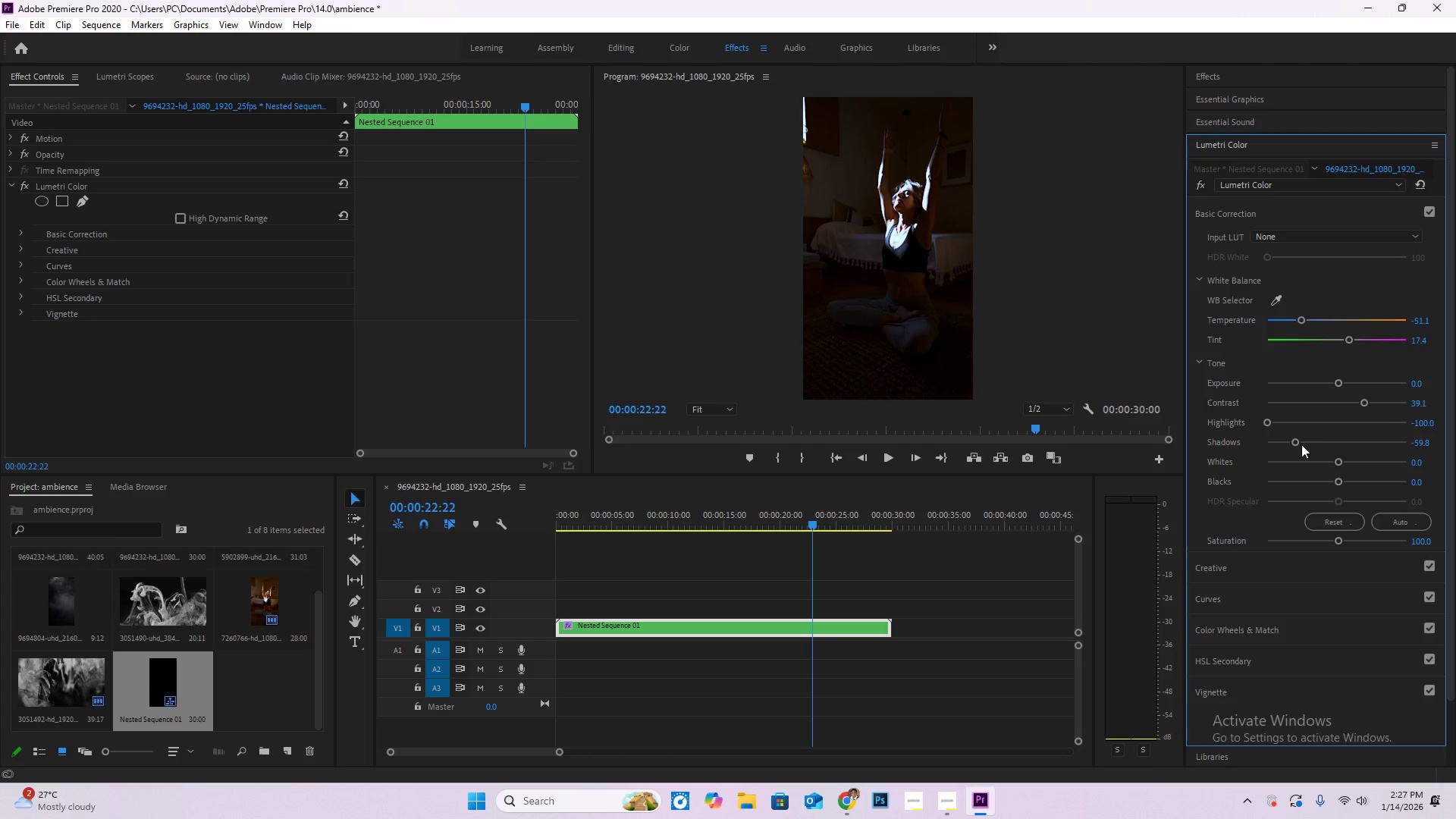 
left_click_drag(start_coordinate=[1298, 443], to_coordinate=[1313, 442])
 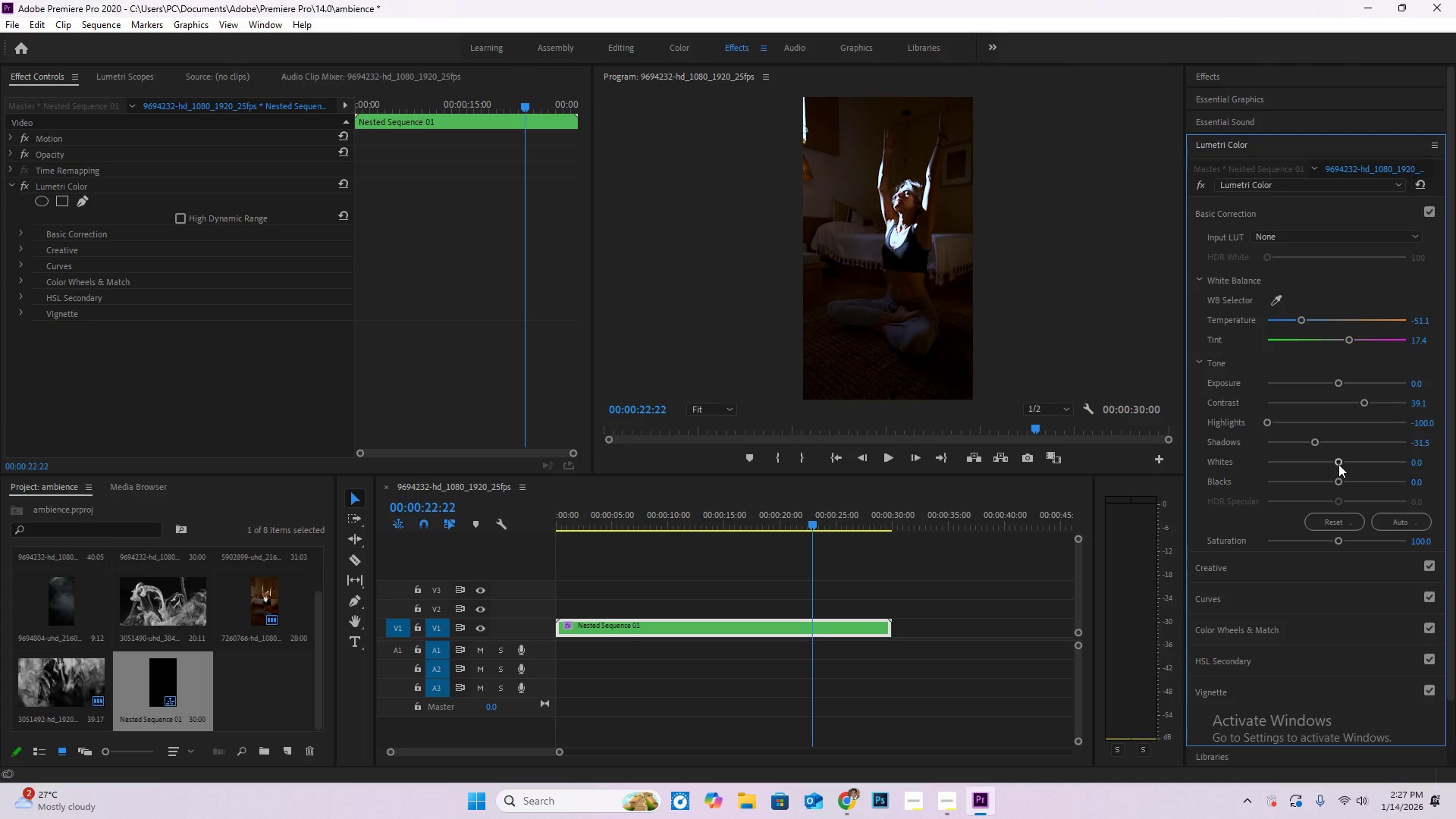 
left_click_drag(start_coordinate=[1340, 465], to_coordinate=[1328, 456])
 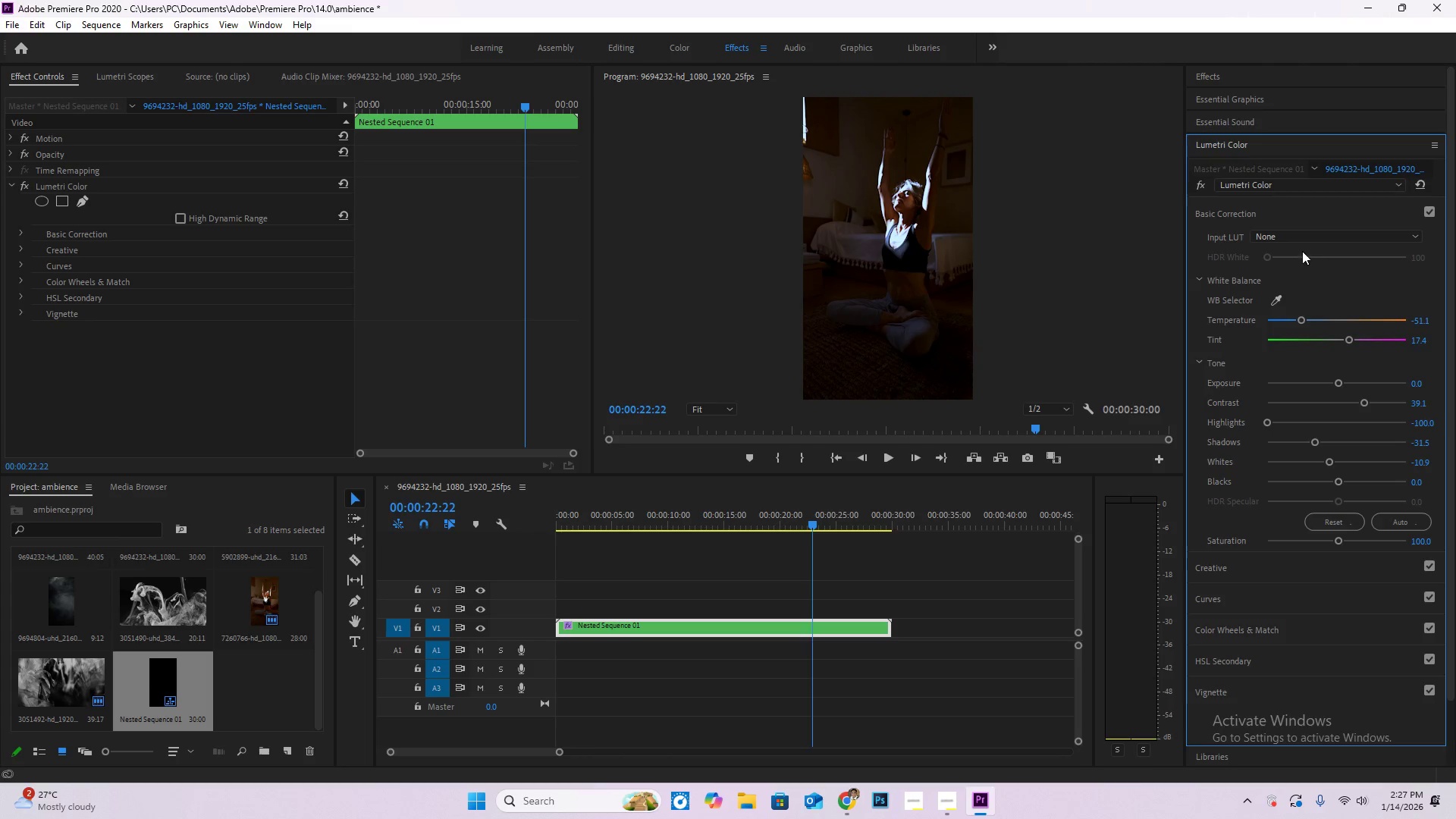 
wait(5.49)
 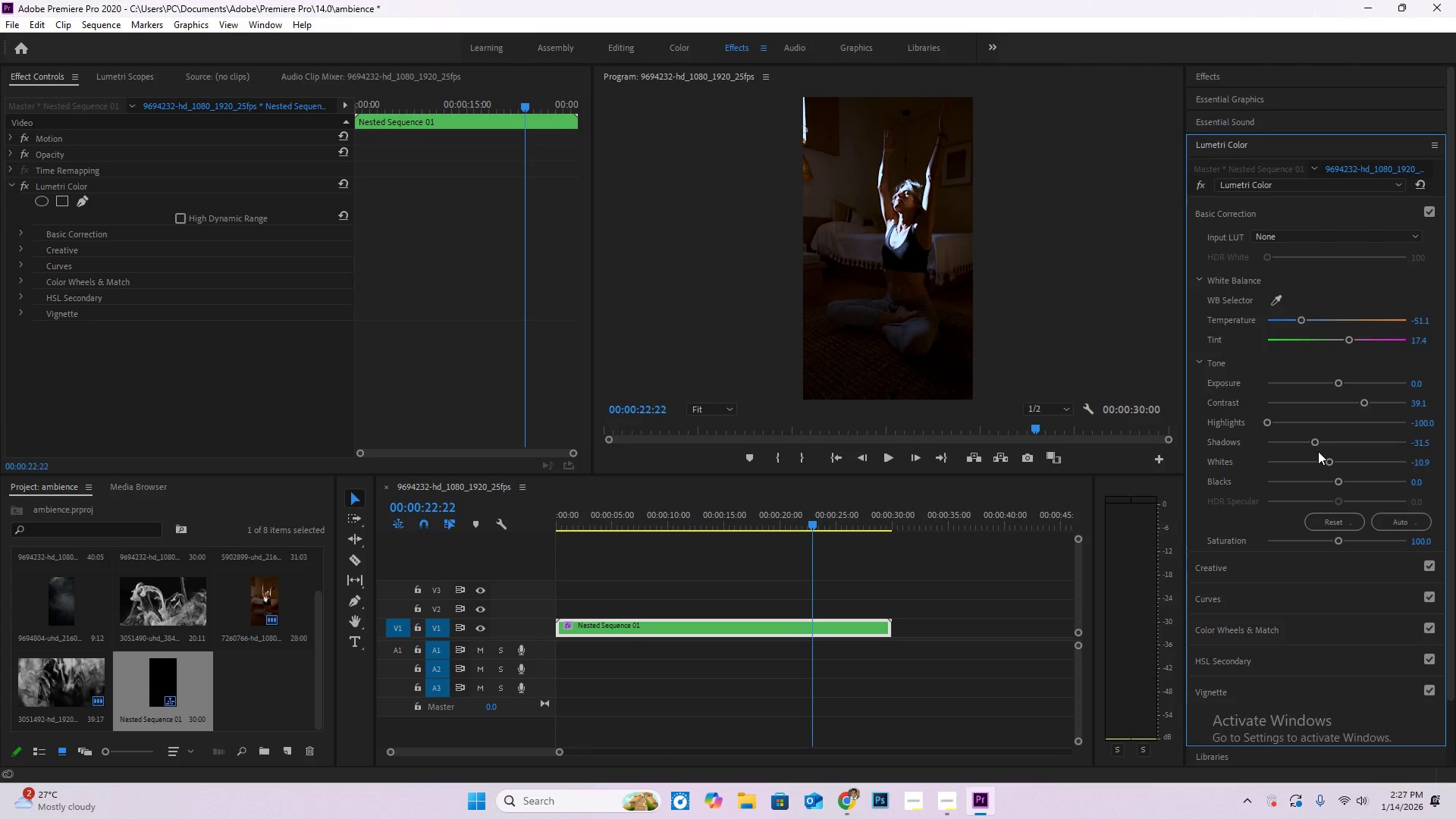 
left_click([1279, 187])
 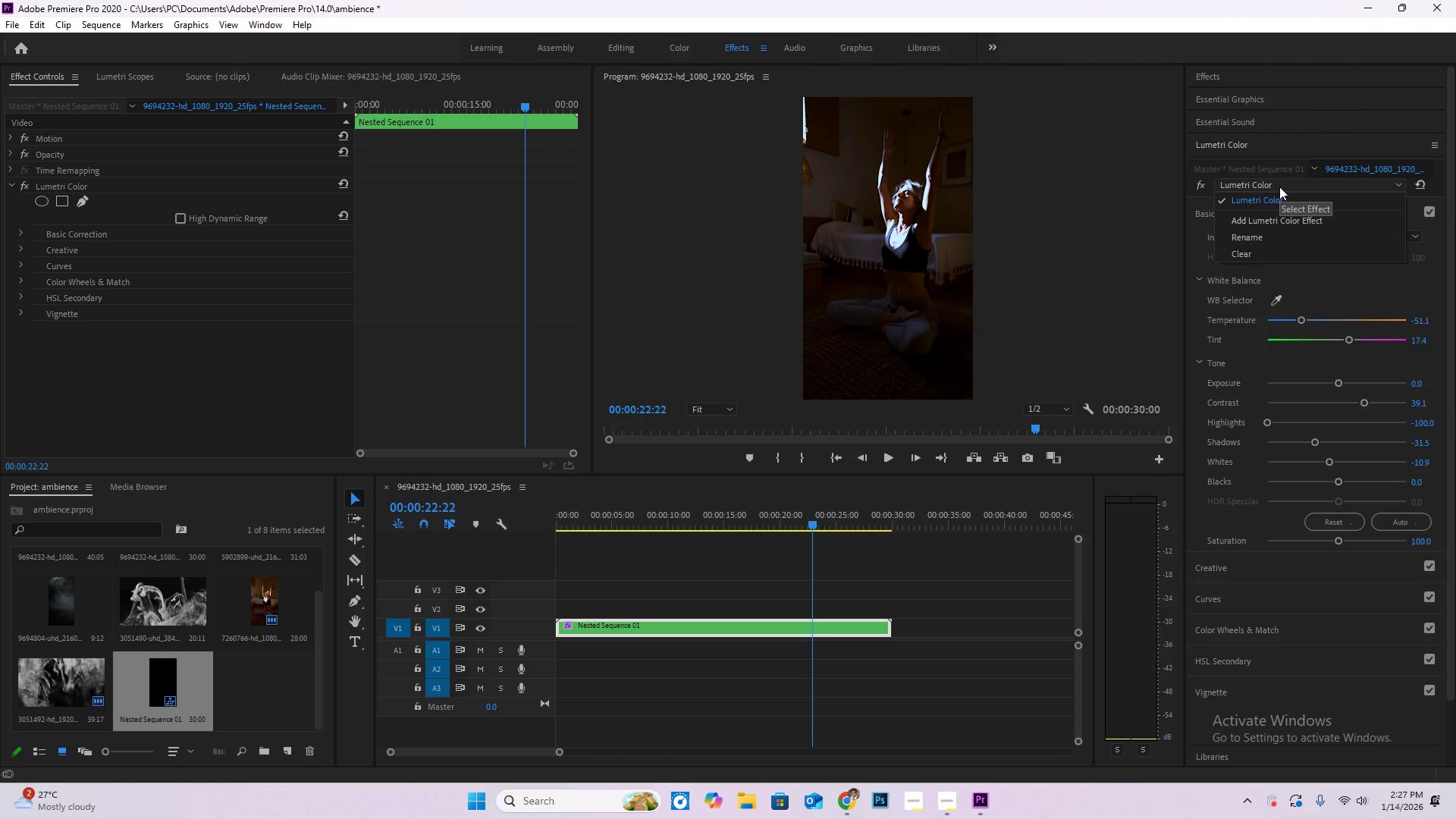 
left_click([1279, 187])
 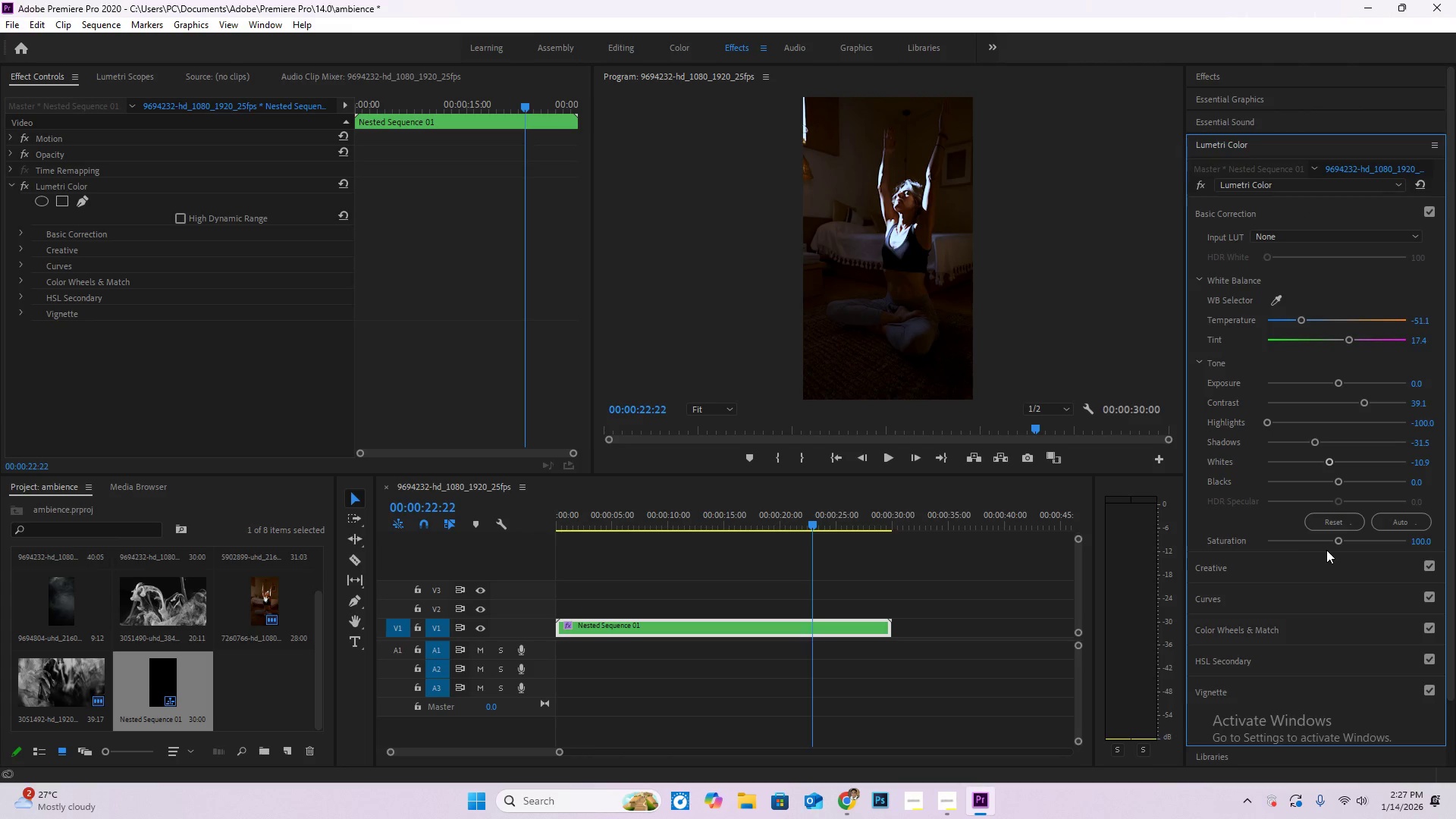 
left_click_drag(start_coordinate=[1338, 543], to_coordinate=[1366, 540])
 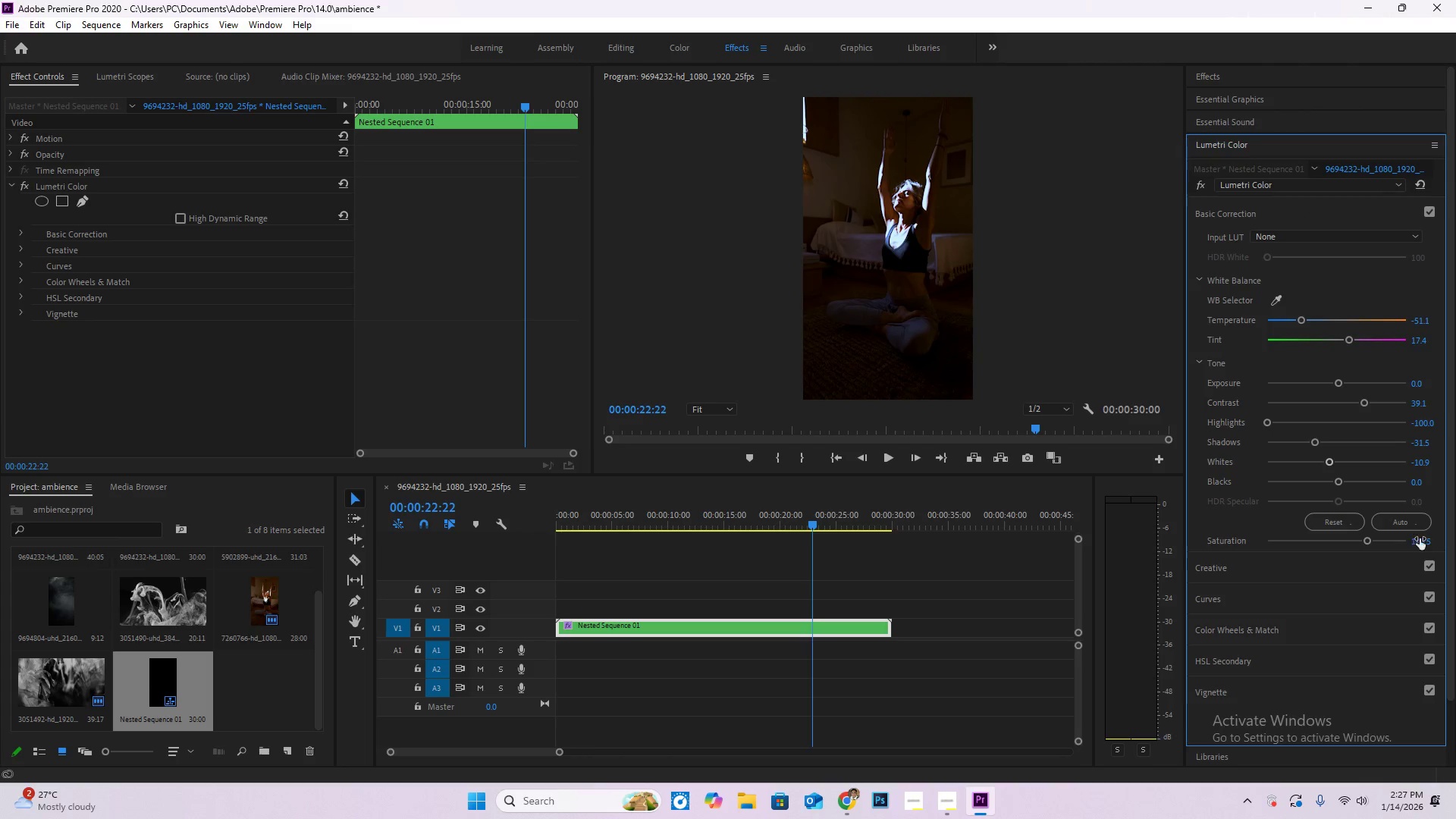 
left_click([1422, 538])
 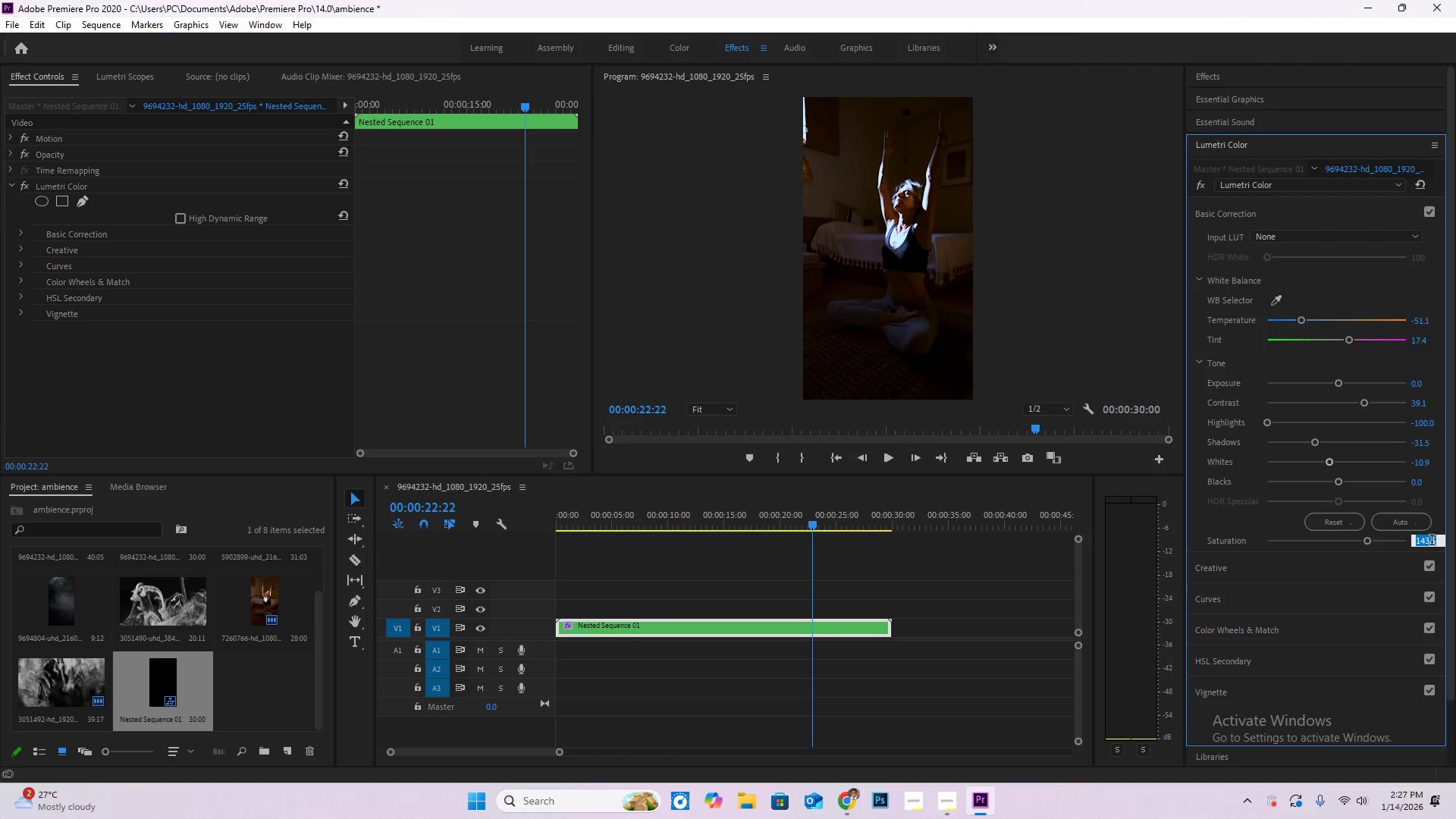 
key(Numpad0)
 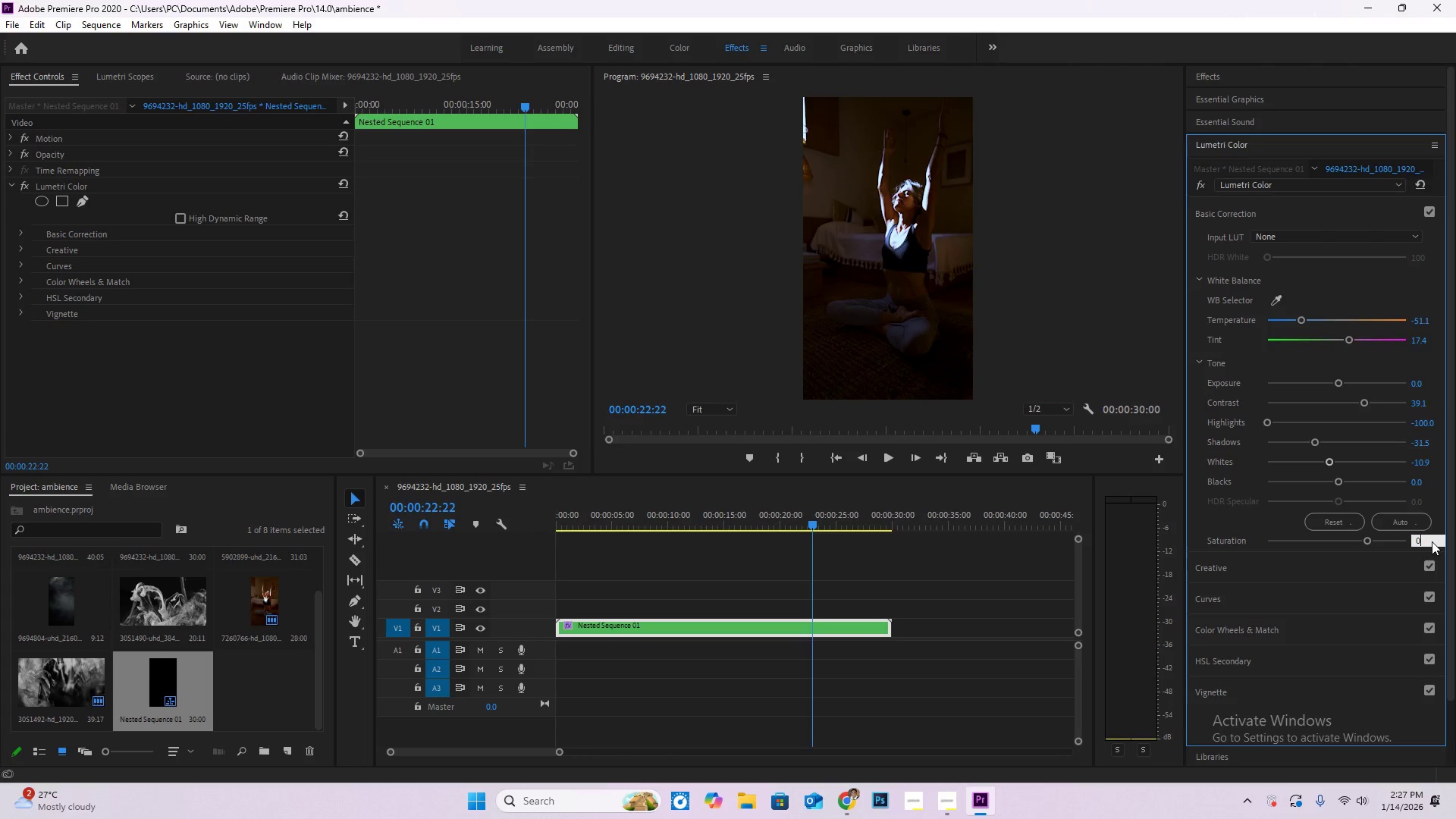 
key(NumpadEnter)
 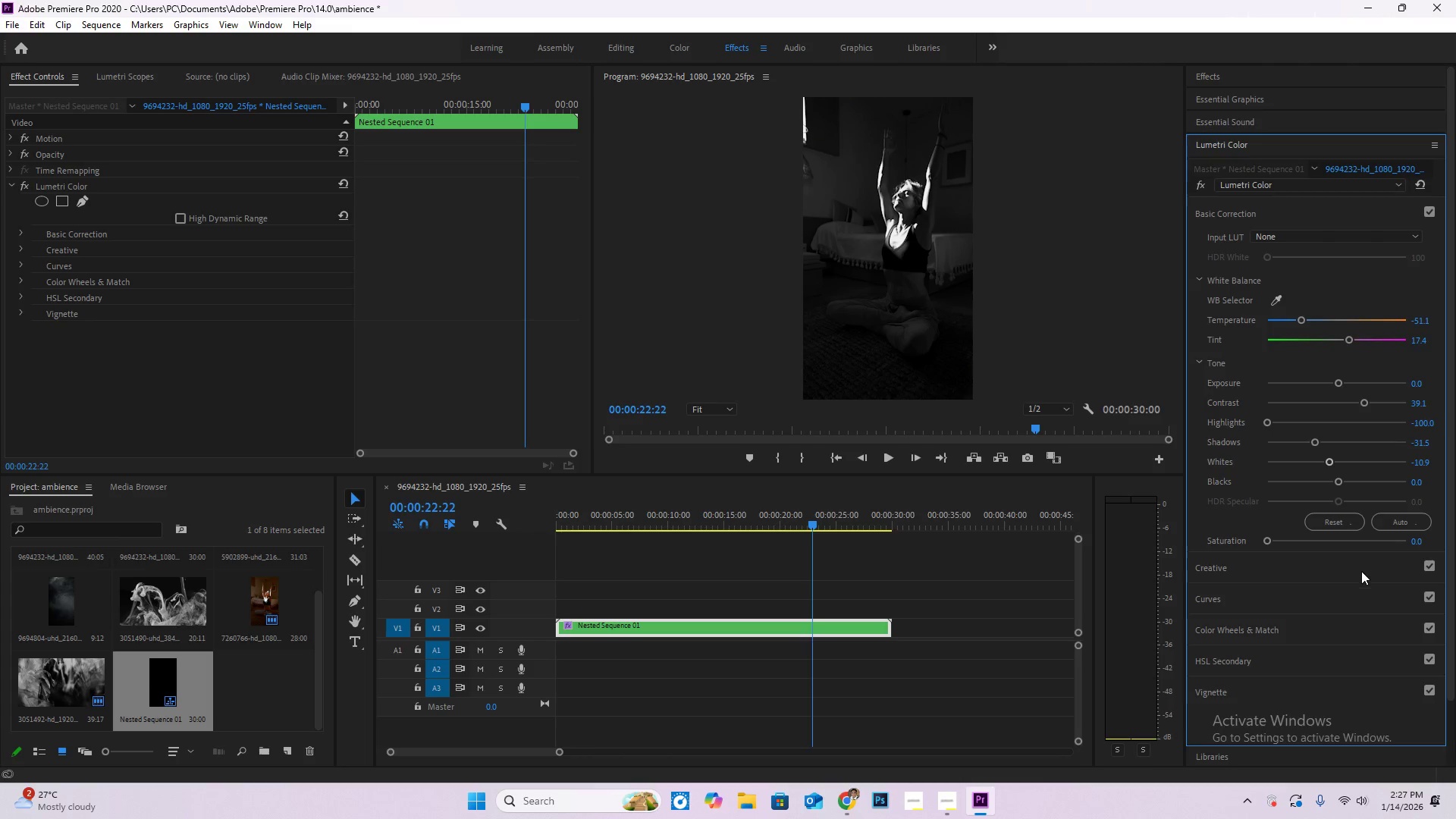 
left_click([1314, 568])
 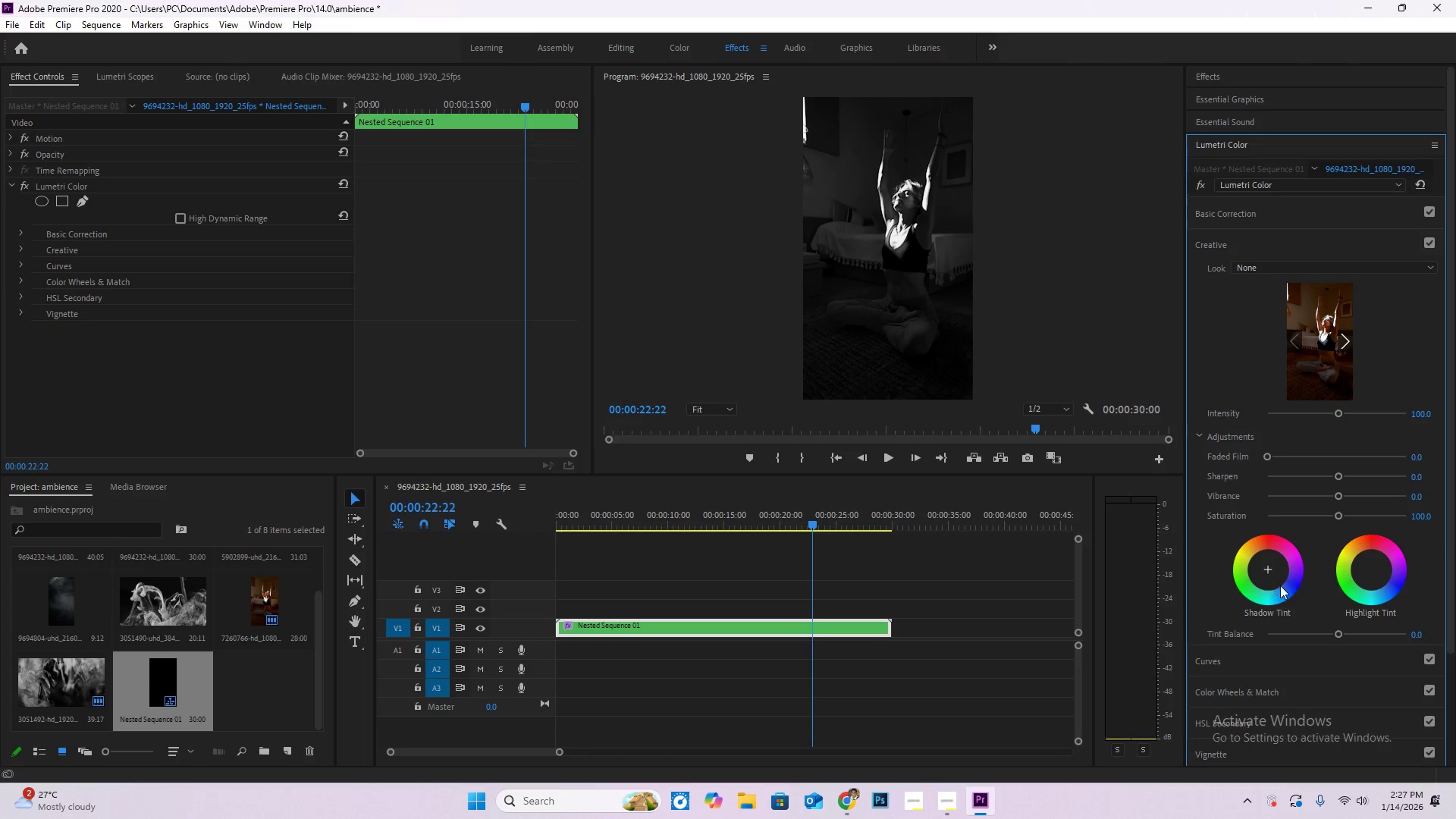 
left_click_drag(start_coordinate=[1295, 578], to_coordinate=[1249, 582])
 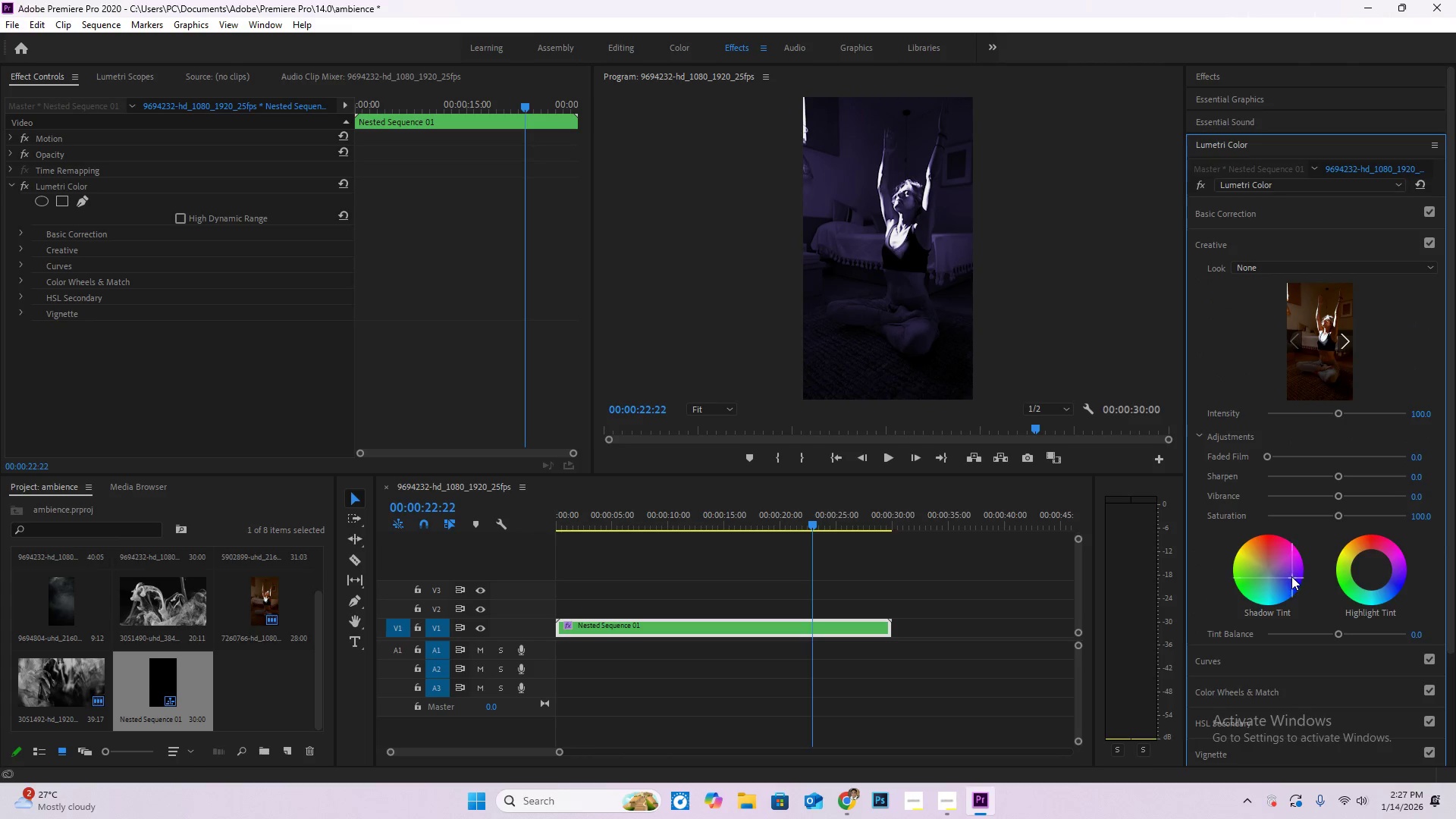 
left_click_drag(start_coordinate=[1291, 576], to_coordinate=[1291, 585])
 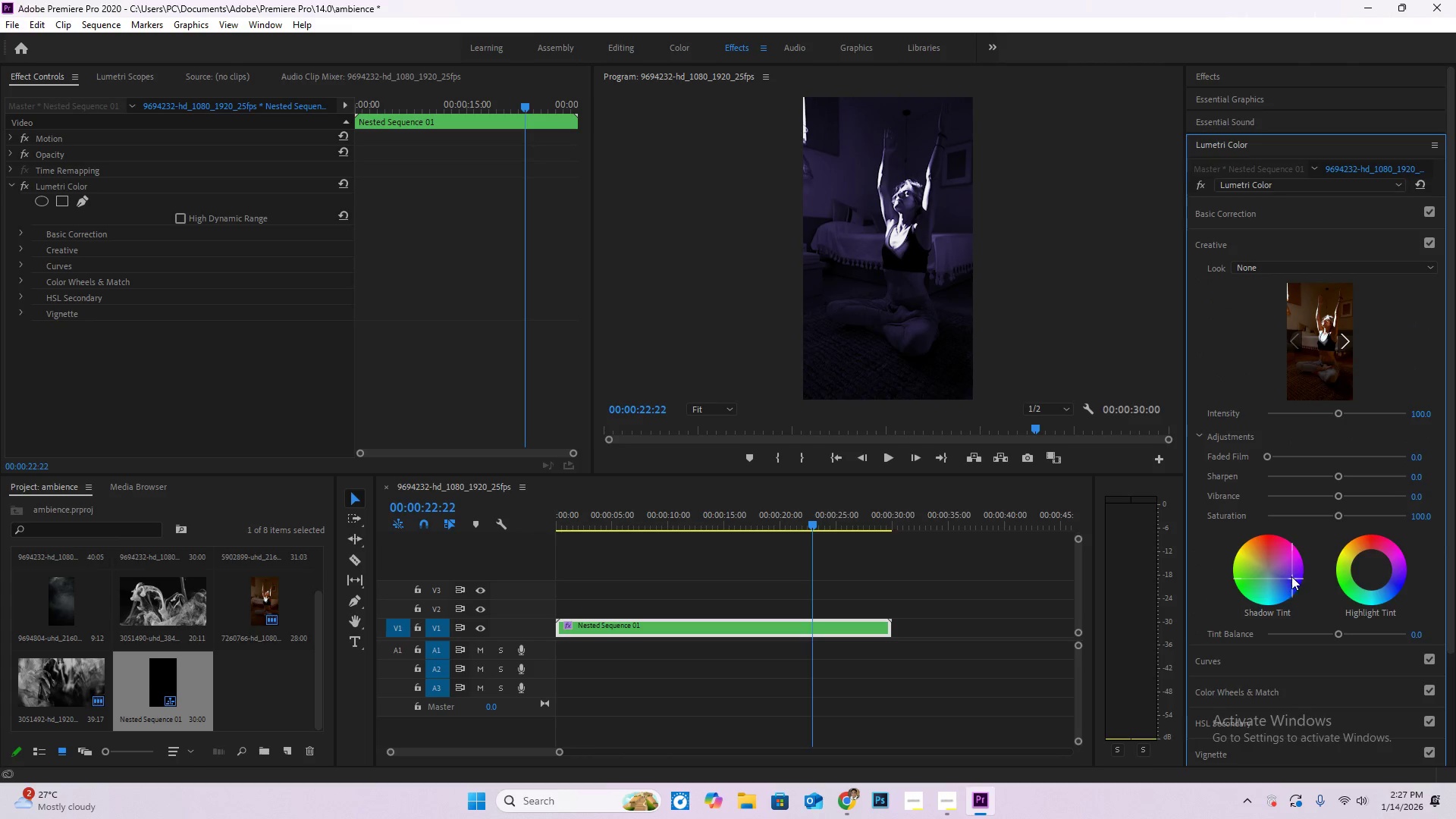 
left_click_drag(start_coordinate=[1291, 576], to_coordinate=[1288, 572])
 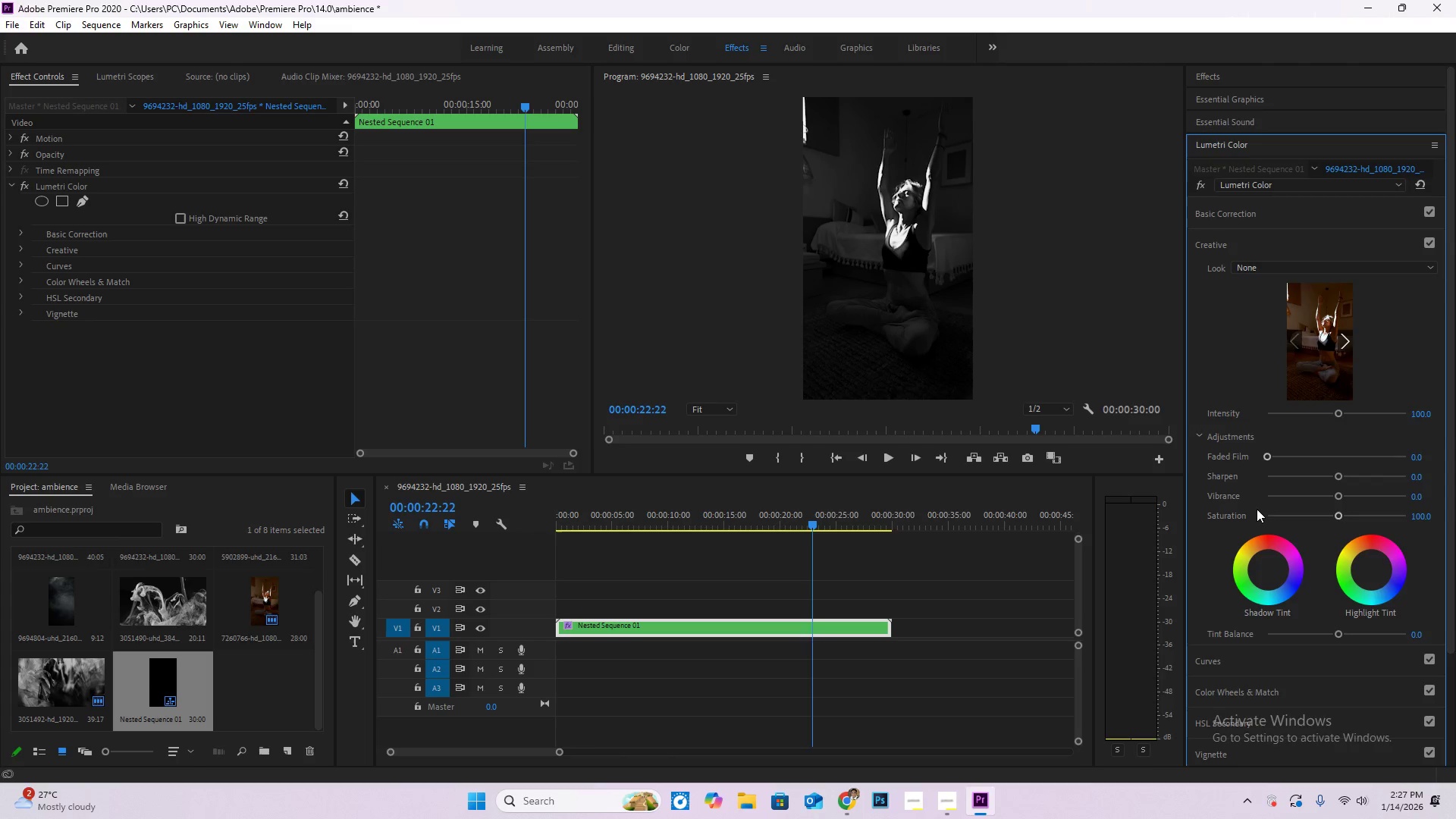 
left_click([1269, 576])
 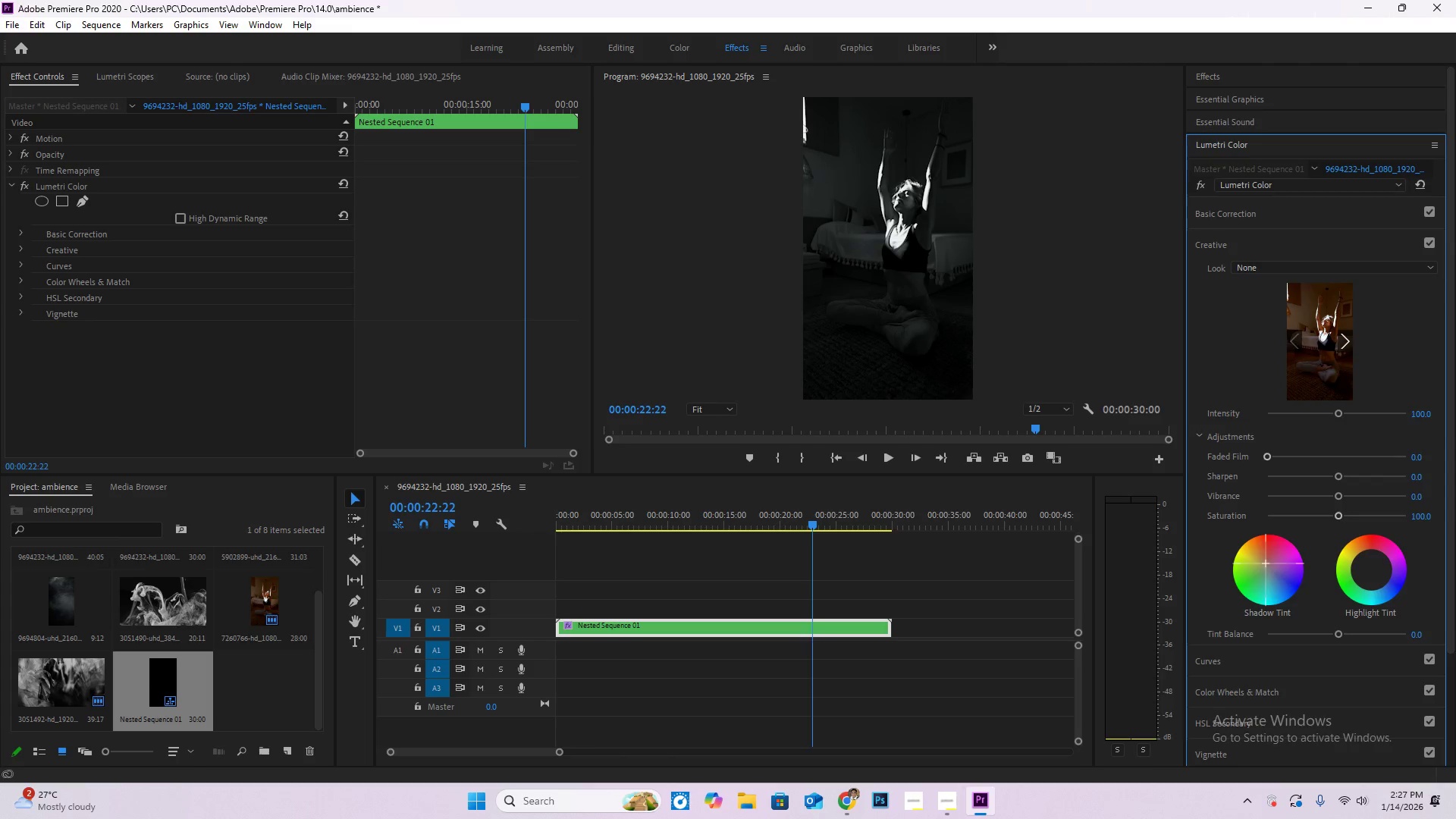 
double_click([1268, 566])
 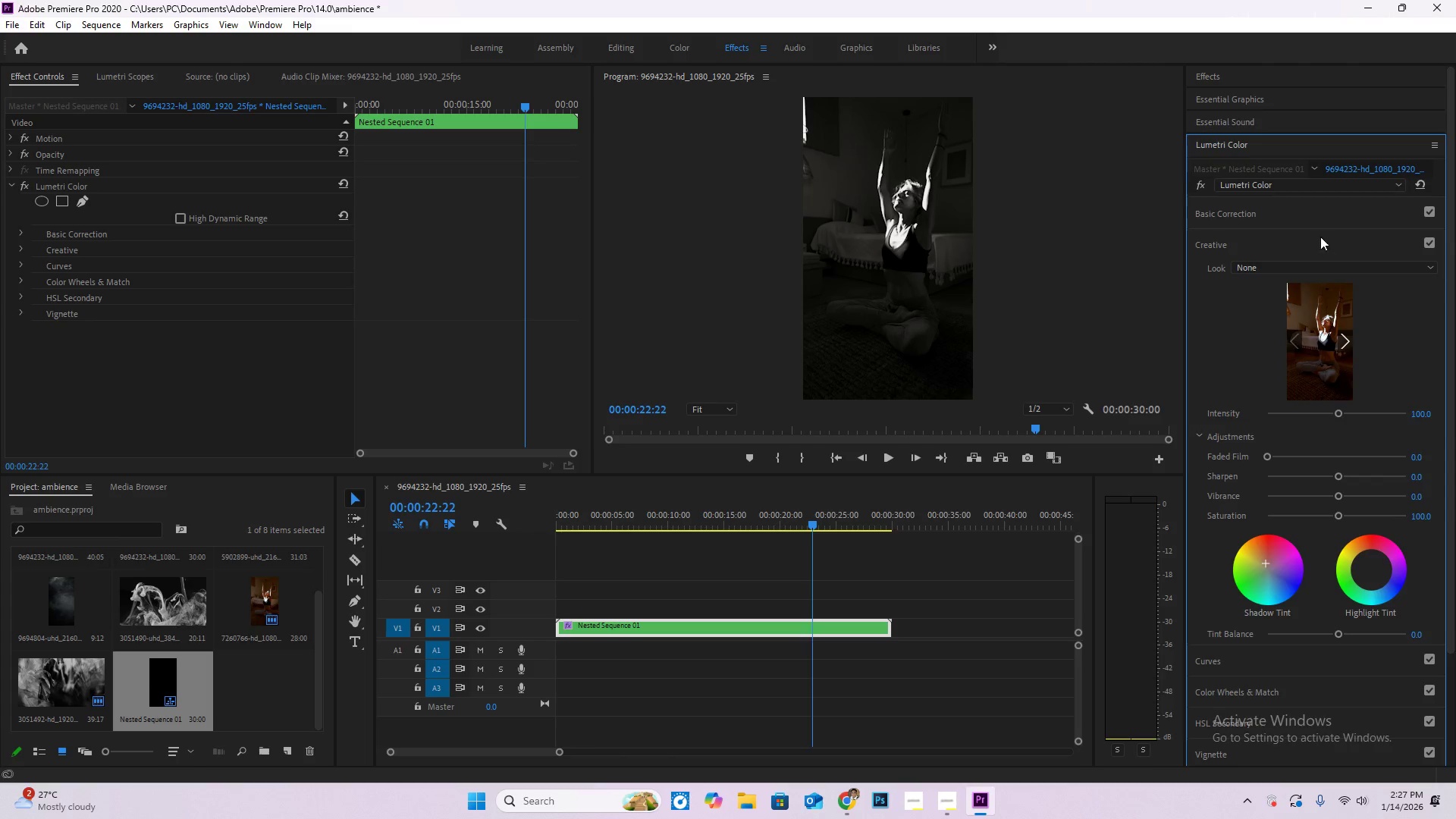 
left_click([1284, 243])
 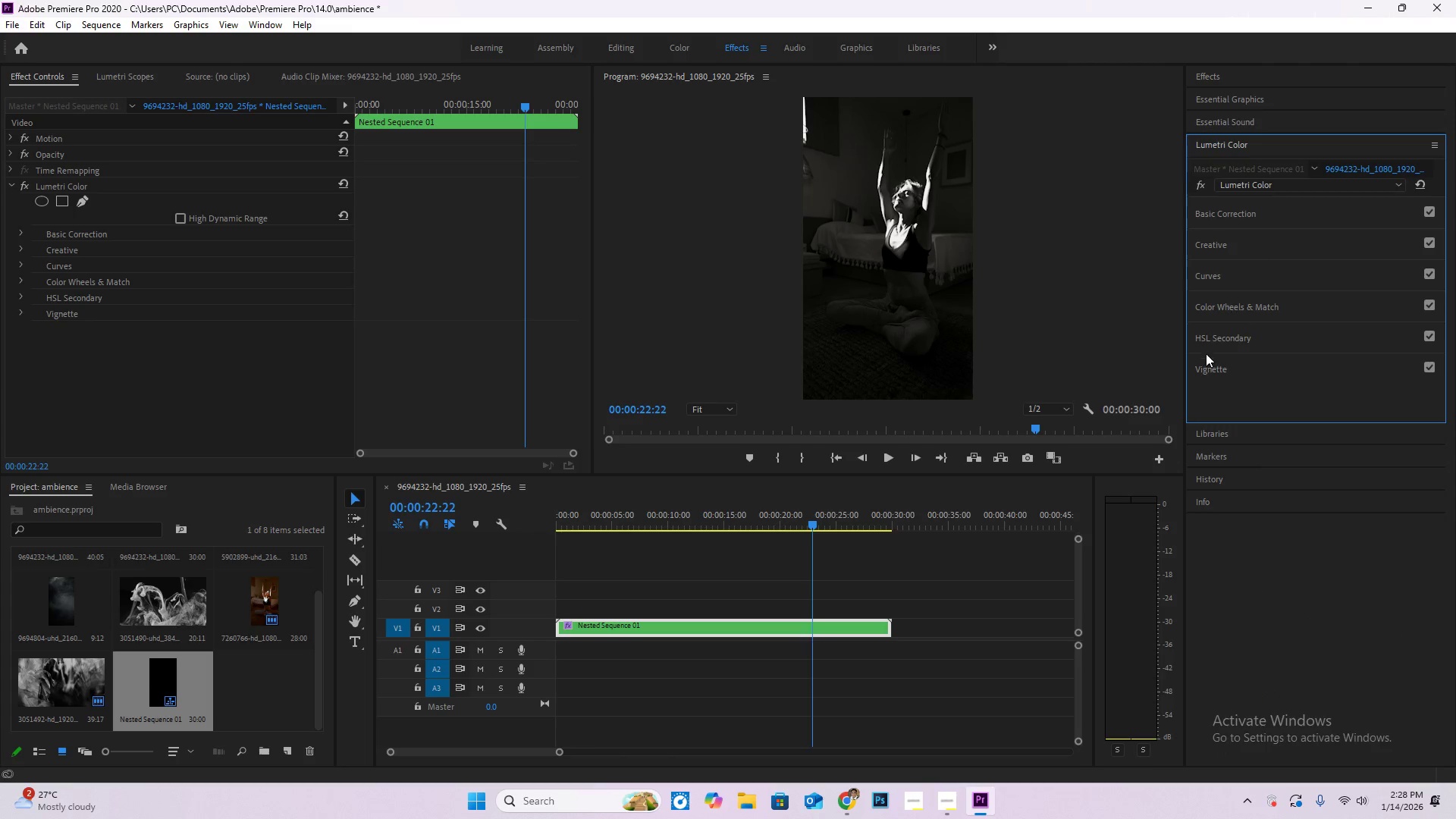 
key(Control+Z)
 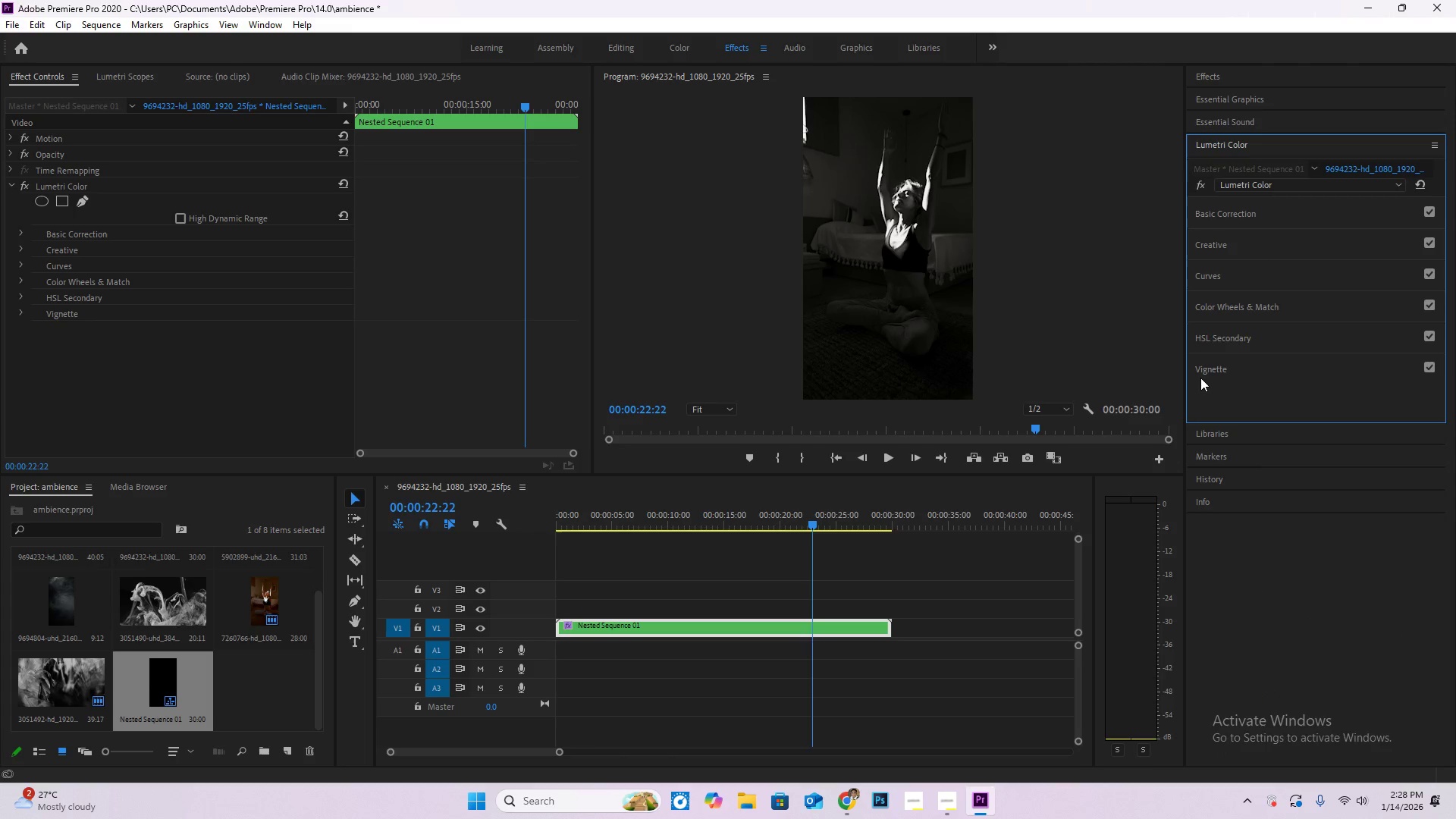 
key(Control+Z)
 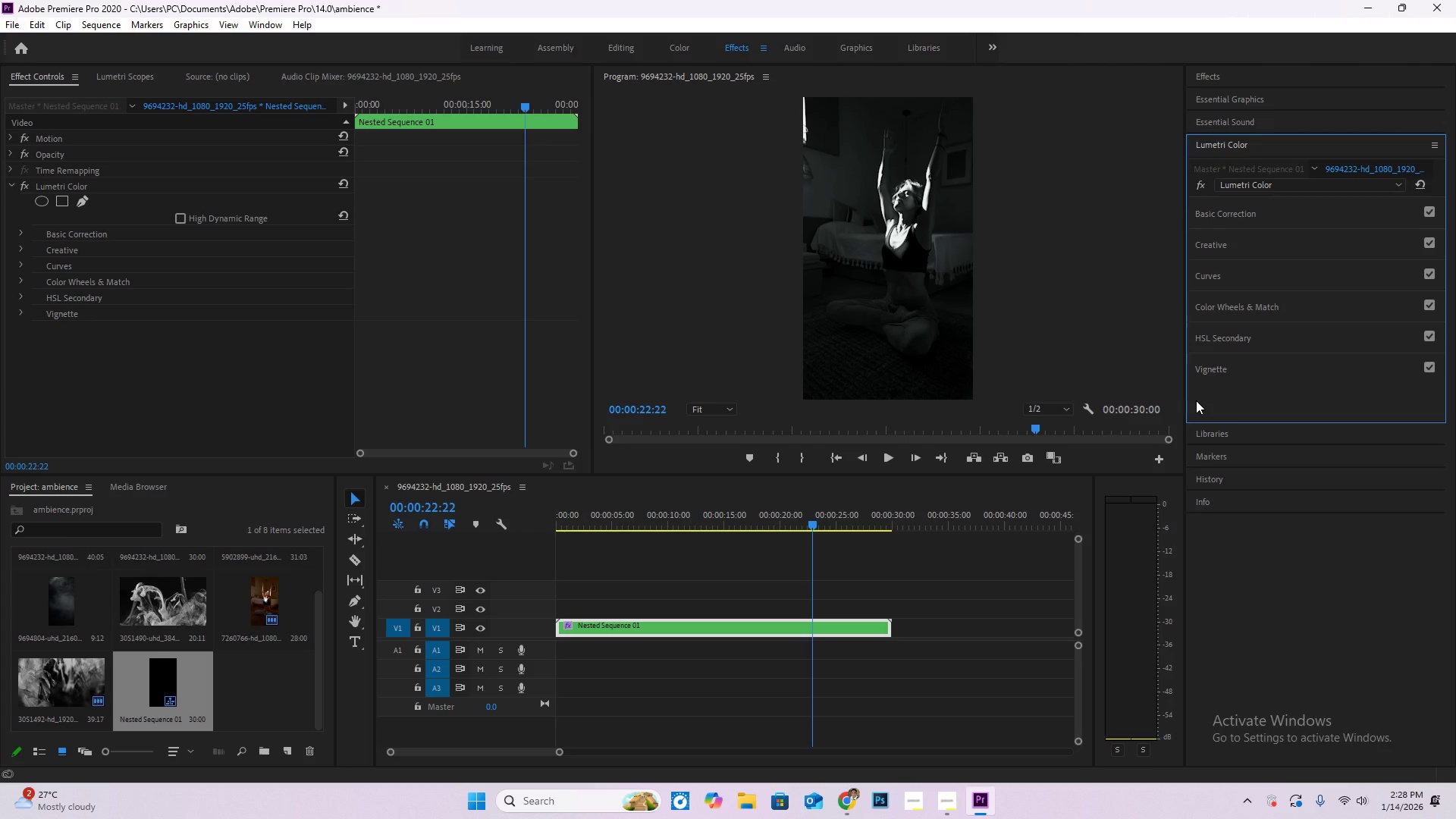 
key(Control+Z)
 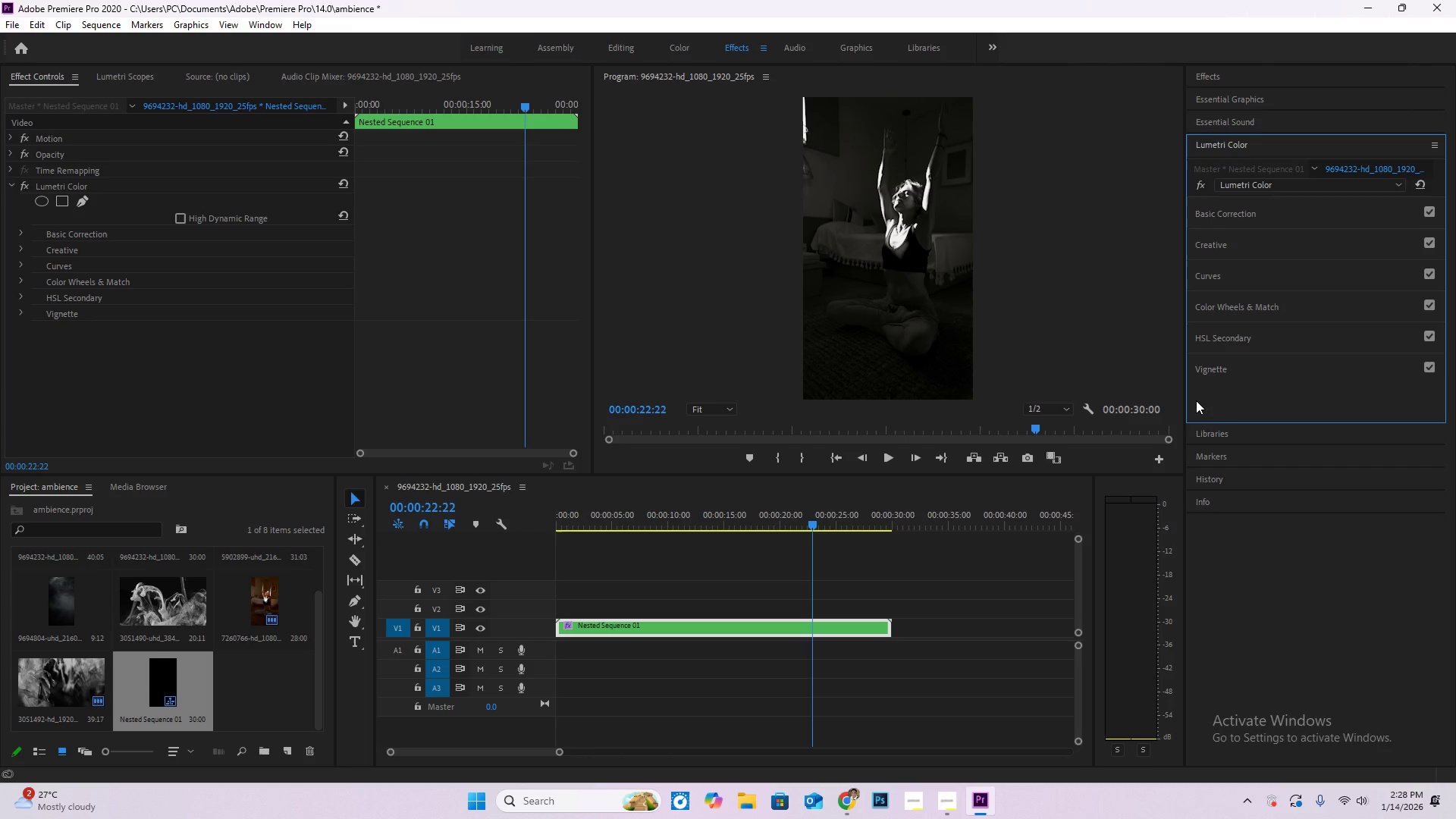 
key(Control+Z)
 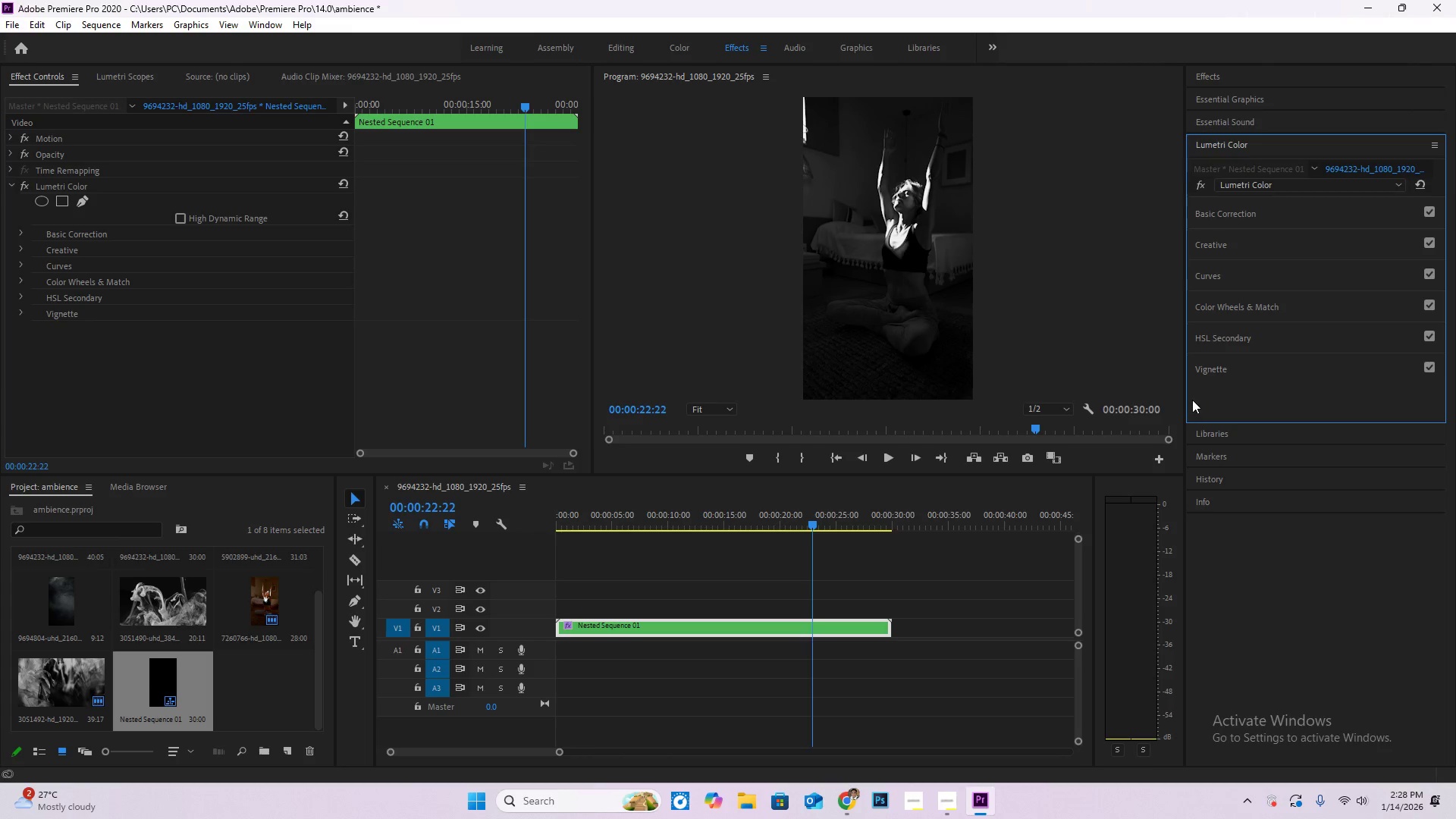 
key(Control+Z)
 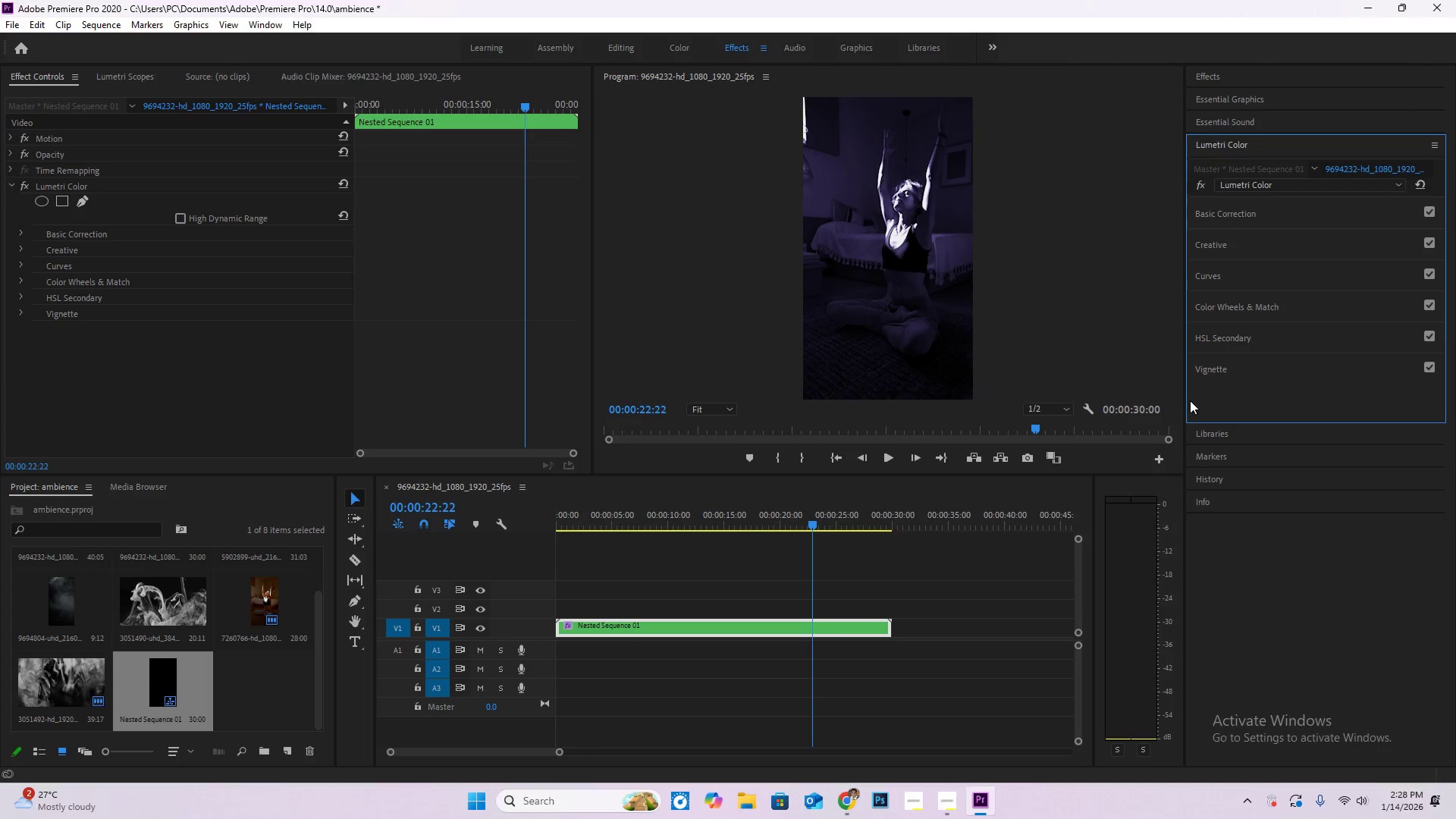 
key(Control+Z)
 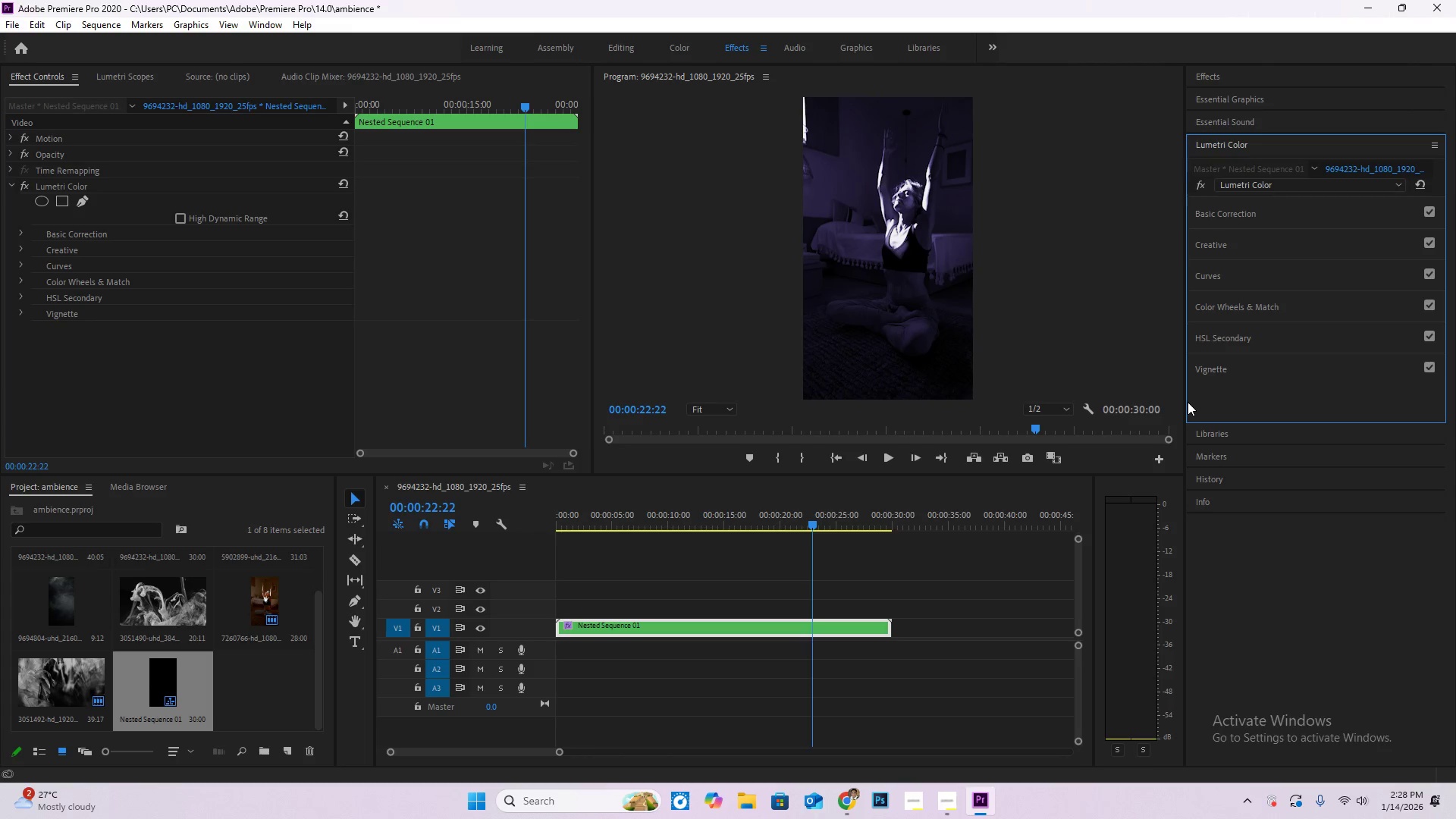 
key(Control+Z)
 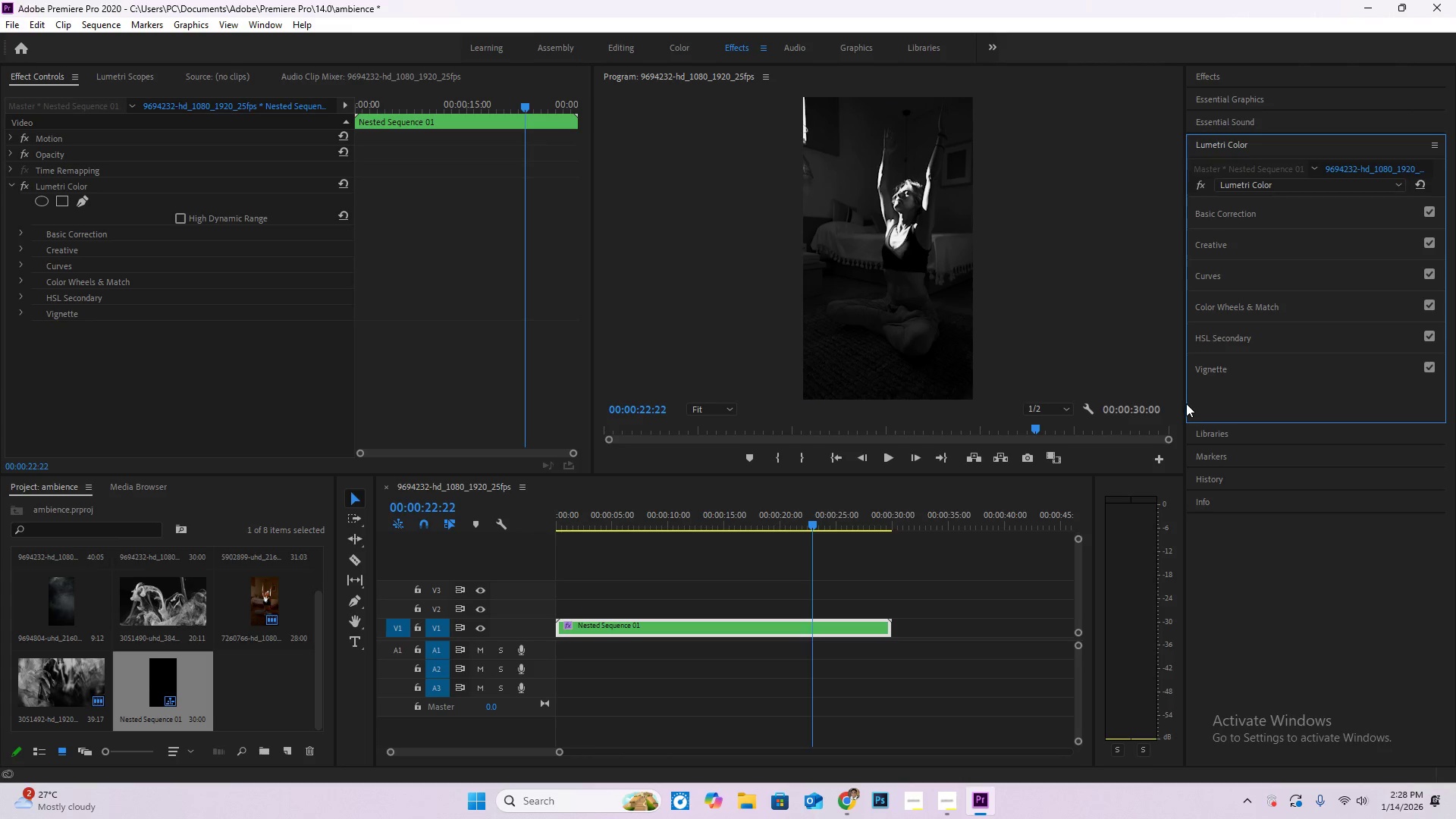 
key(Control+Z)
 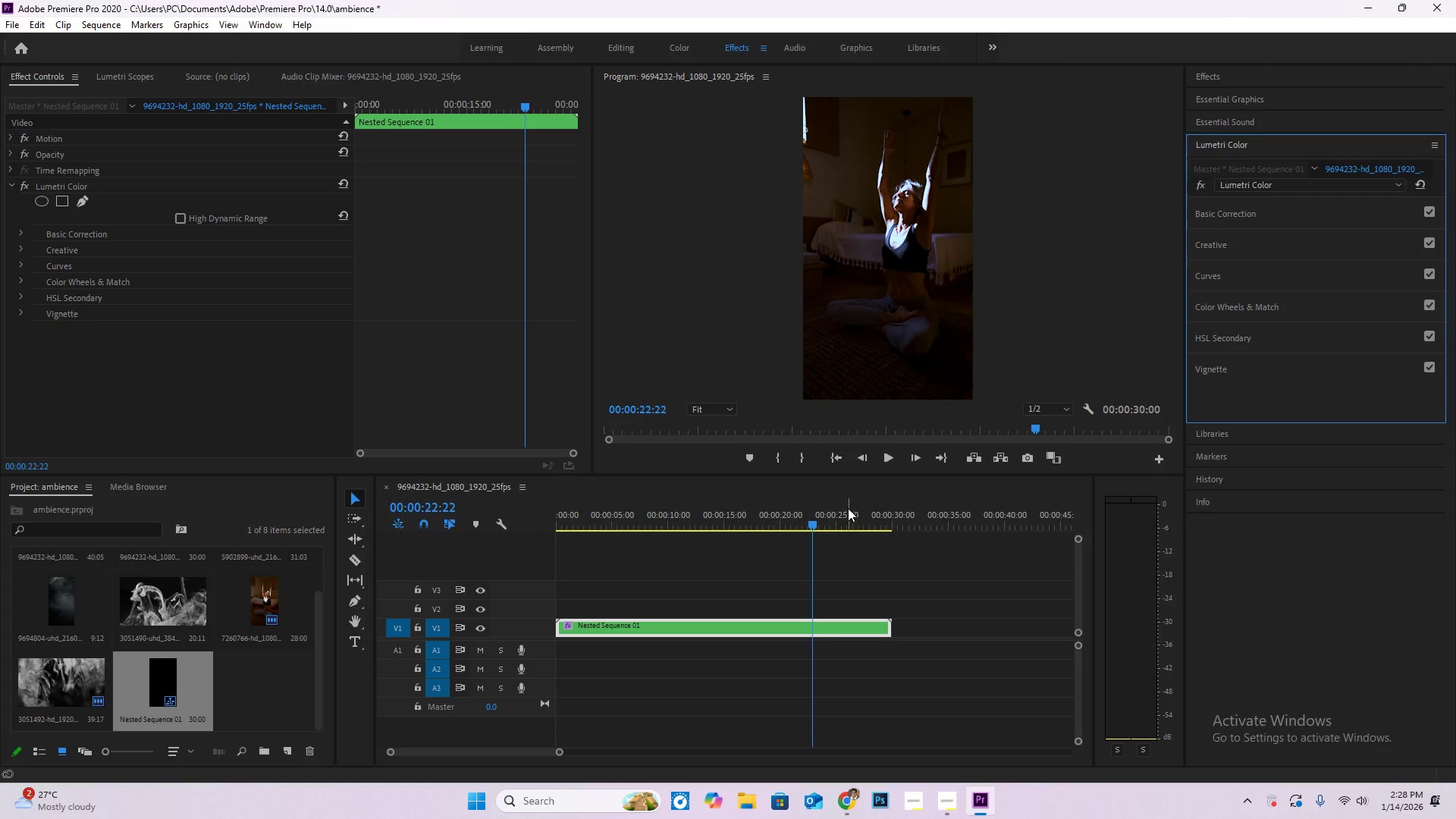 
left_click_drag(start_coordinate=[808, 527], to_coordinate=[516, 516])
 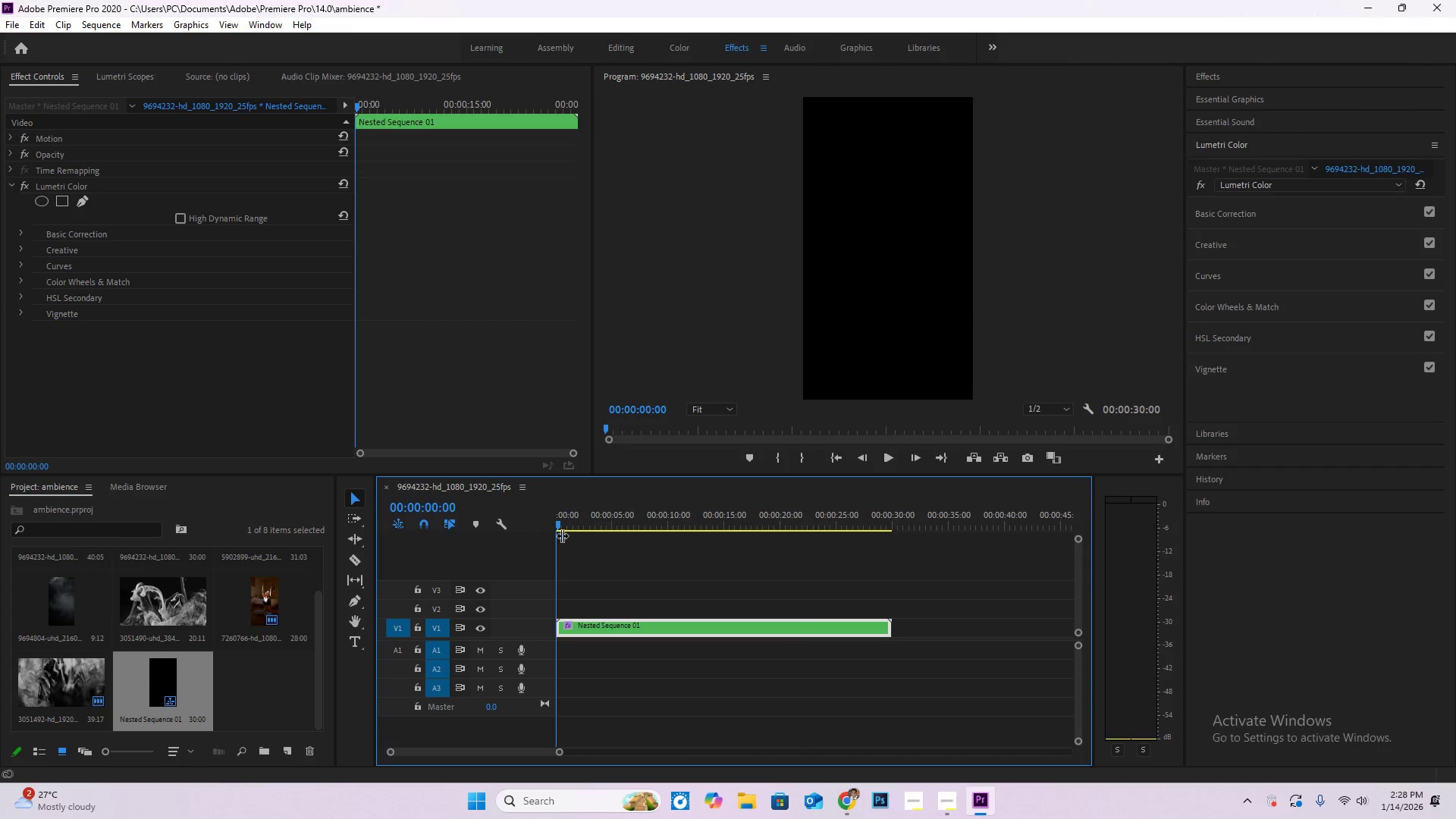 
key(Space)
 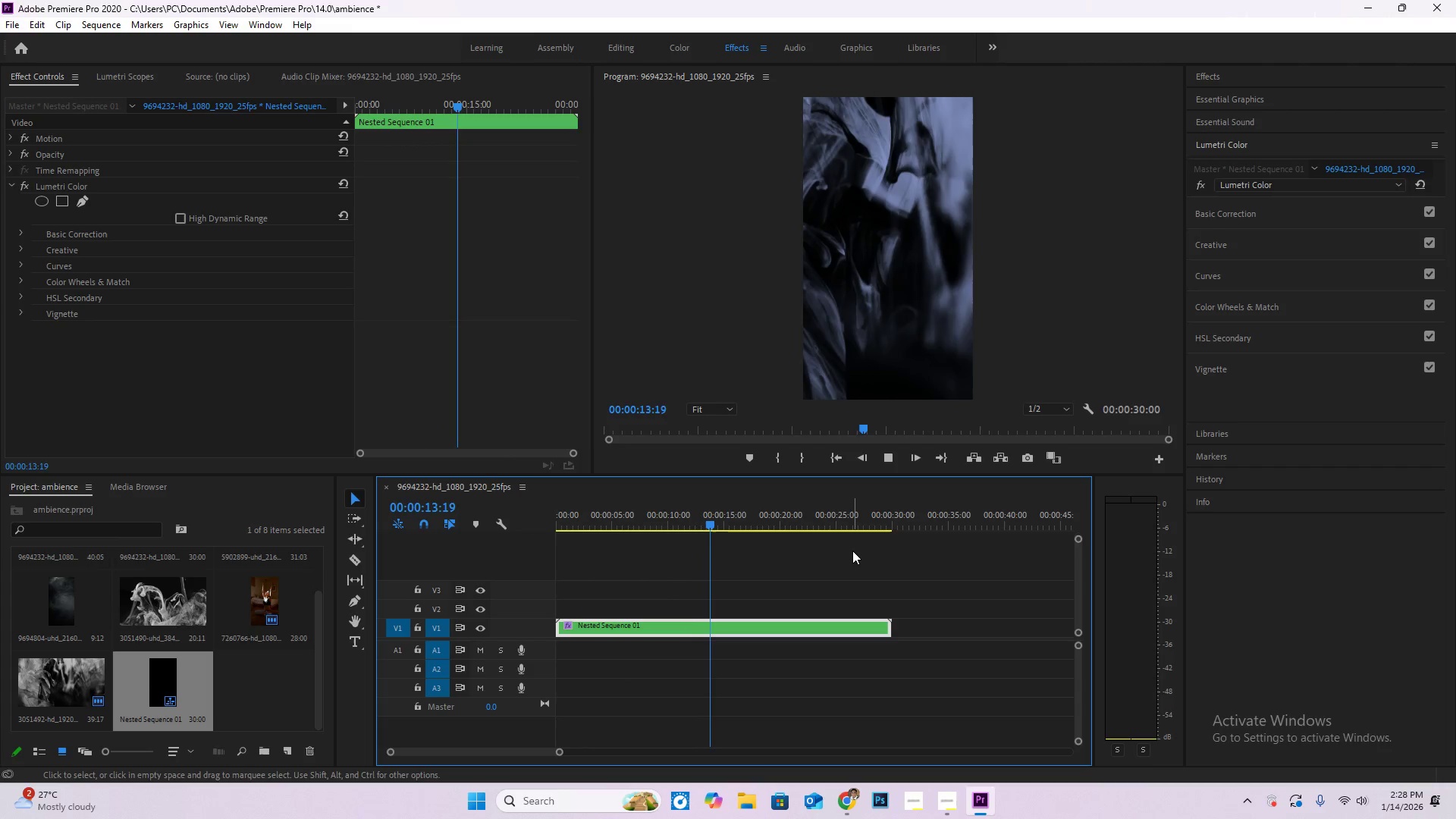 
wait(19.14)
 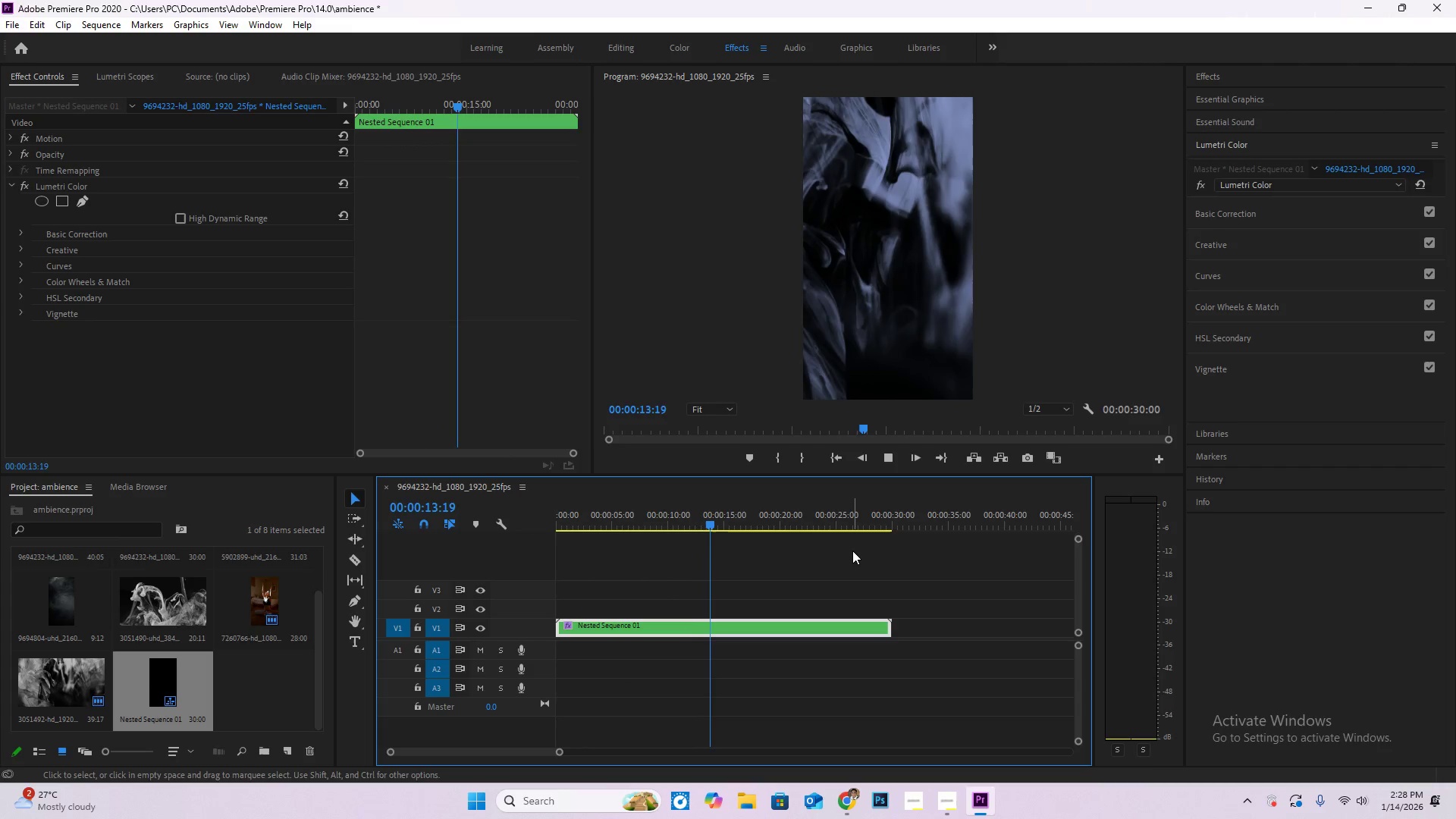 
key(Space)
 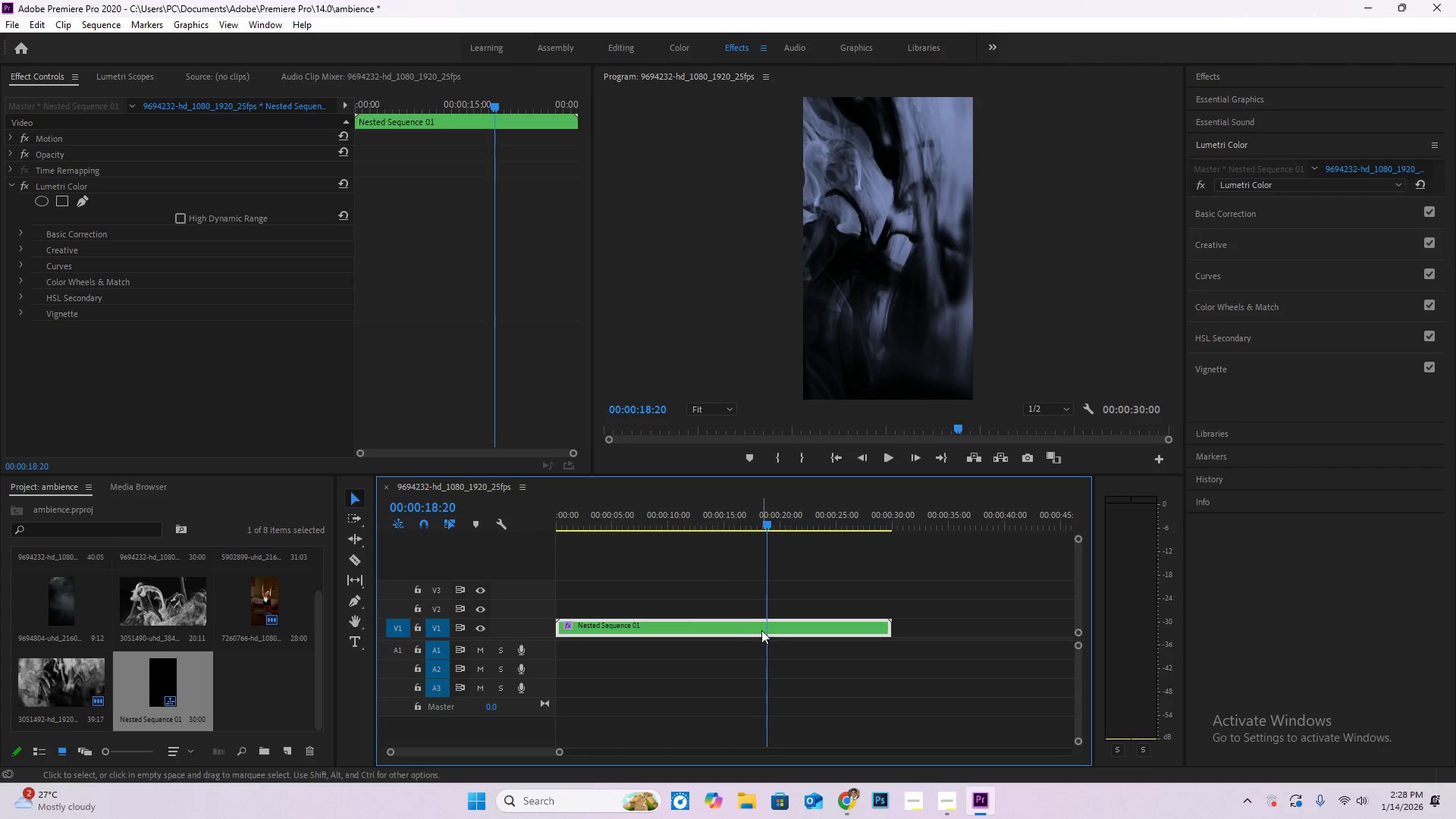 
right_click([761, 630])
 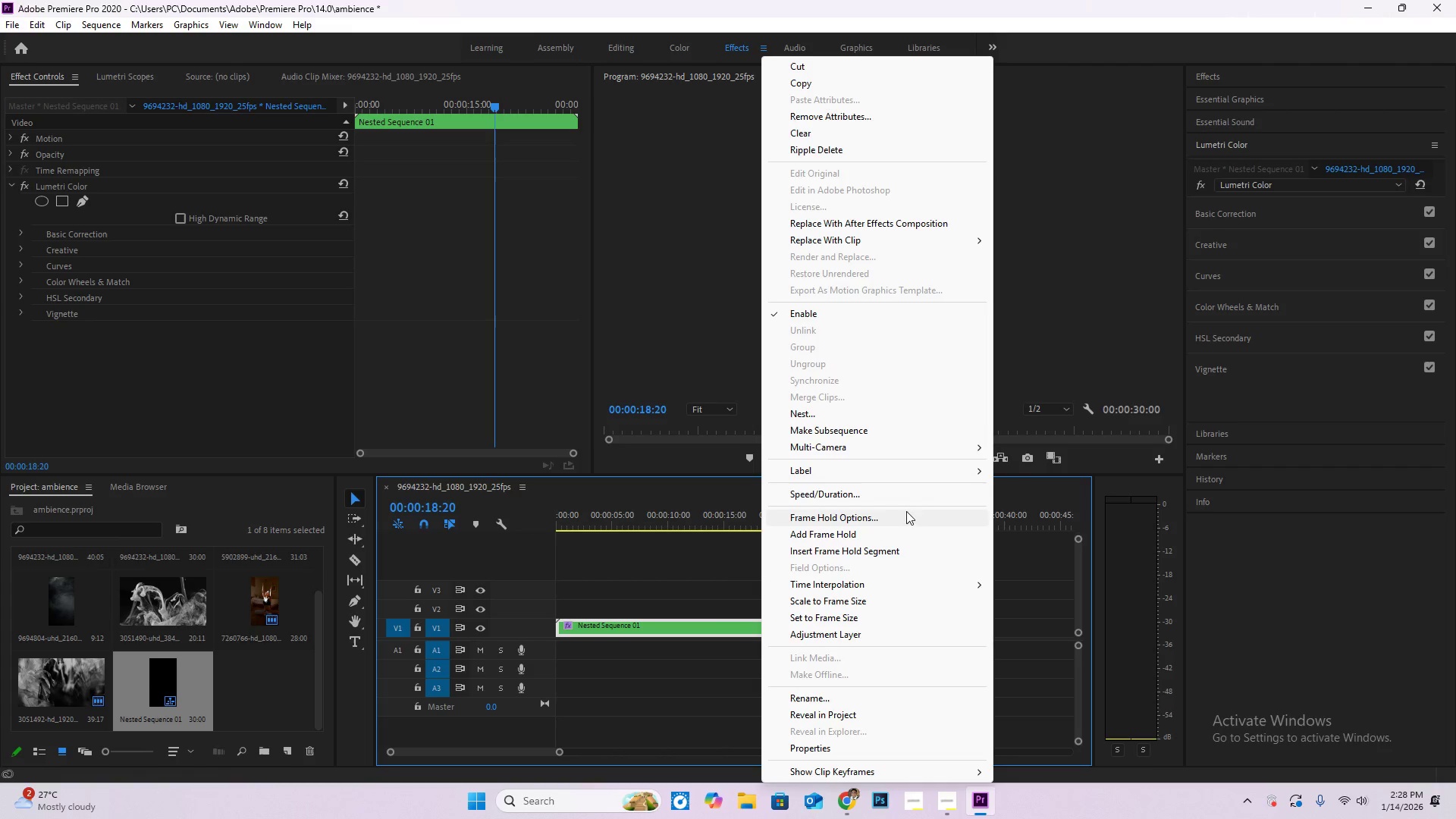 
mouse_move([940, 438])
 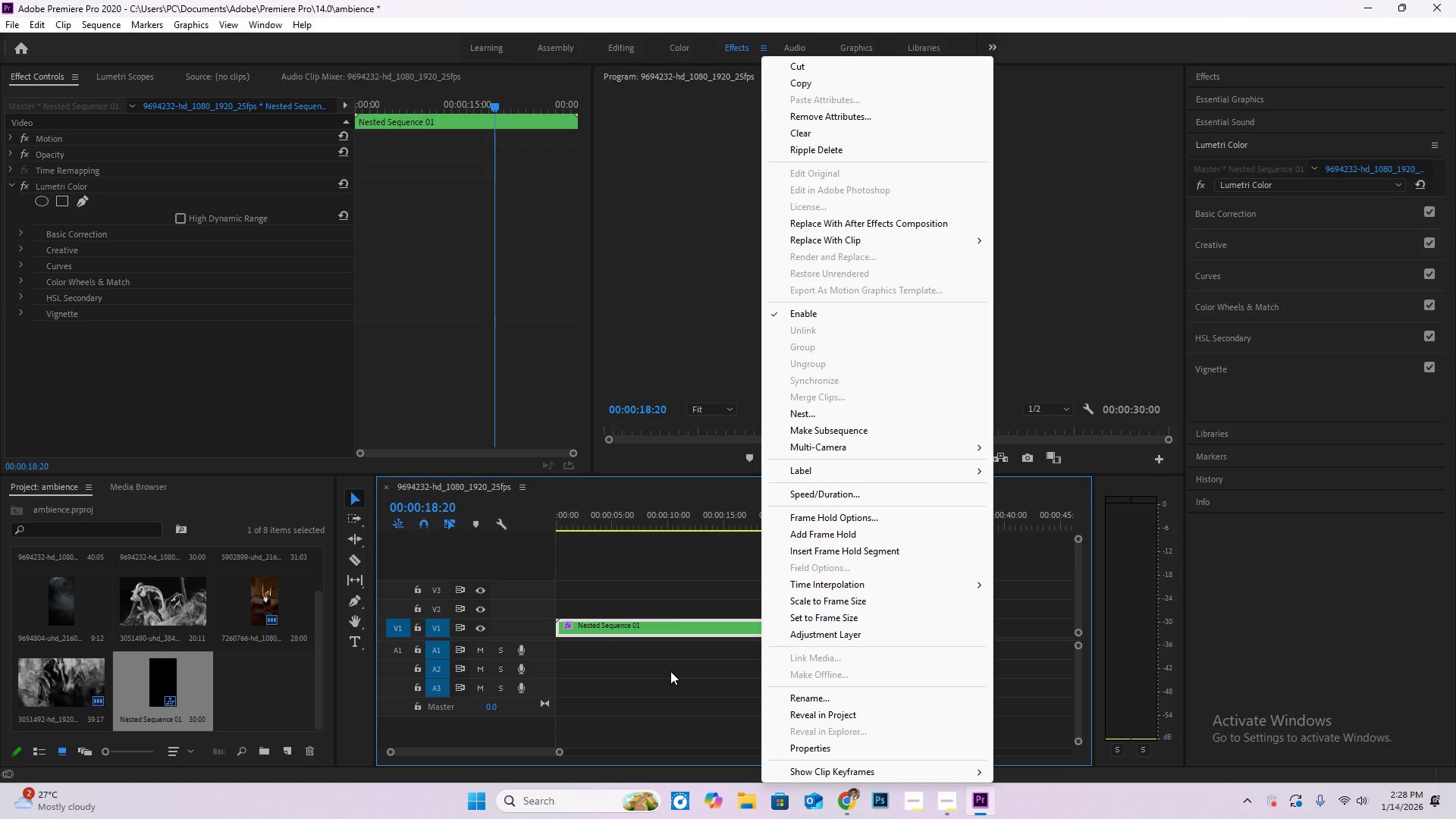 
left_click([670, 671])
 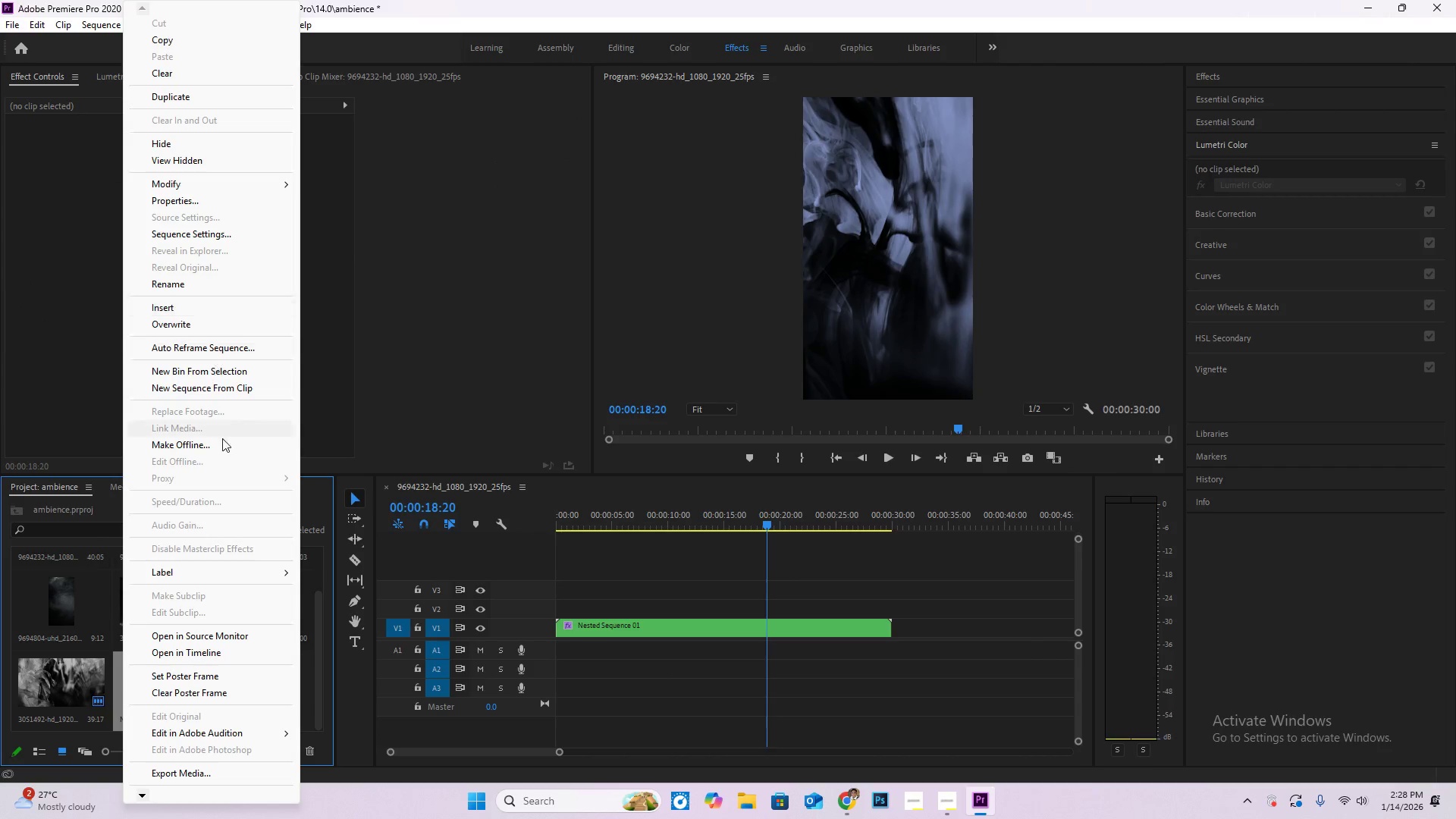 
wait(8.0)
 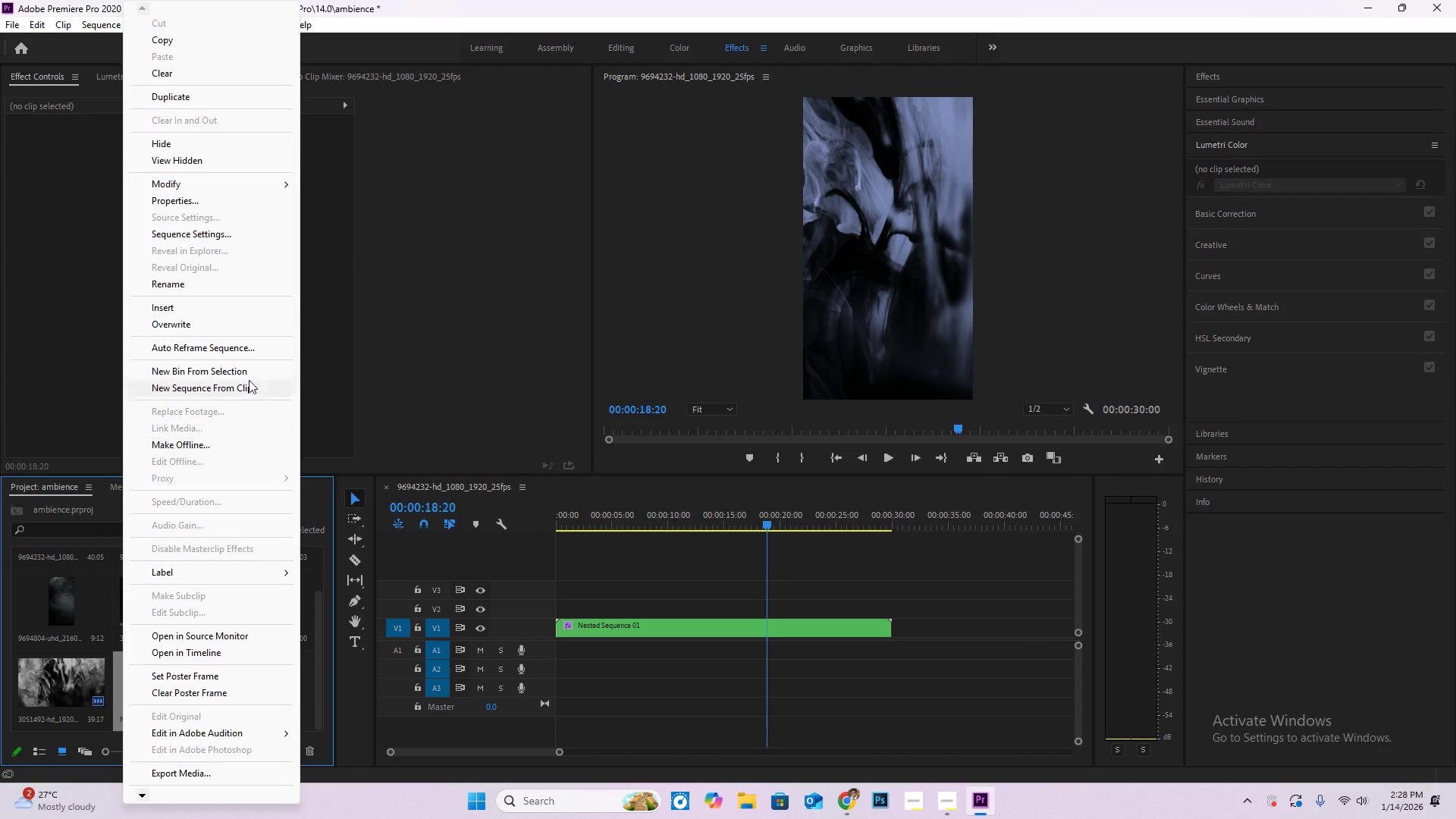 
left_click([197, 792])
 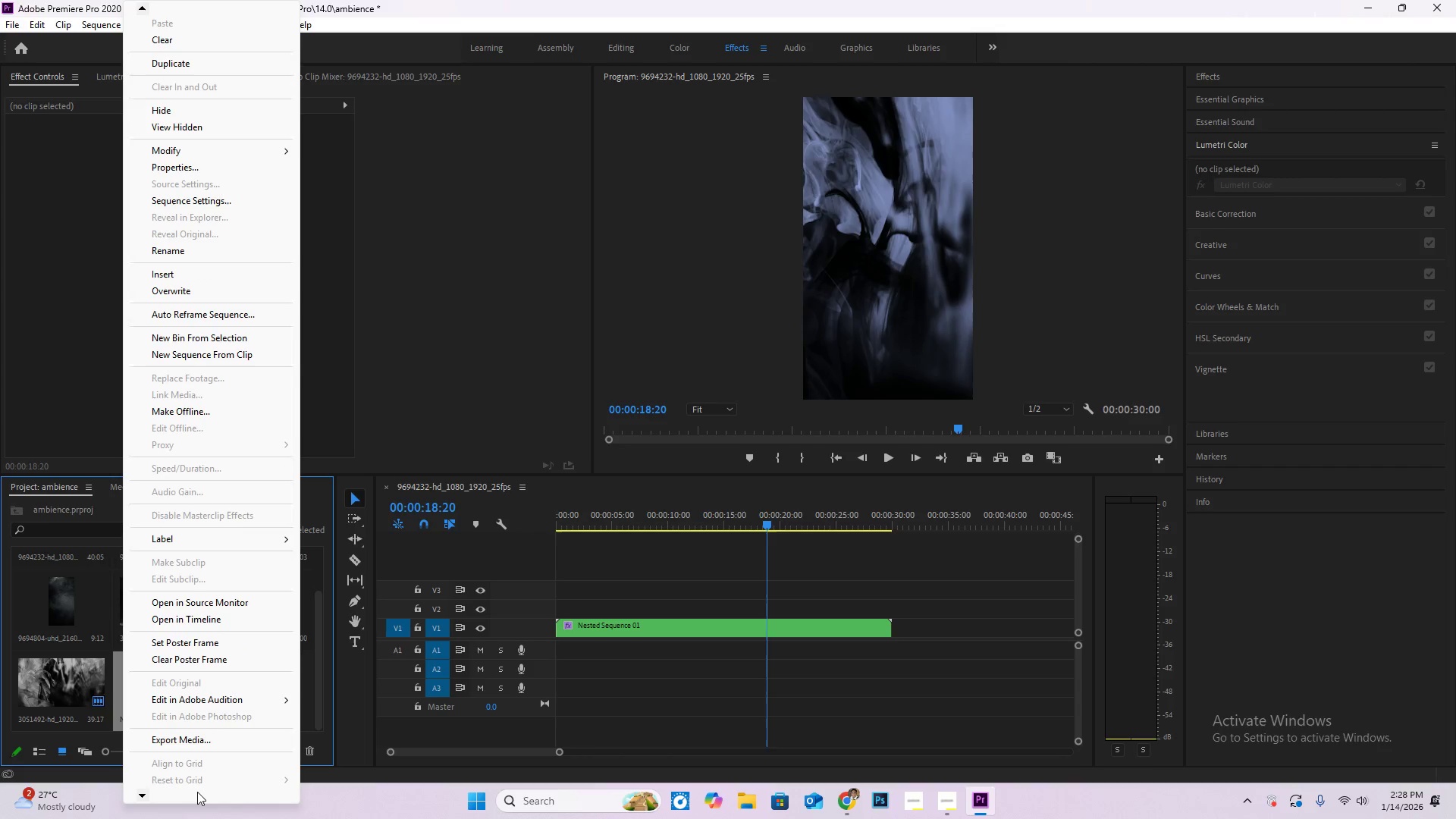 
double_click([197, 793])
 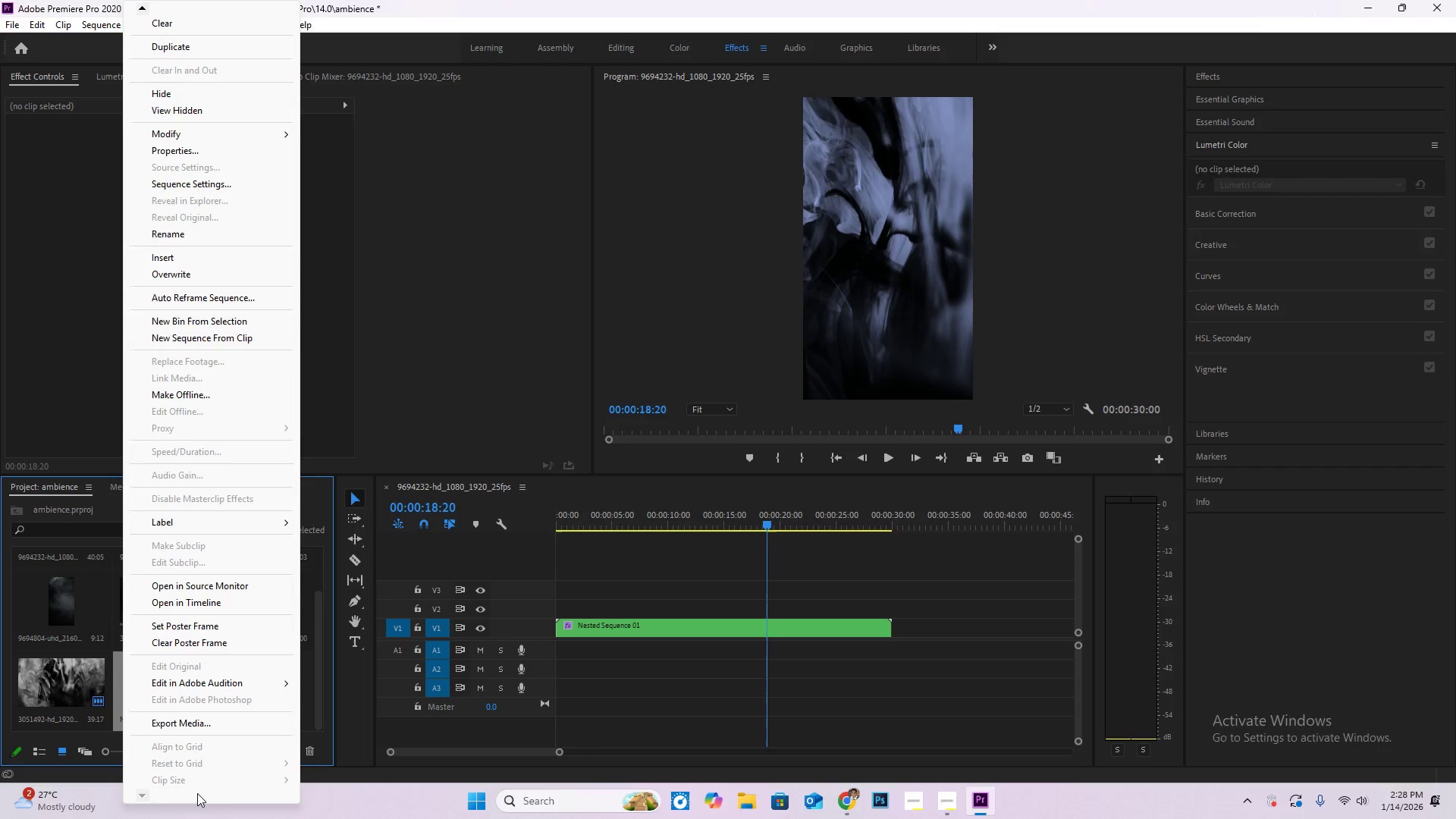 
triple_click([197, 793])
 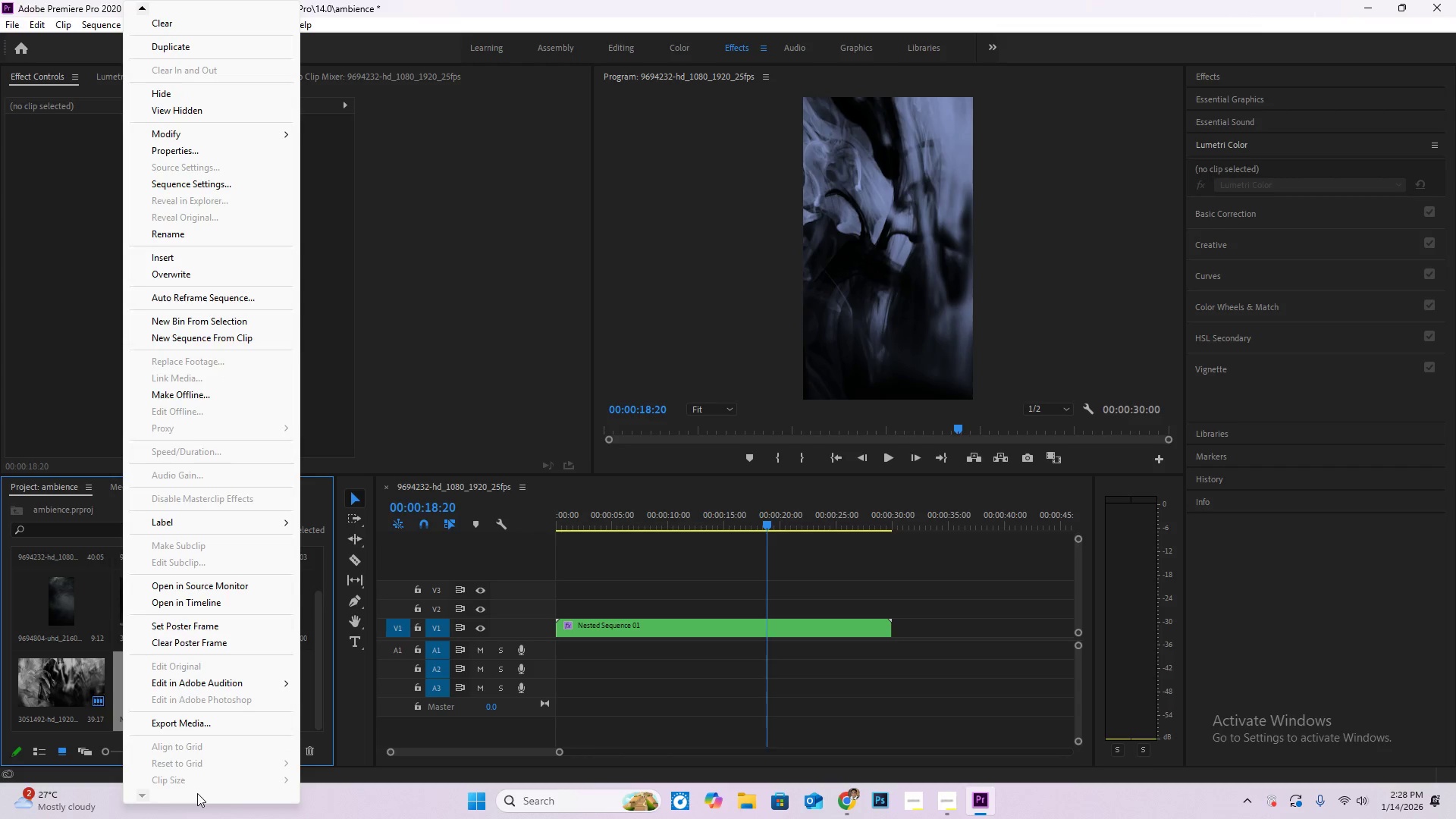 
triple_click([197, 793])
 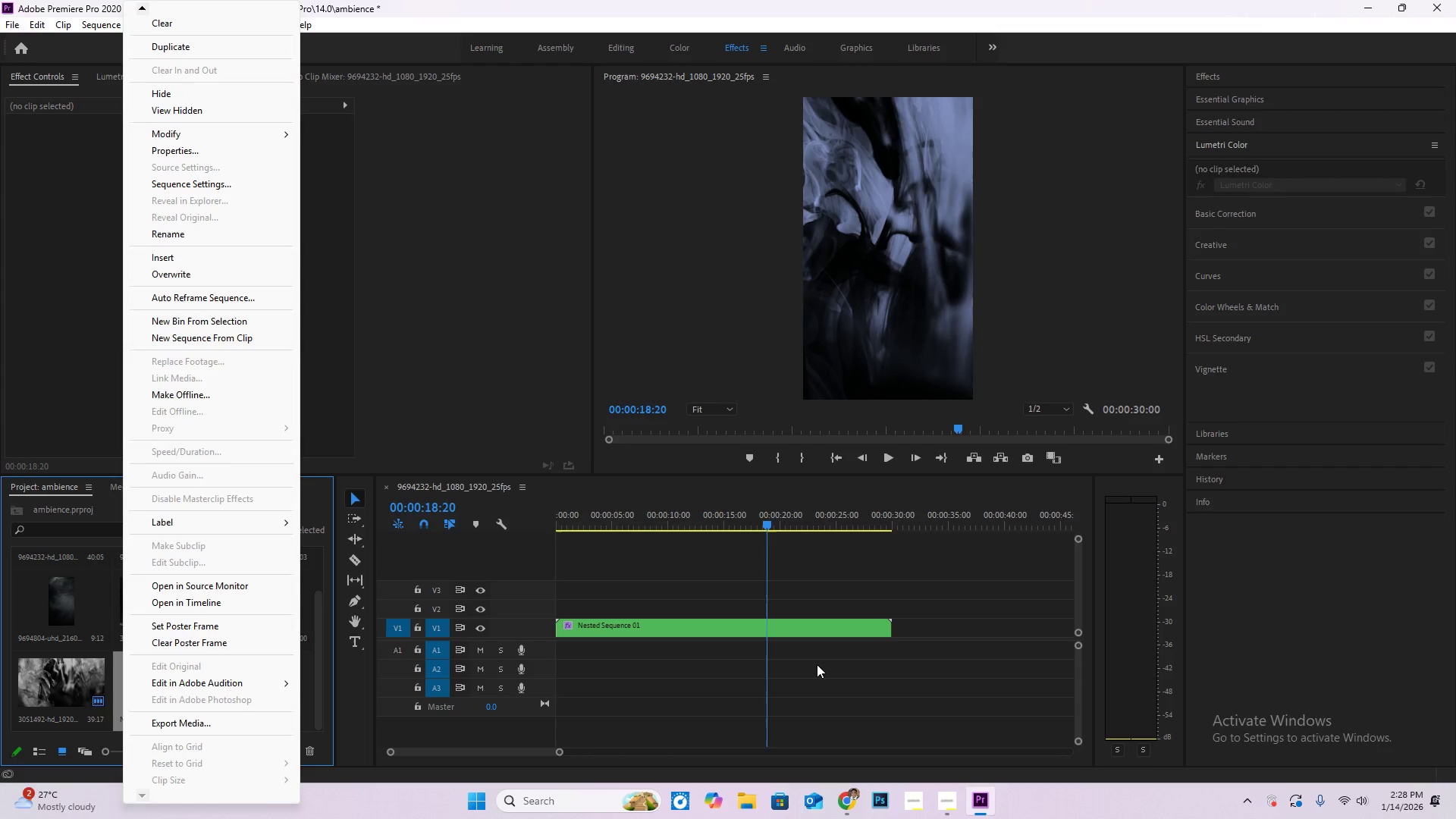 
left_click([817, 664])
 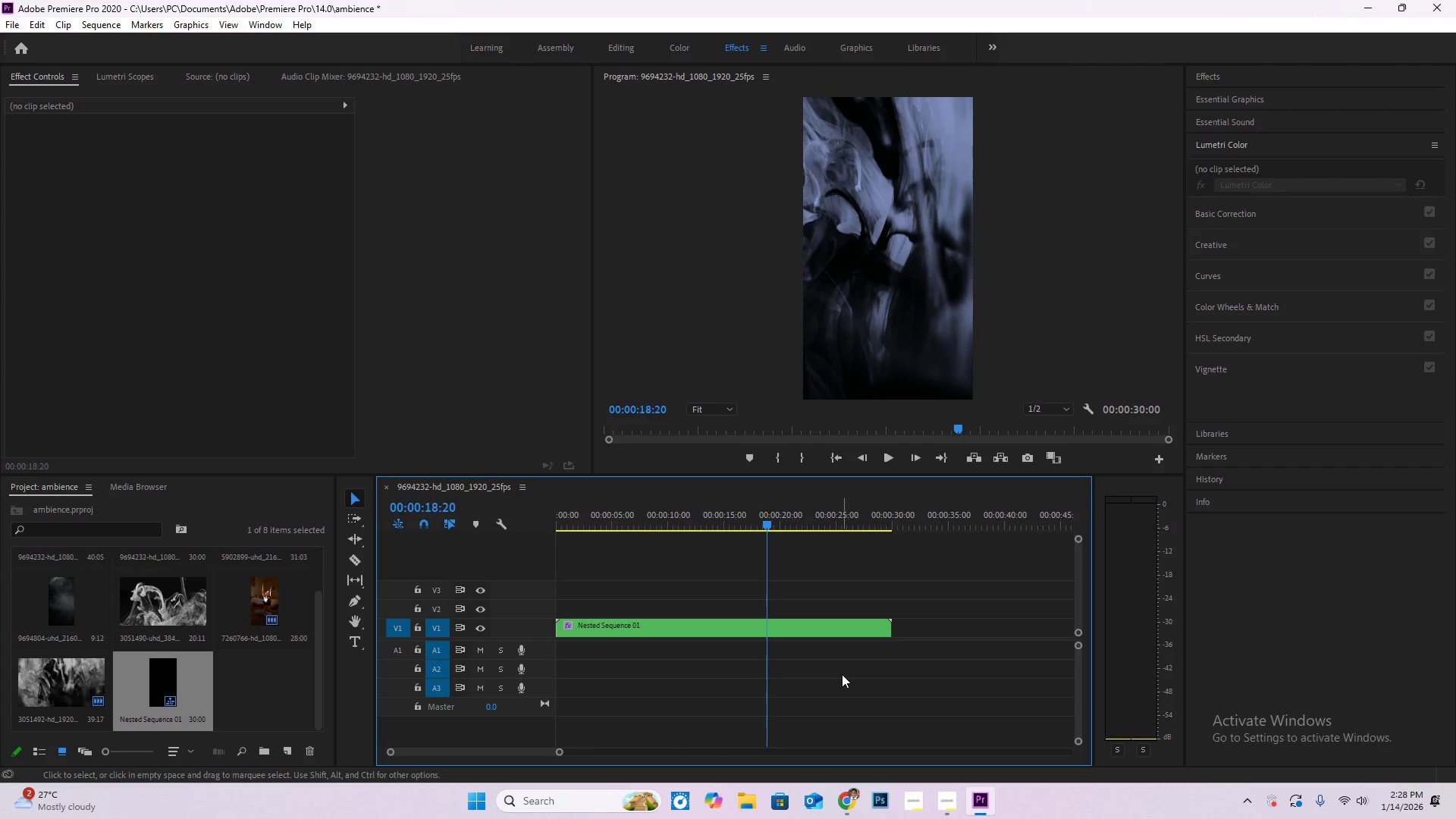 
key(Control+Z)
 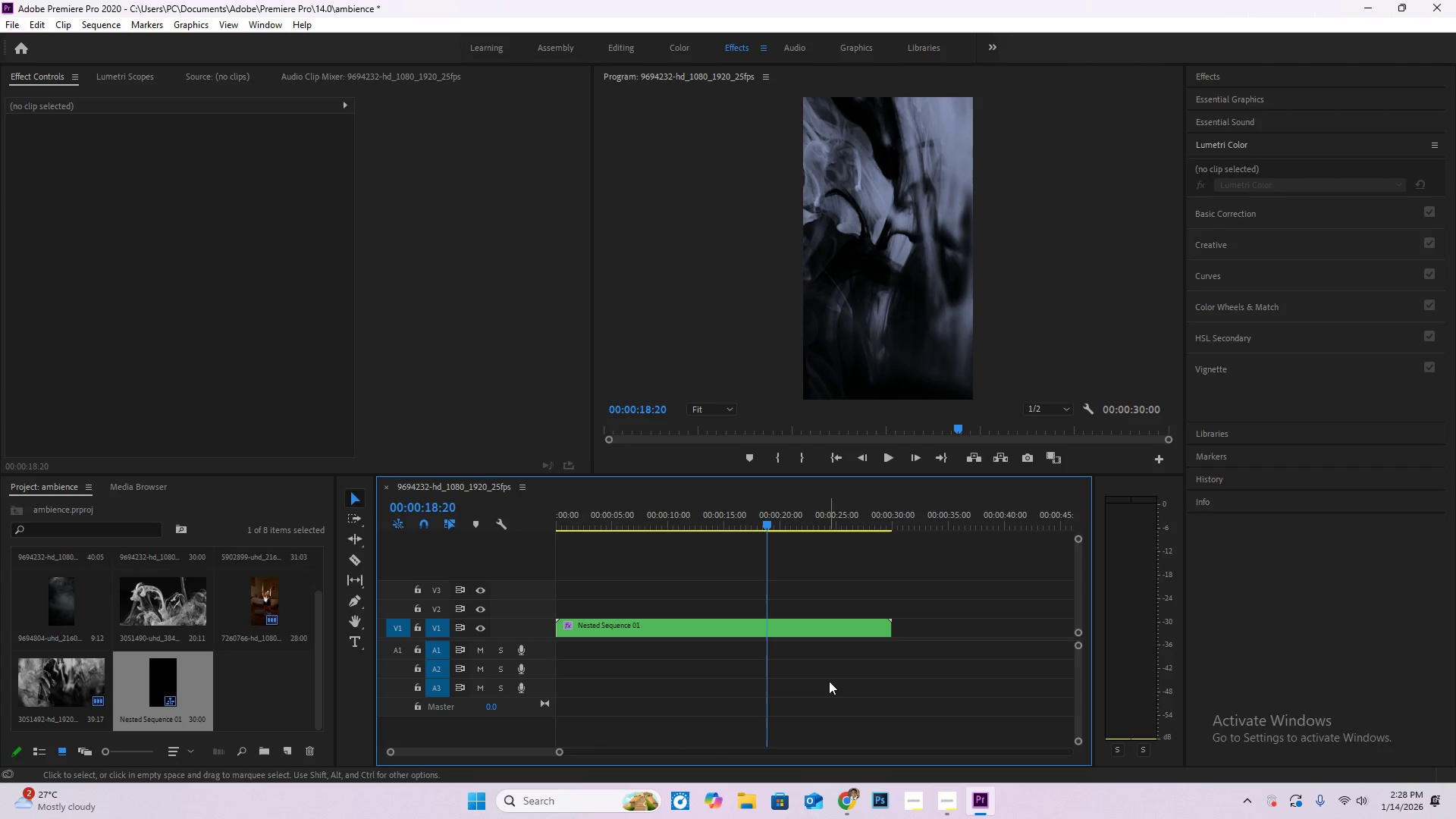 
key(Alt+Control+Z)
 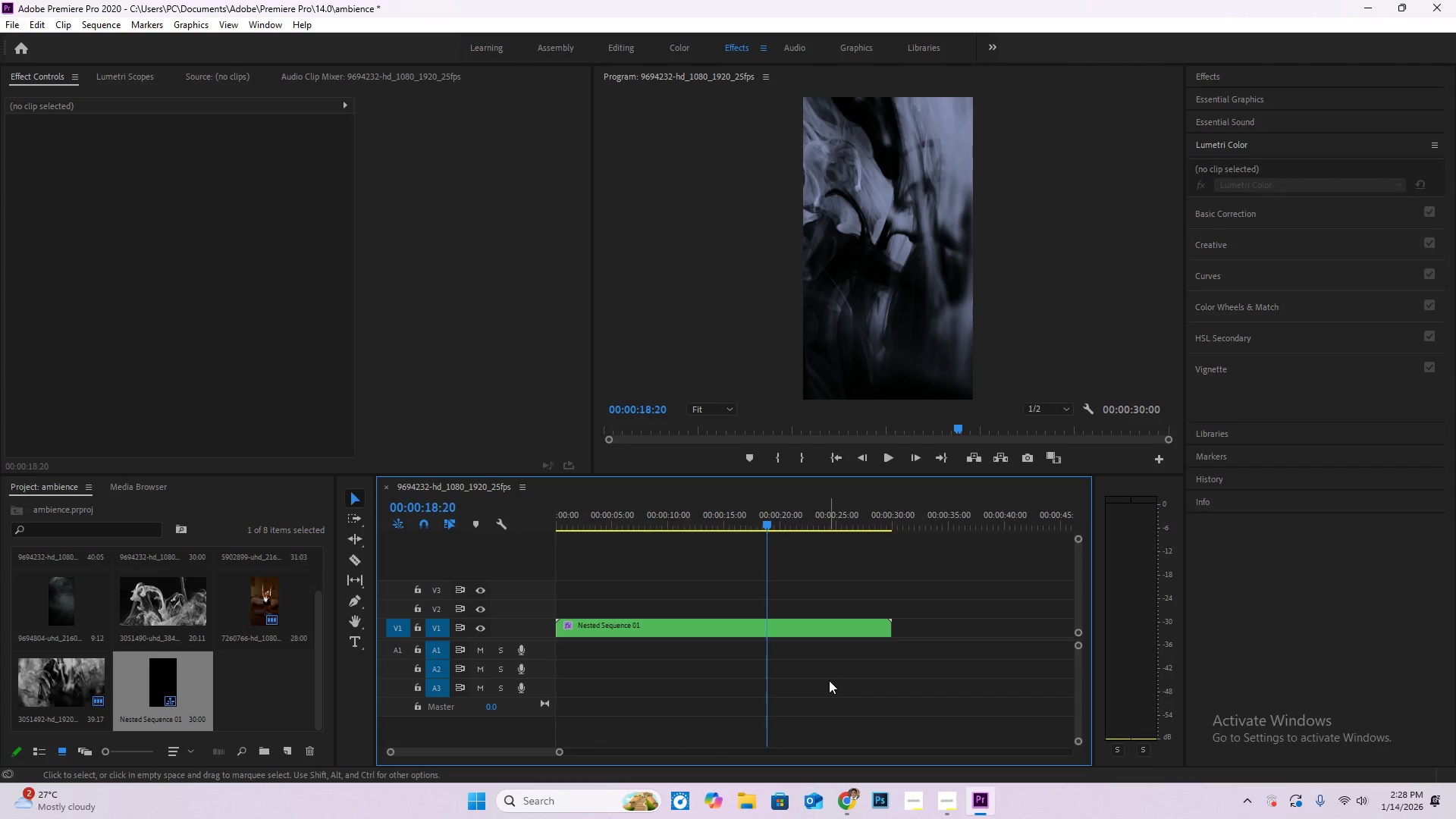 
key(Alt+Control+Z)
 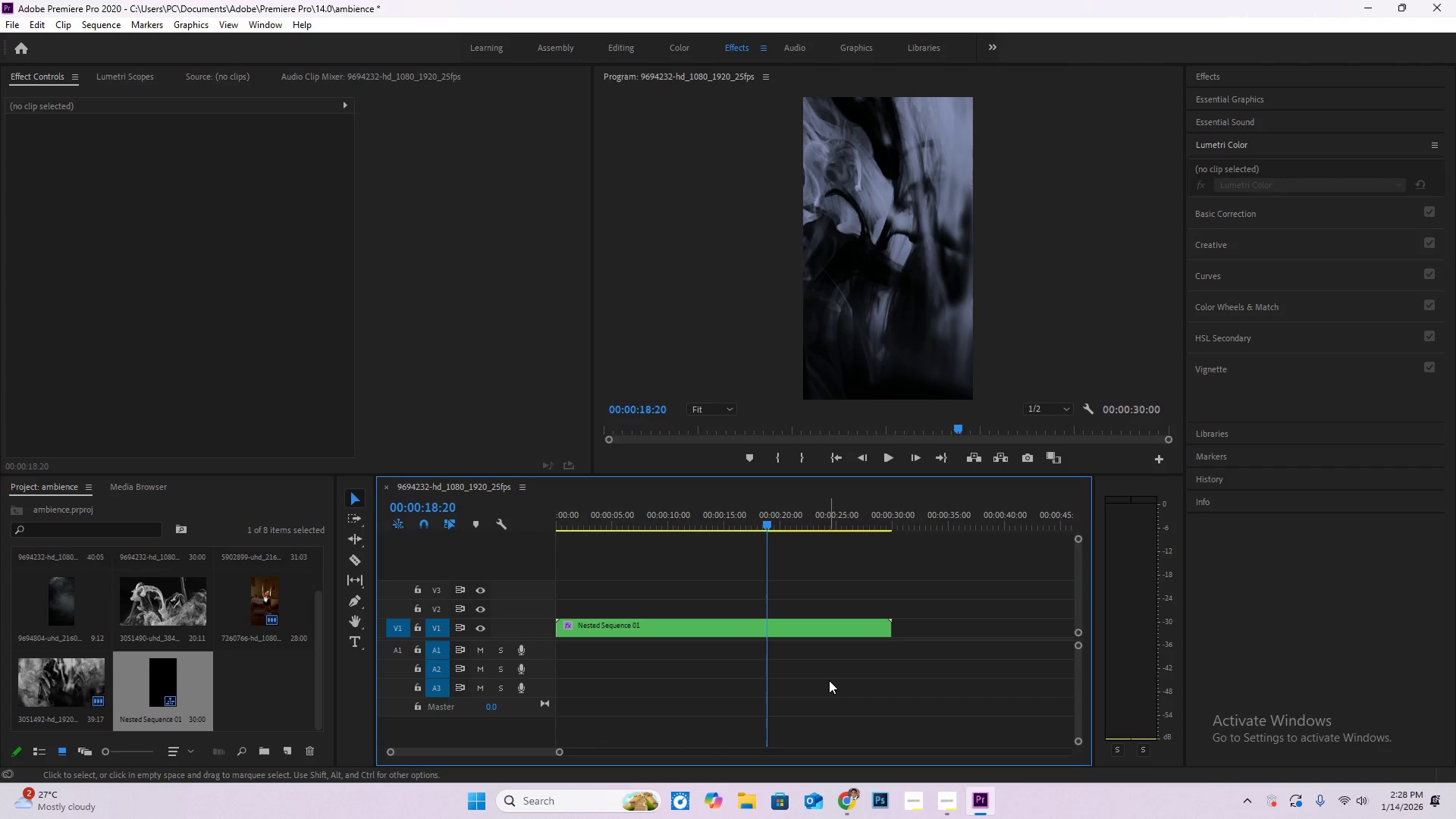 
key(Alt+Control+Z)
 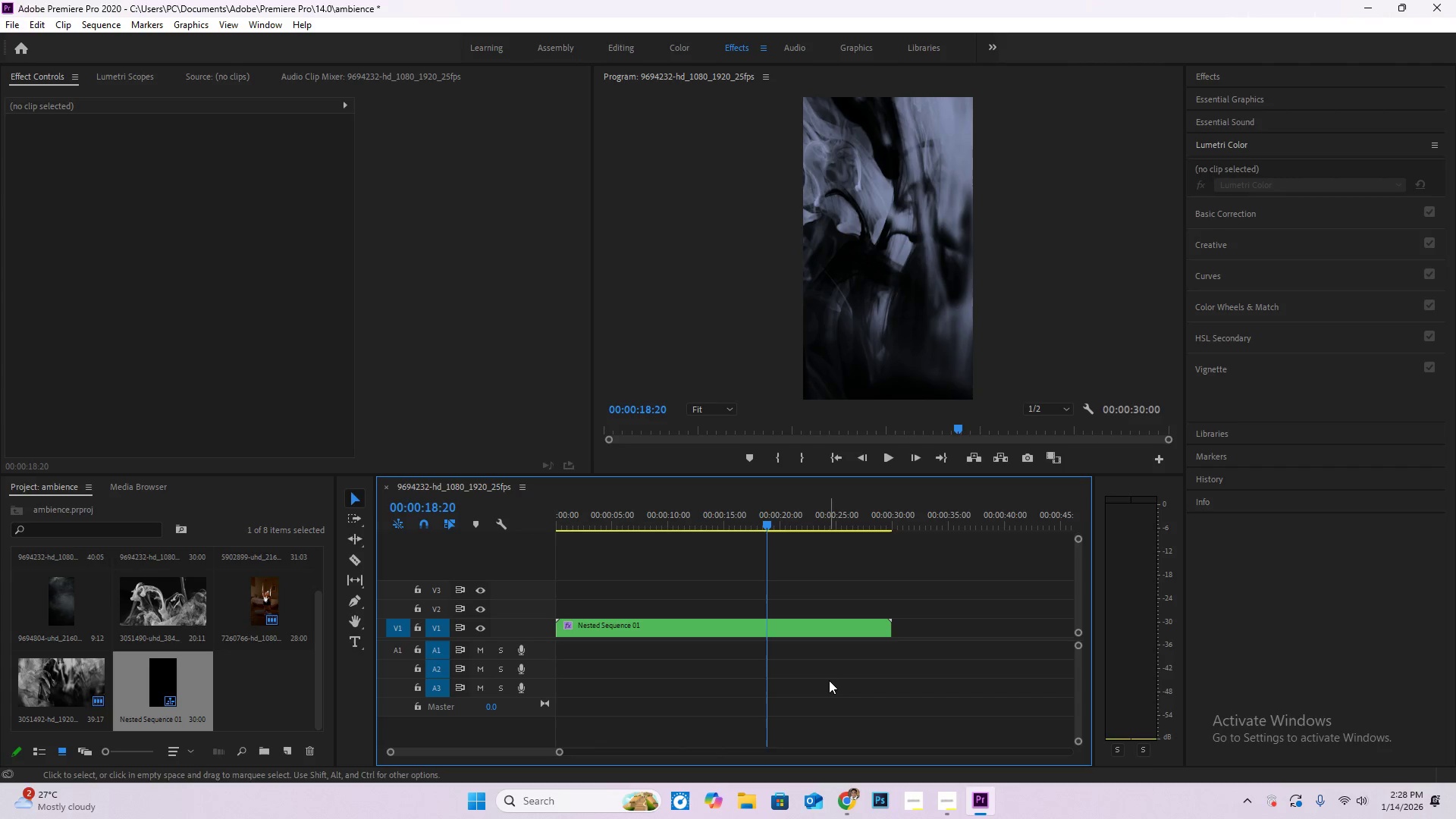 
key(Alt+Control+Z)
 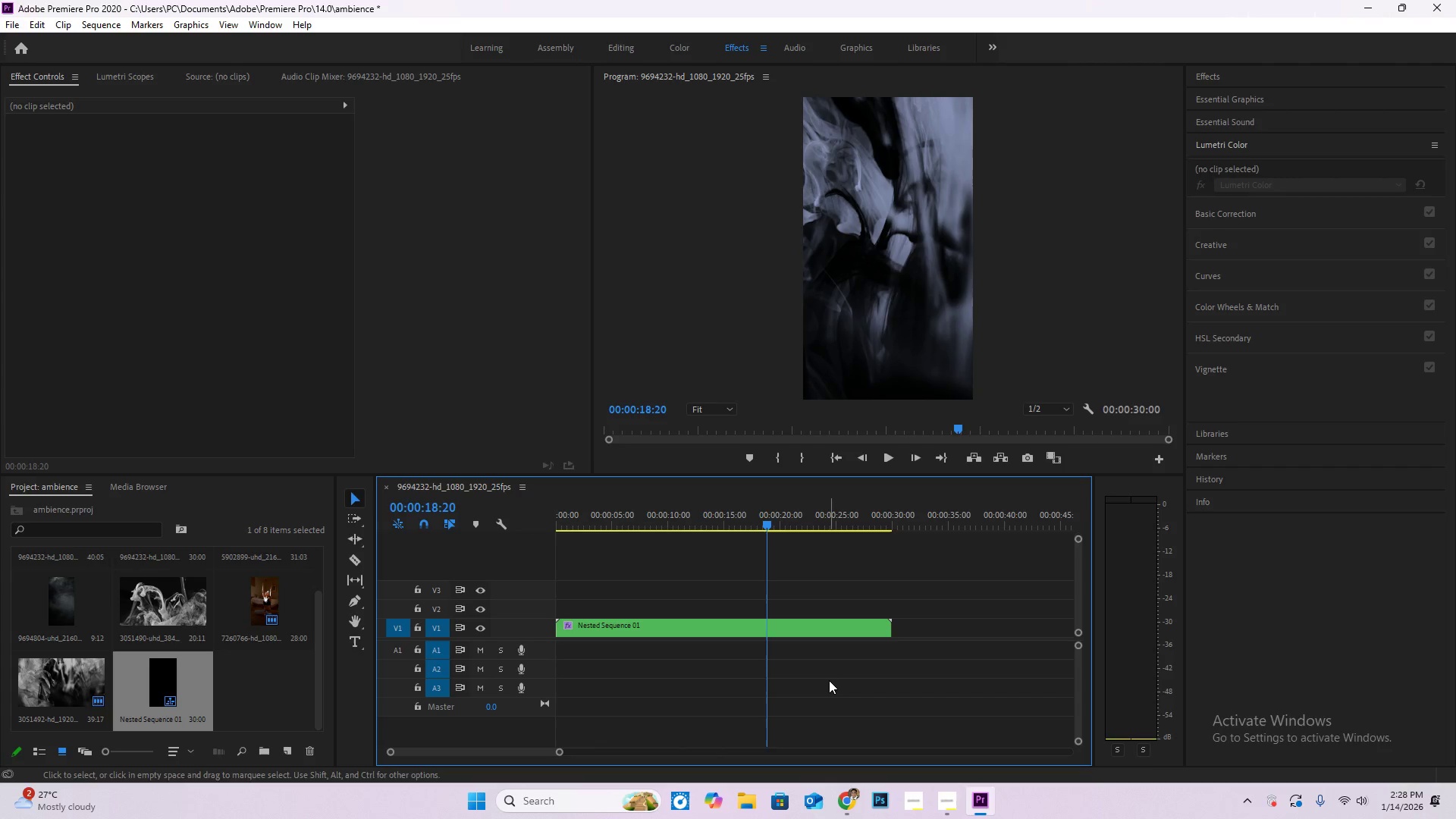 
key(Alt+Control+Z)
 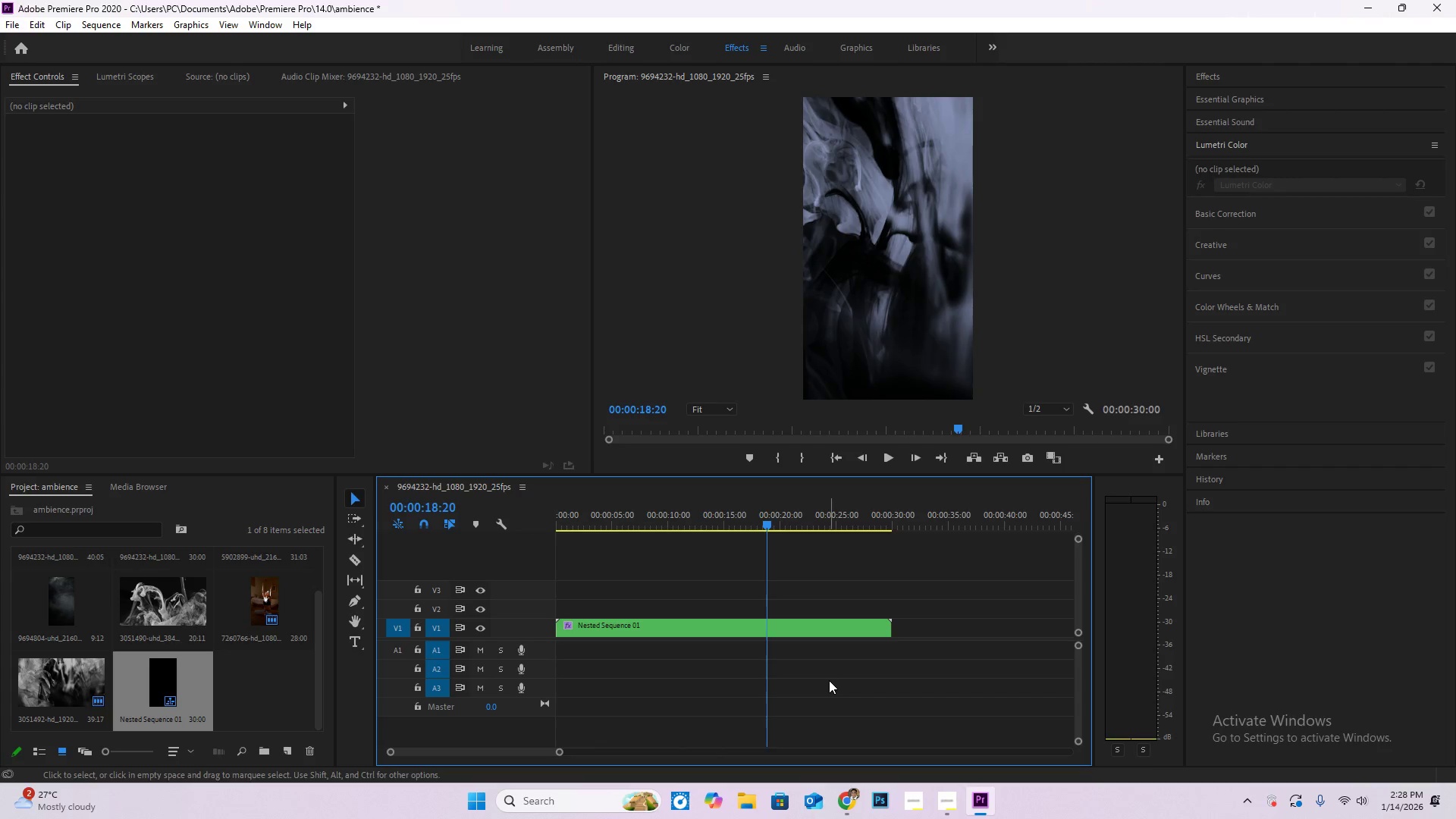 
key(Control+Z)
 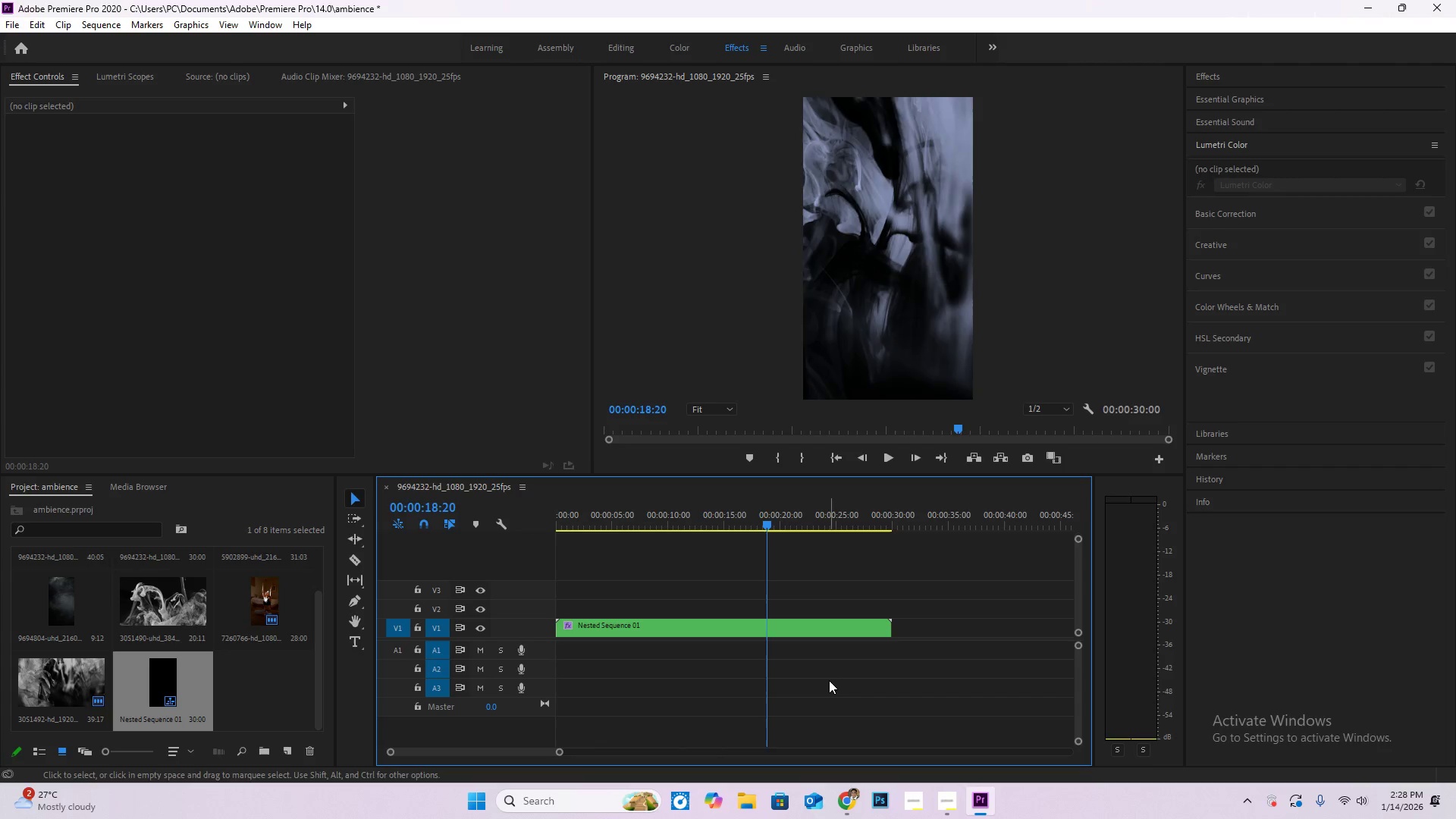 
key(Control+Z)
 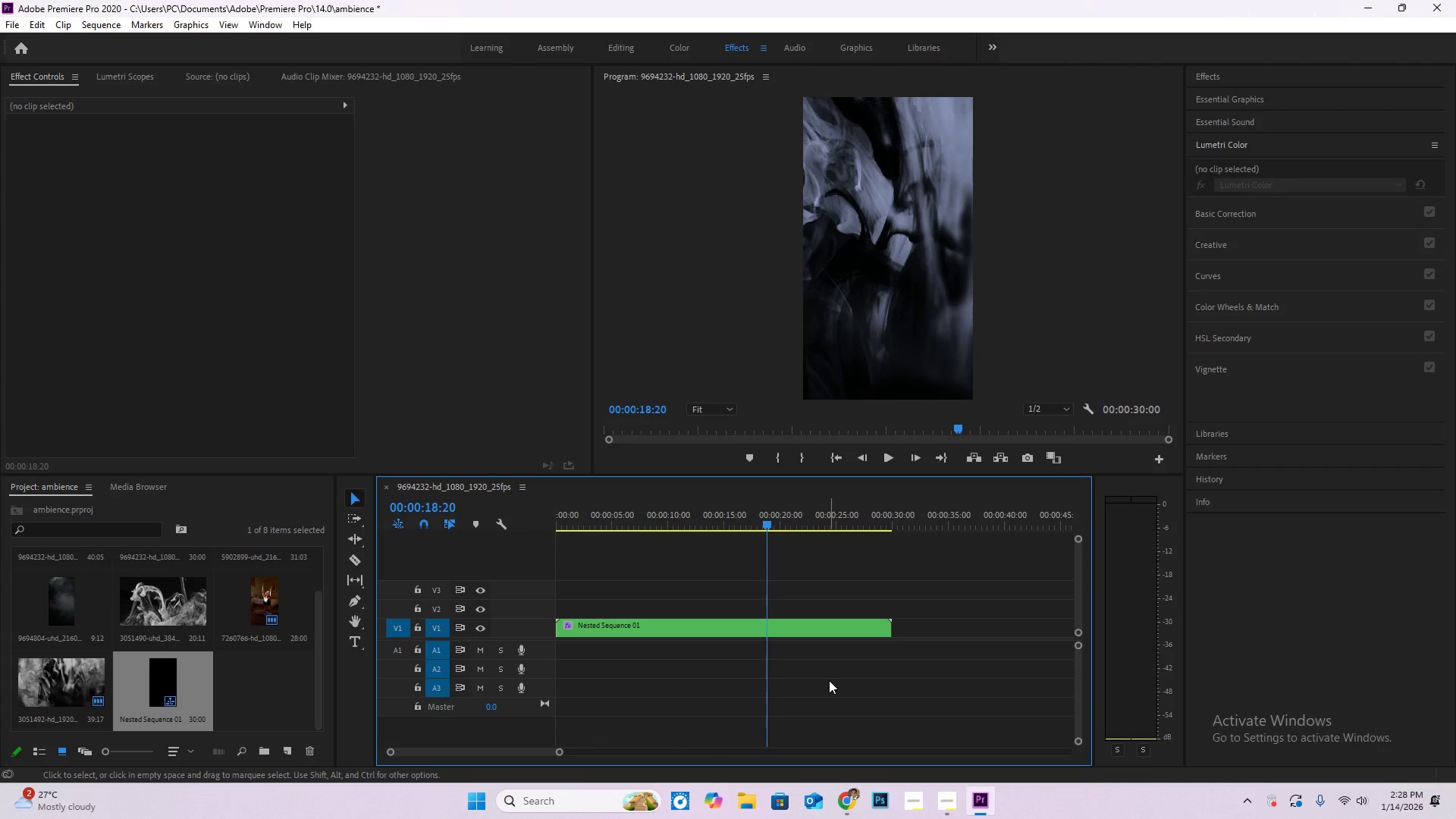 
key(Control+Z)
 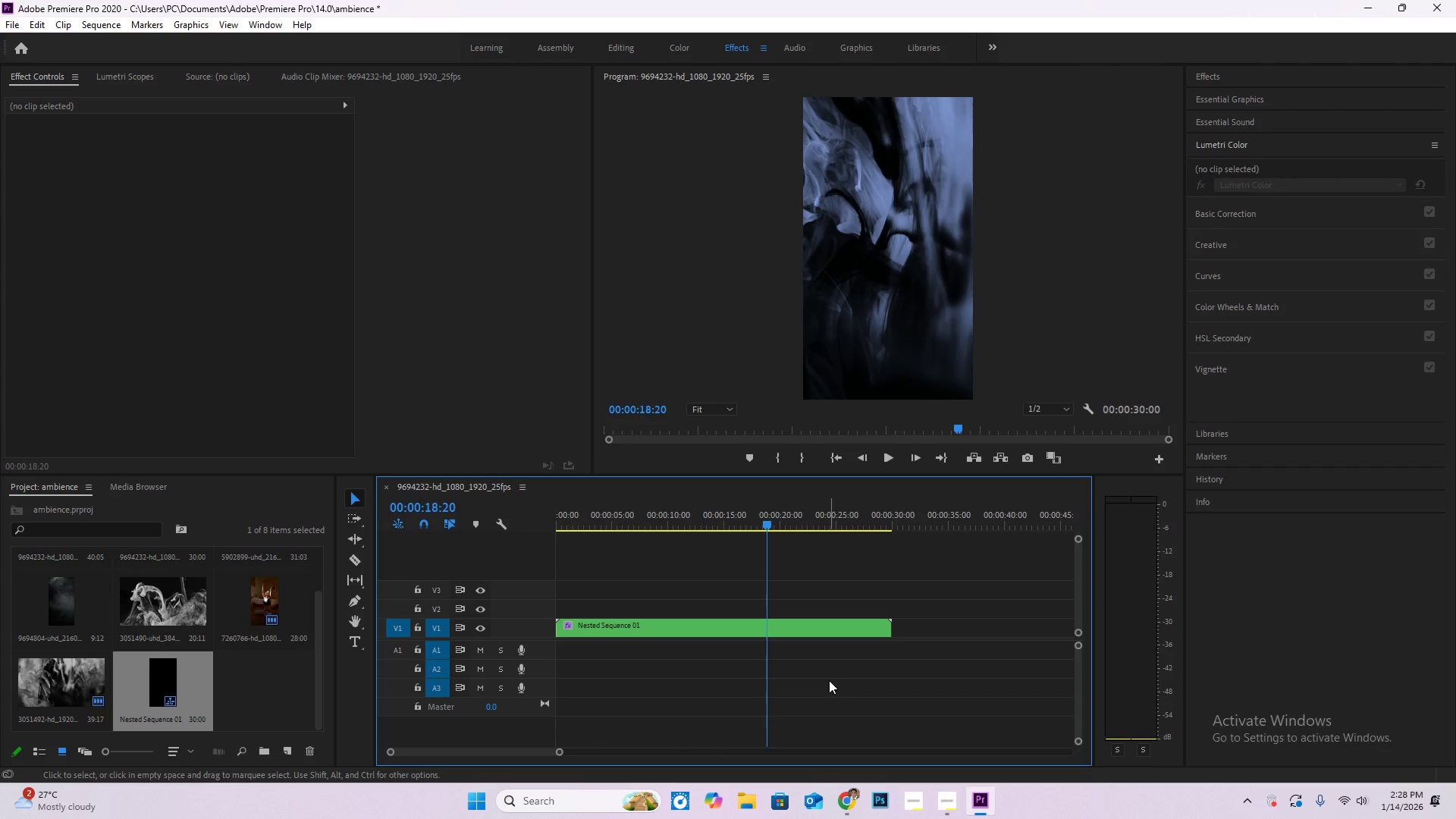 
key(Control+Z)
 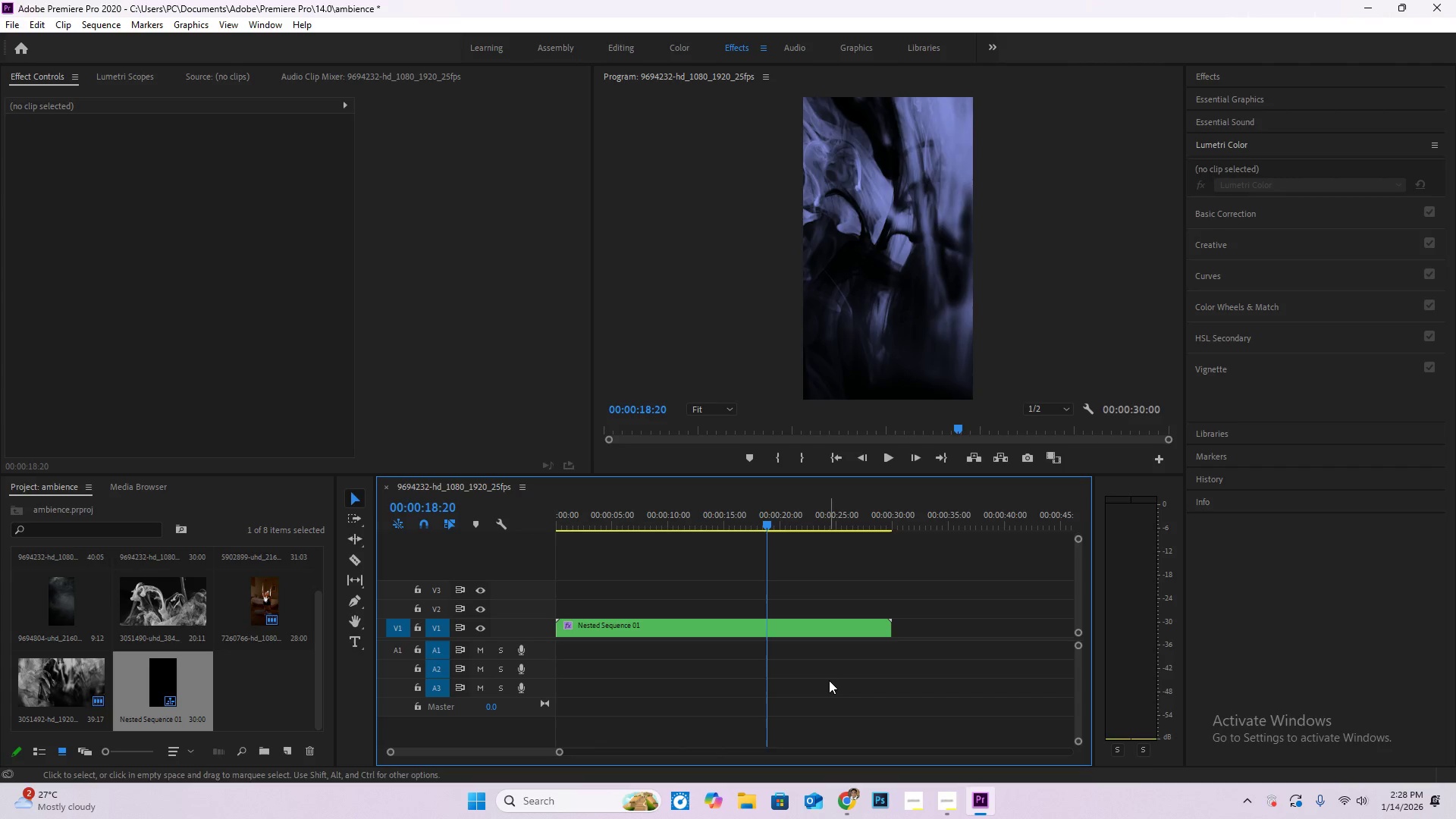 
key(Control+Z)
 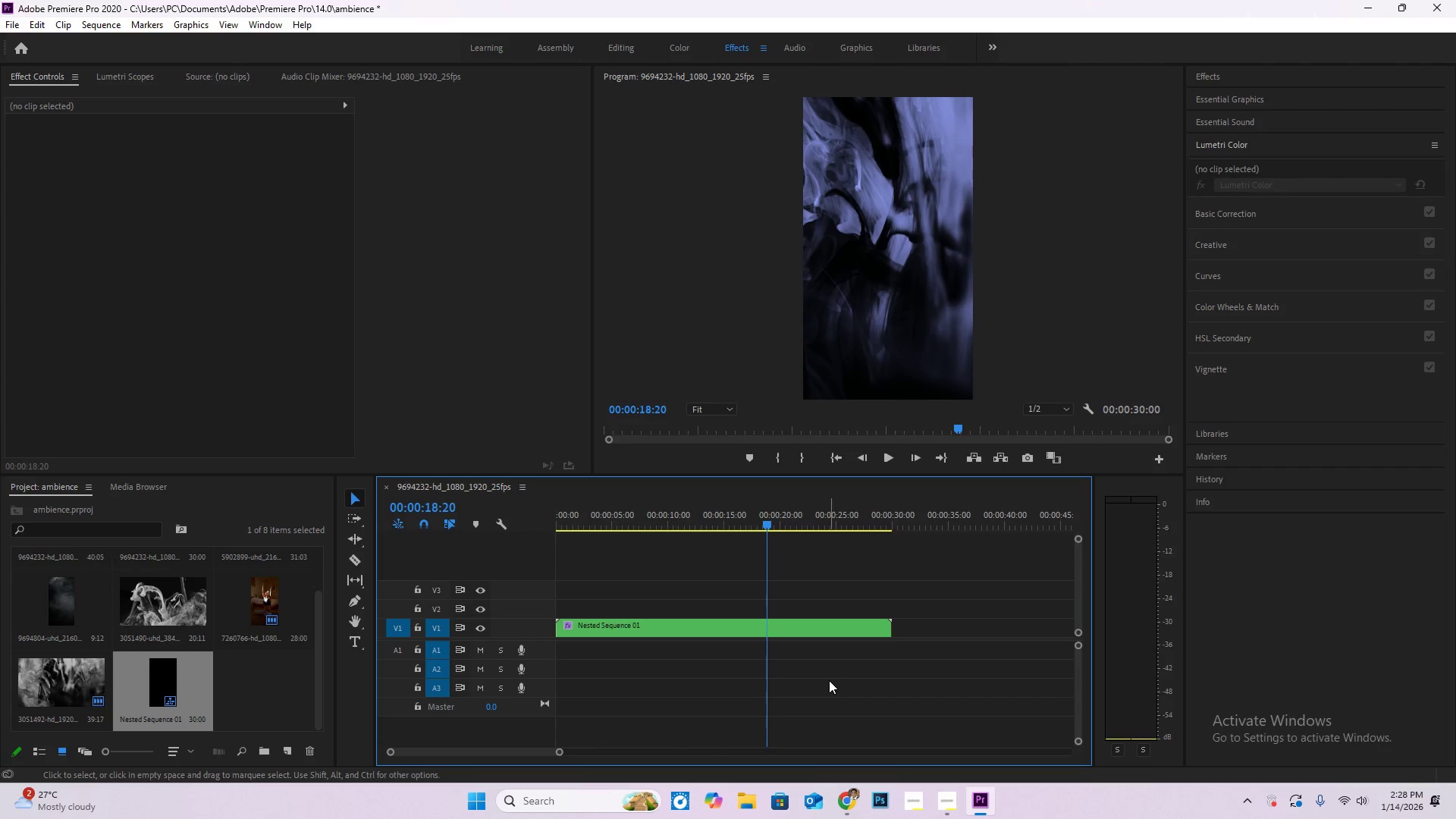 
key(Control+Z)
 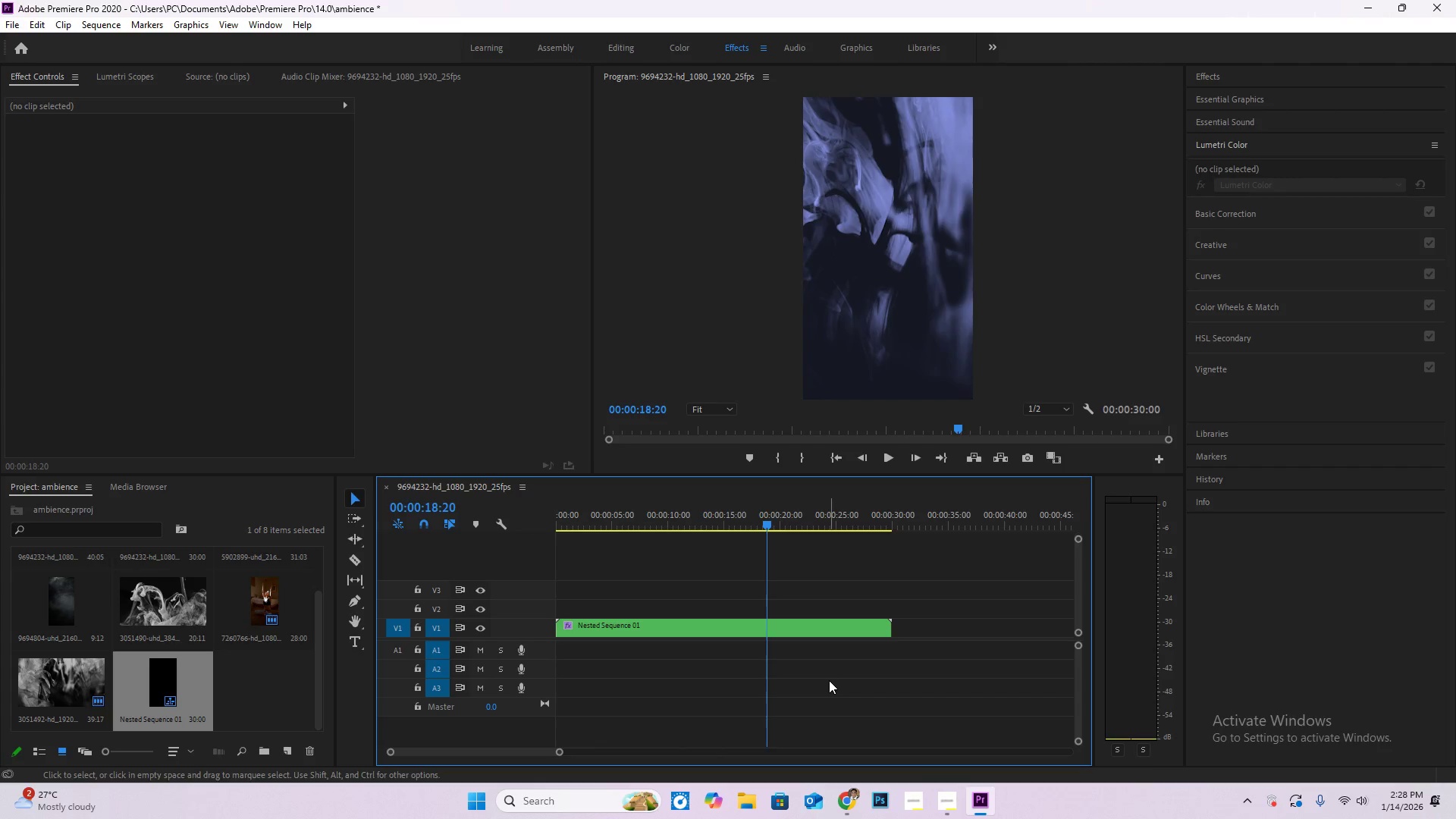 
key(Control+Z)
 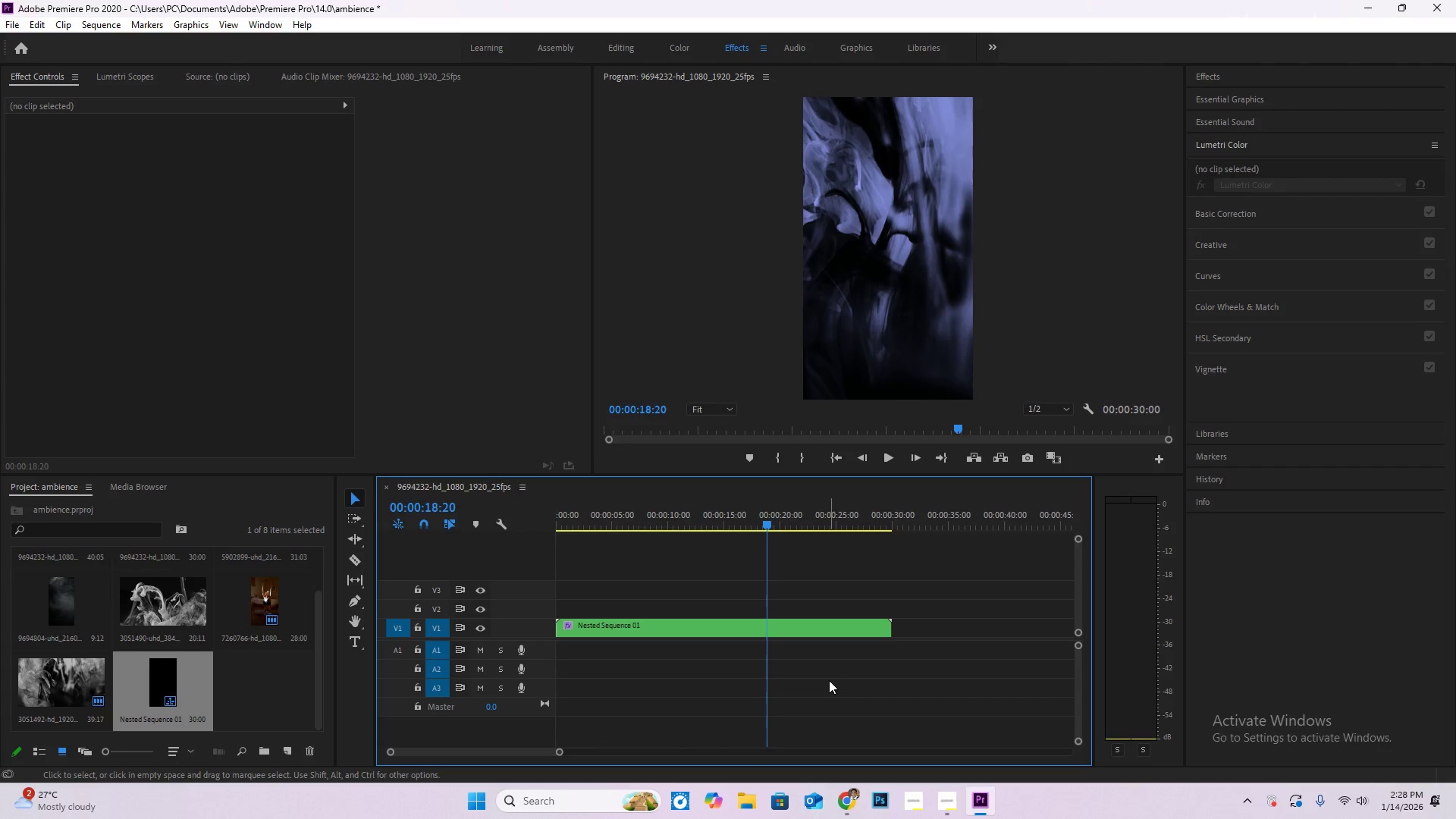 
key(Control+Z)
 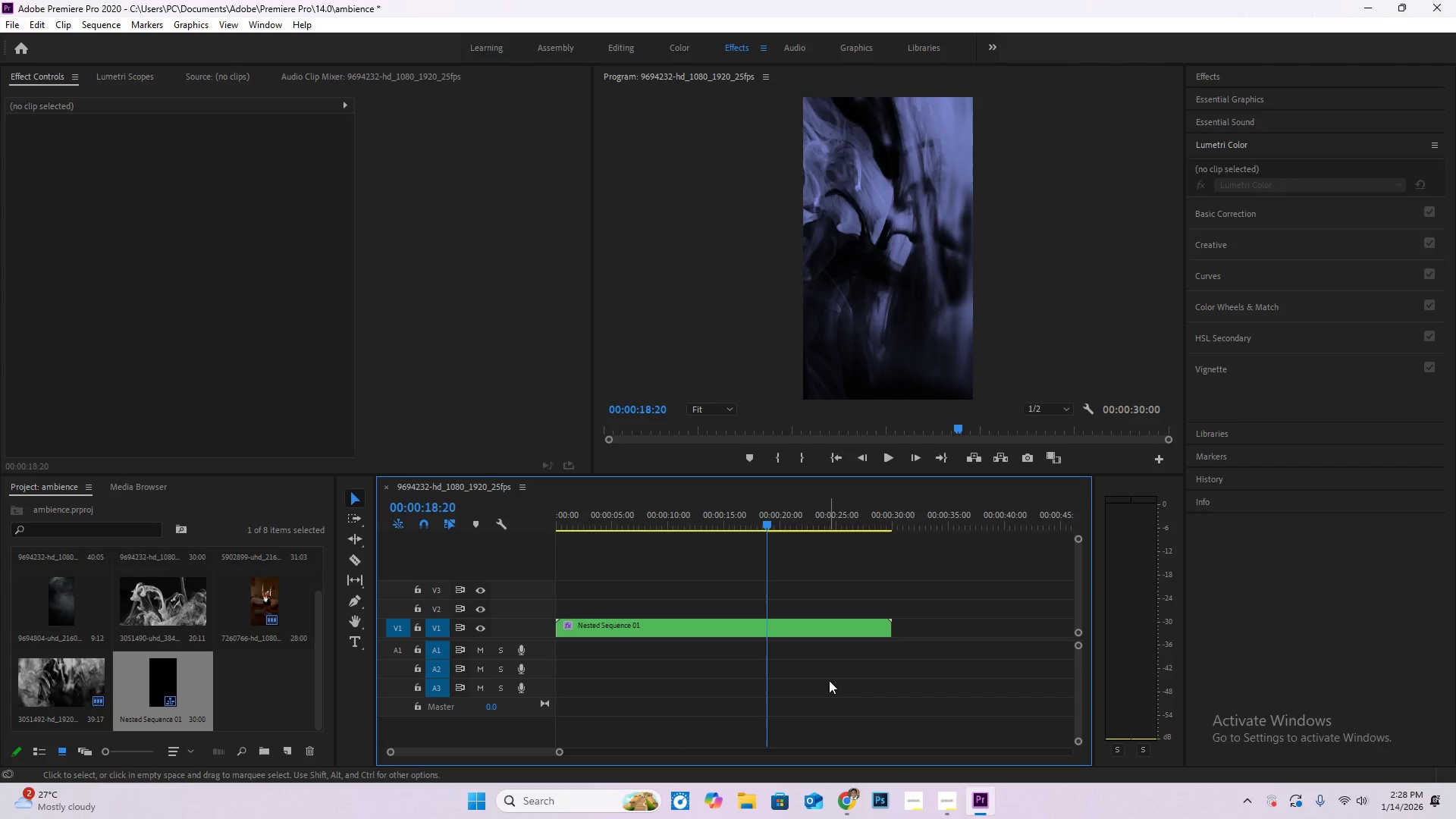 
key(Control+Z)
 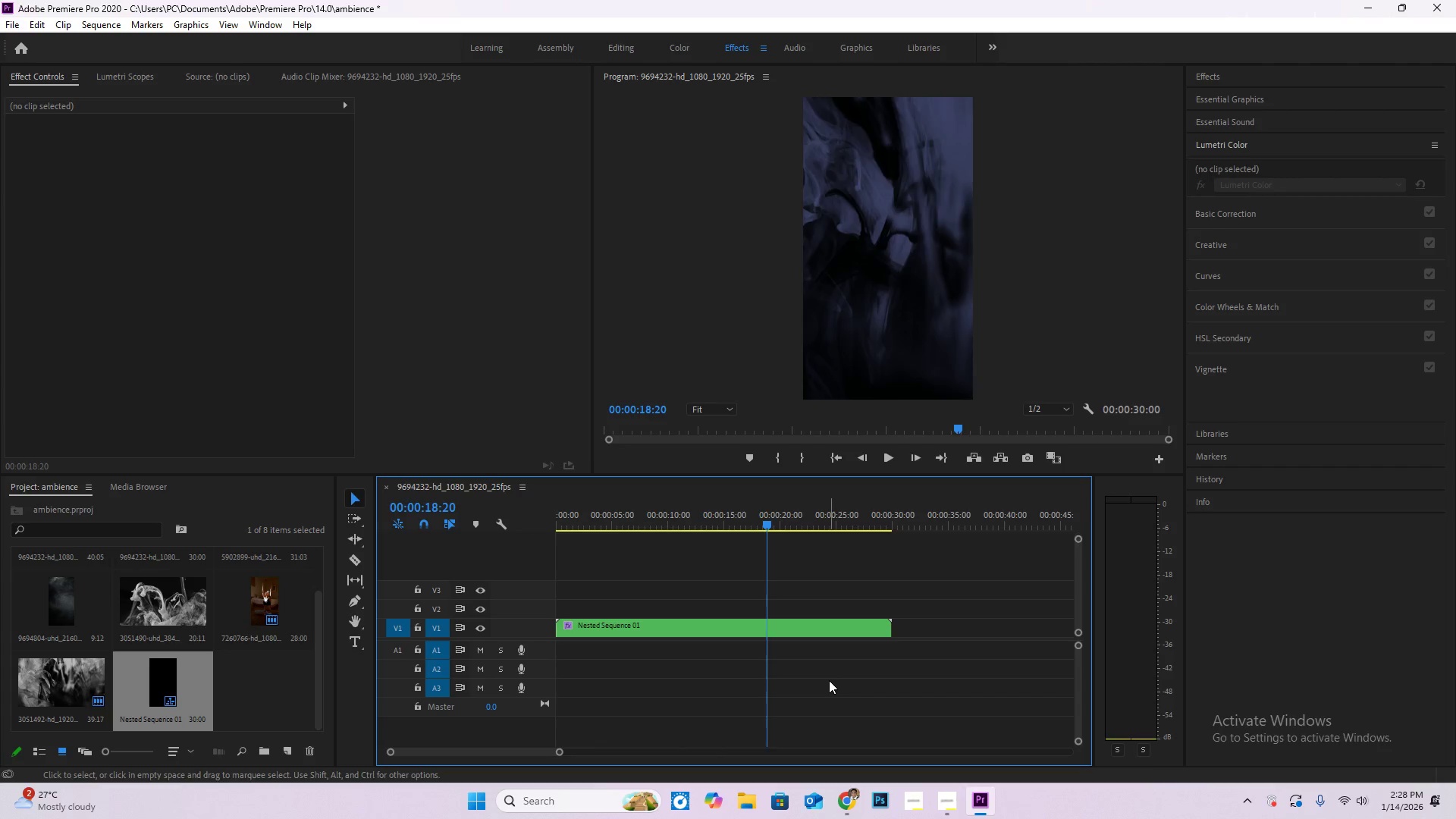 
key(Control+Z)
 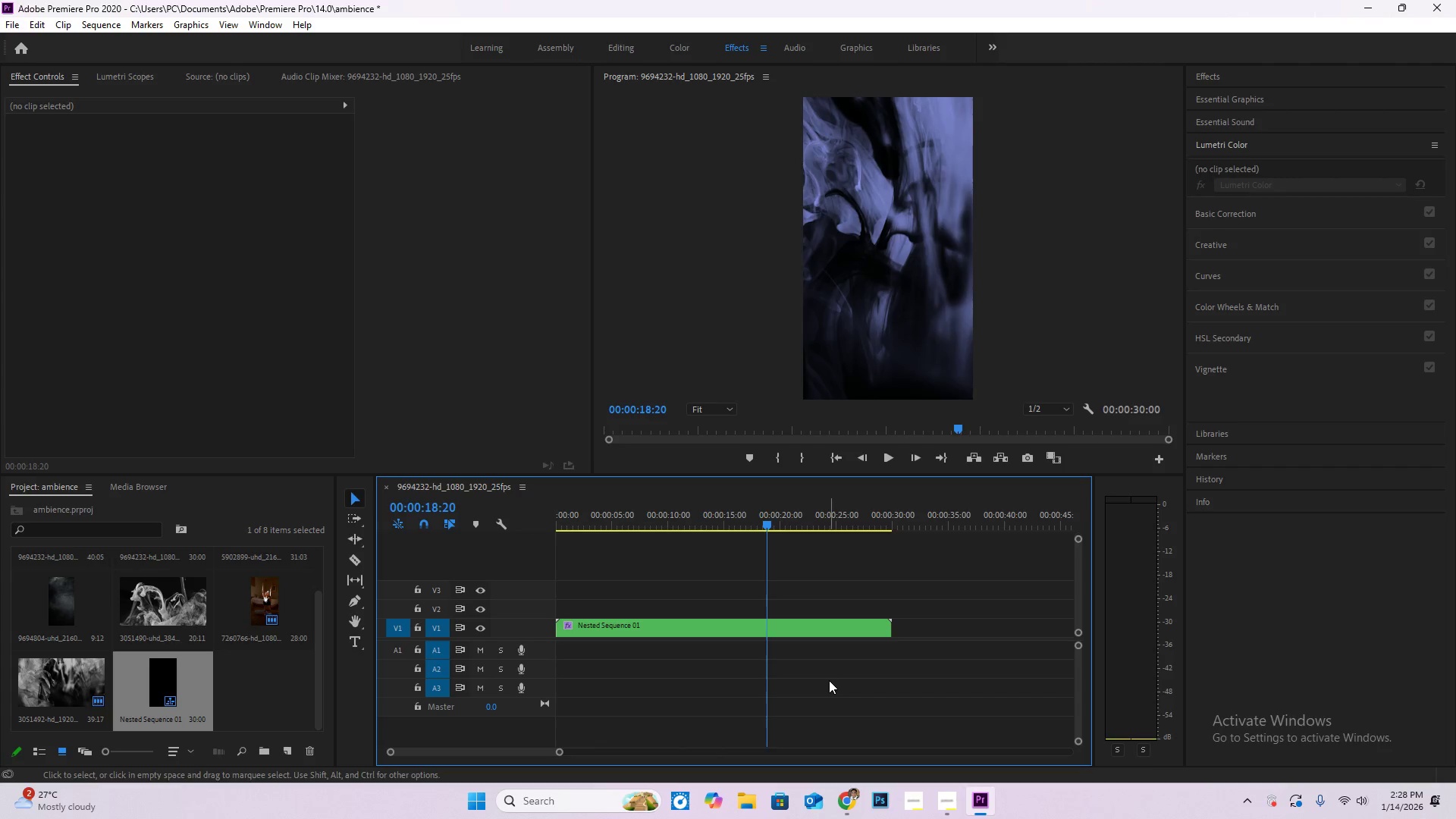 
key(Control+Z)
 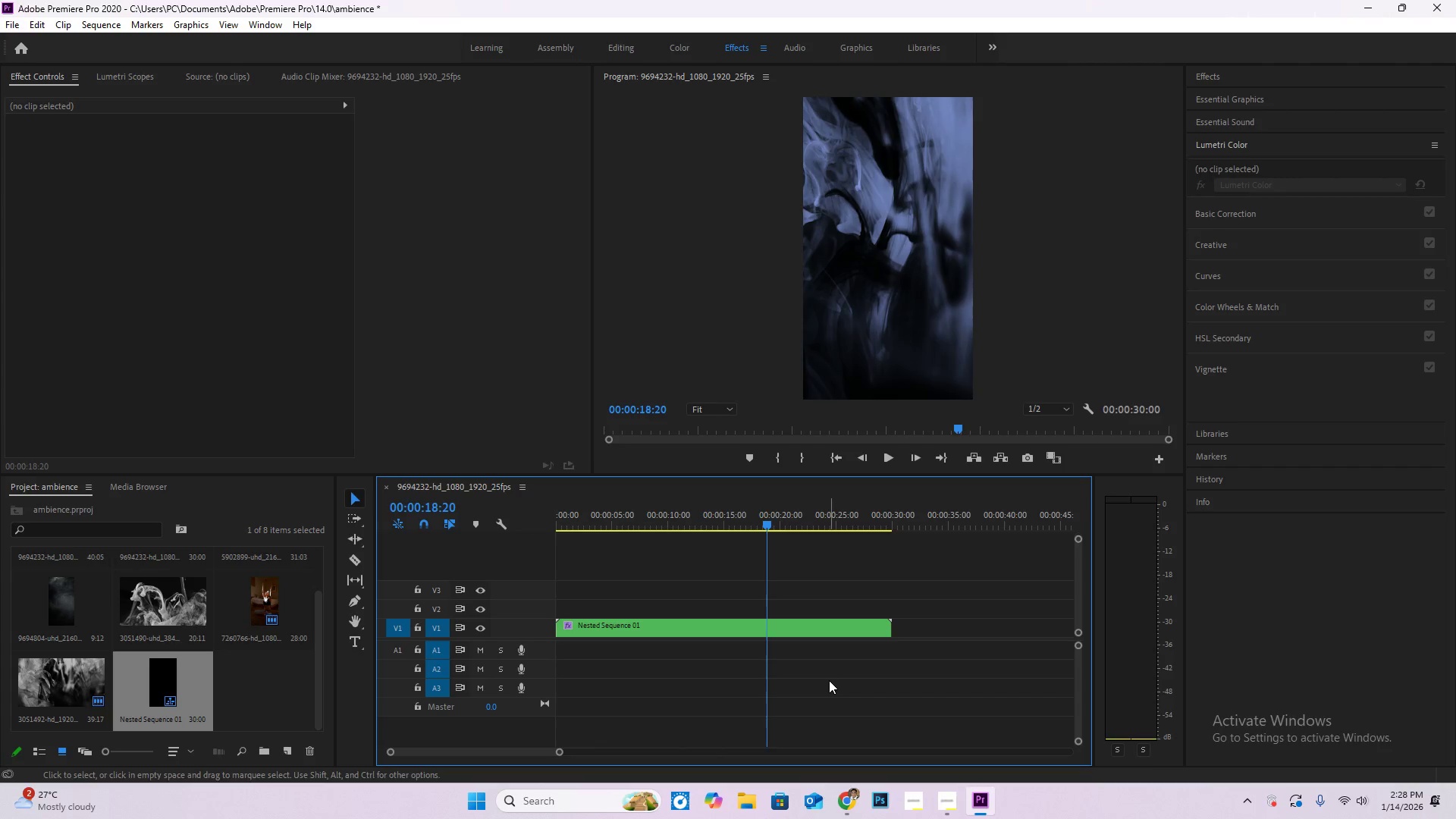 
key(Control+Z)
 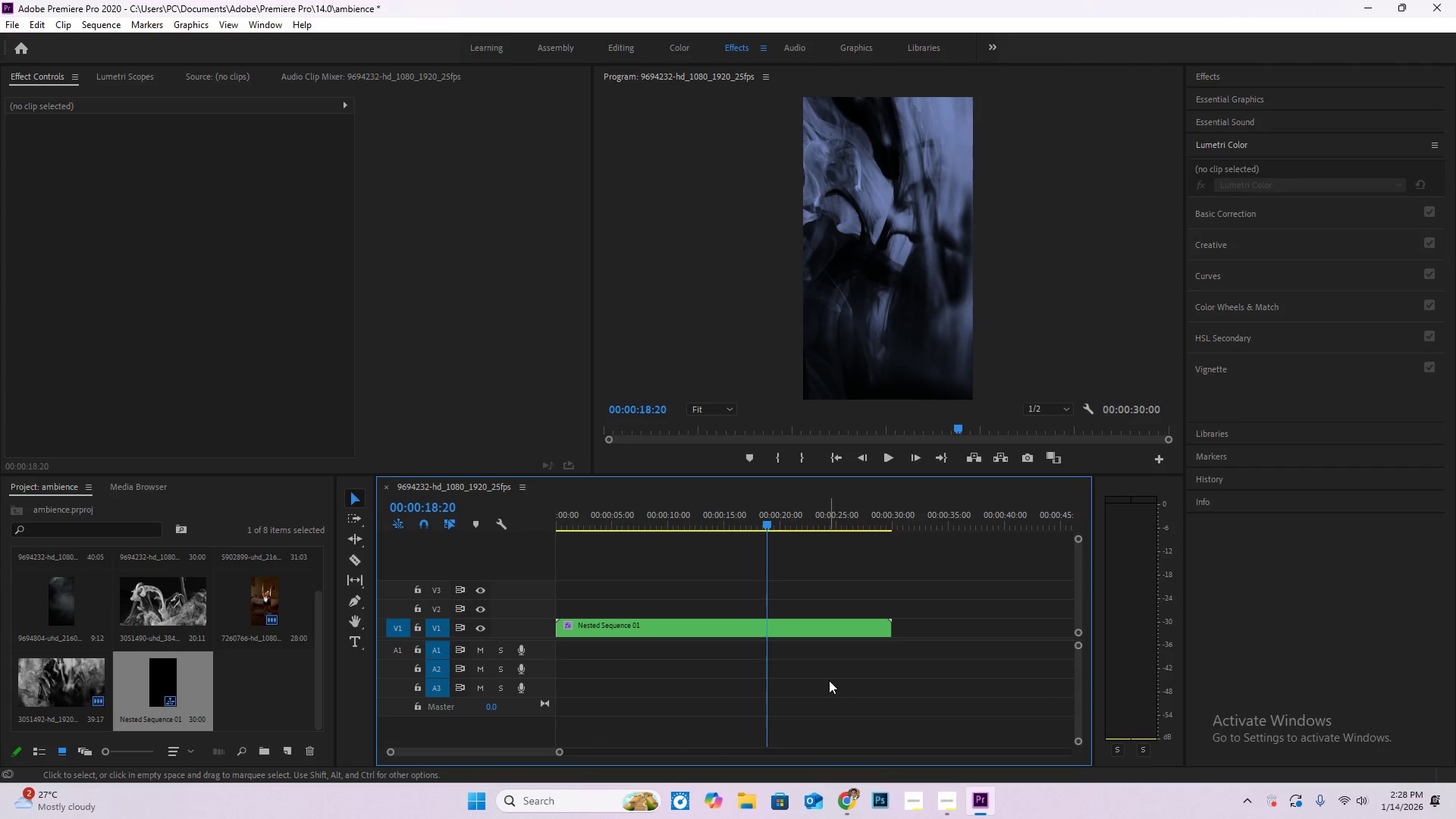 
key(Control+Z)
 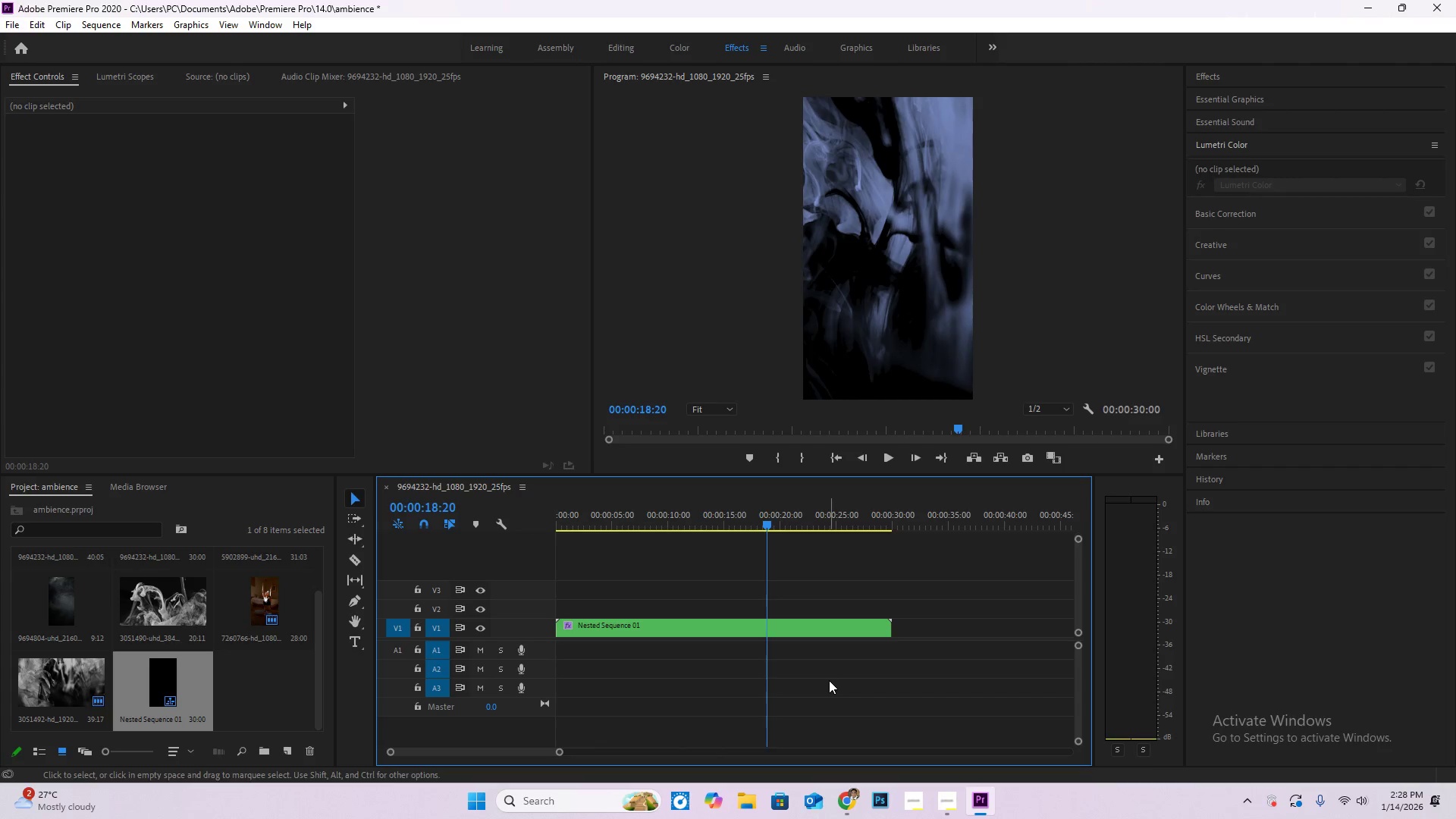 
key(Control+Z)
 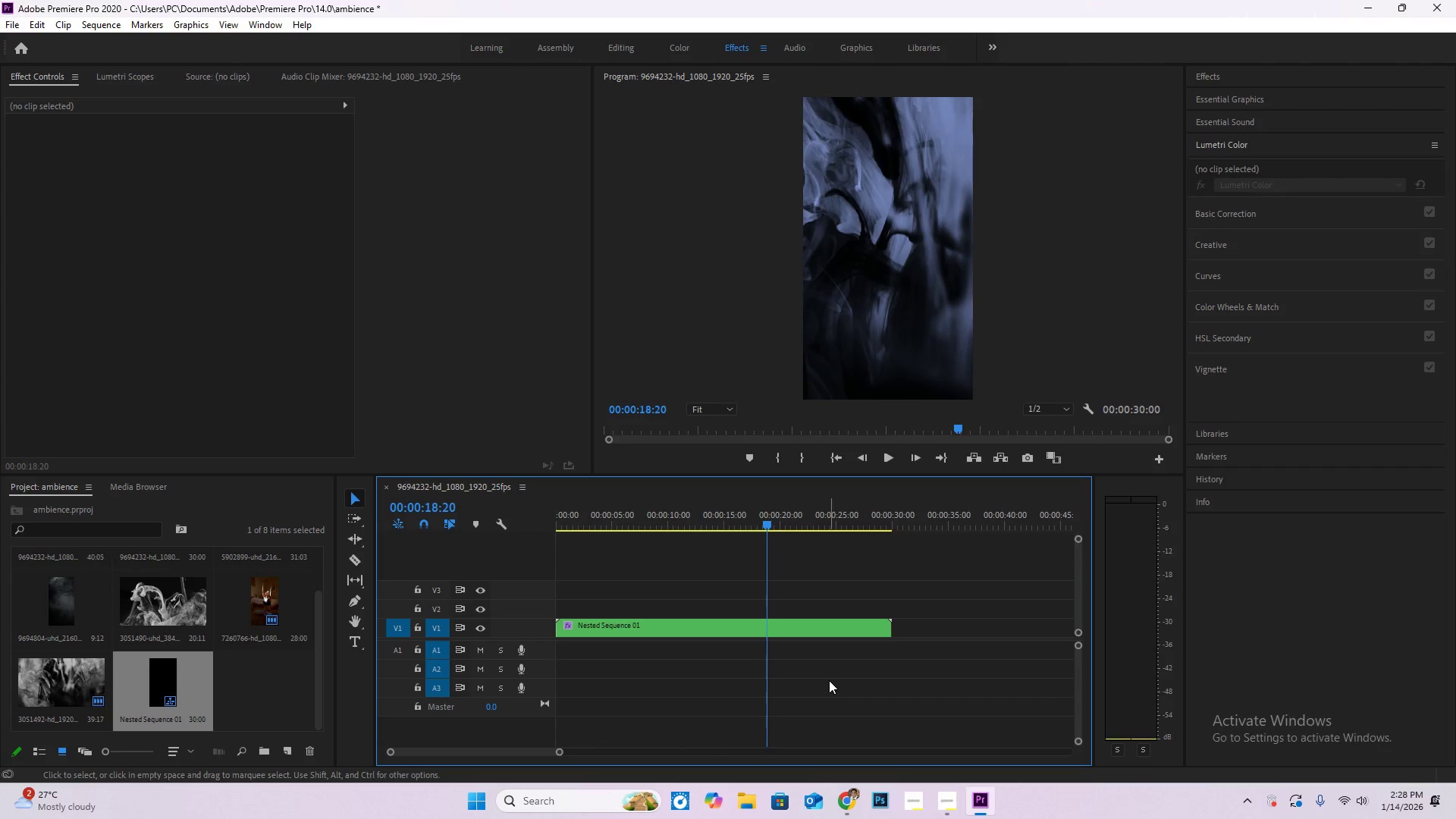 
key(Control+Z)
 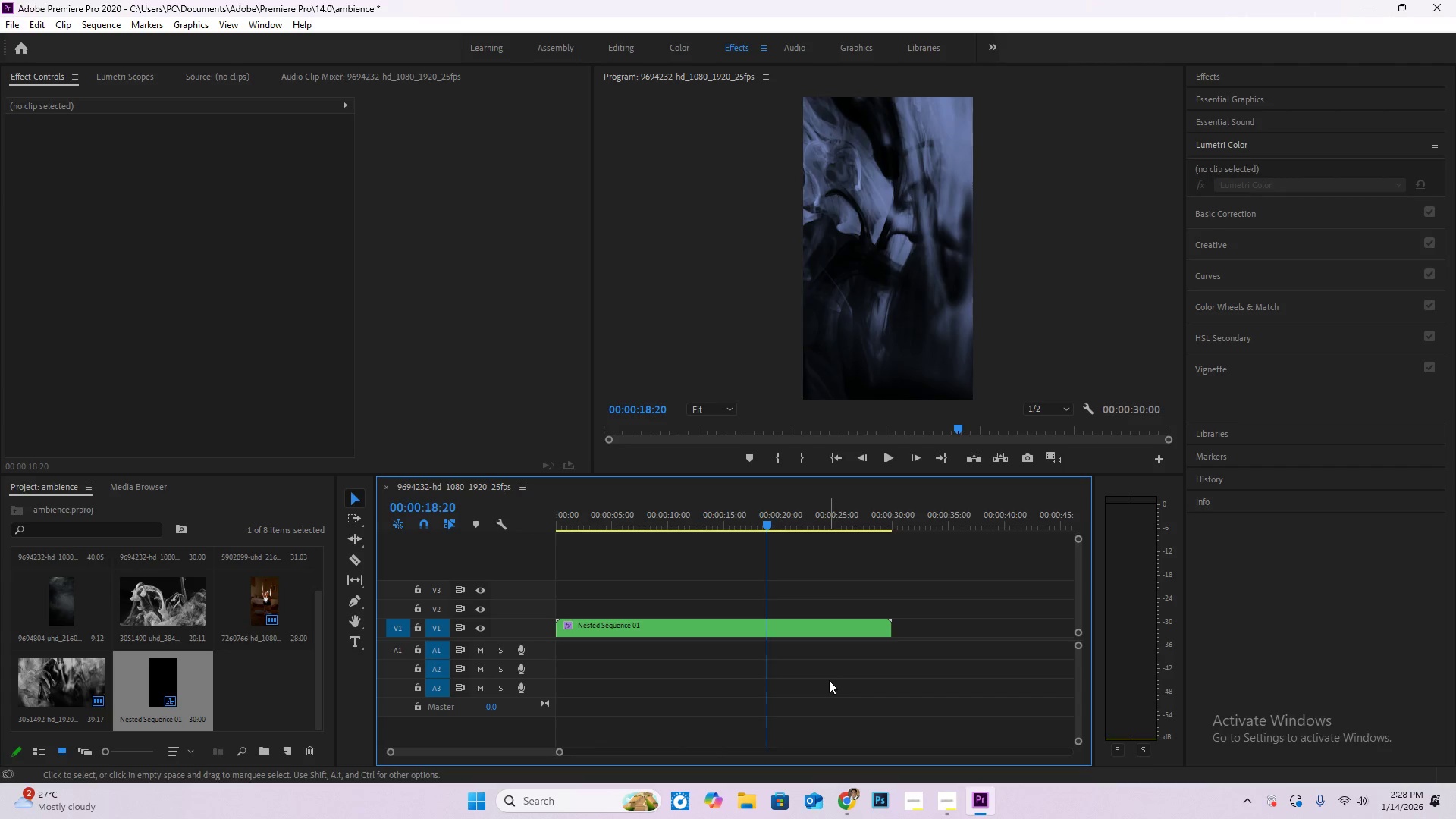 
key(Control+Z)
 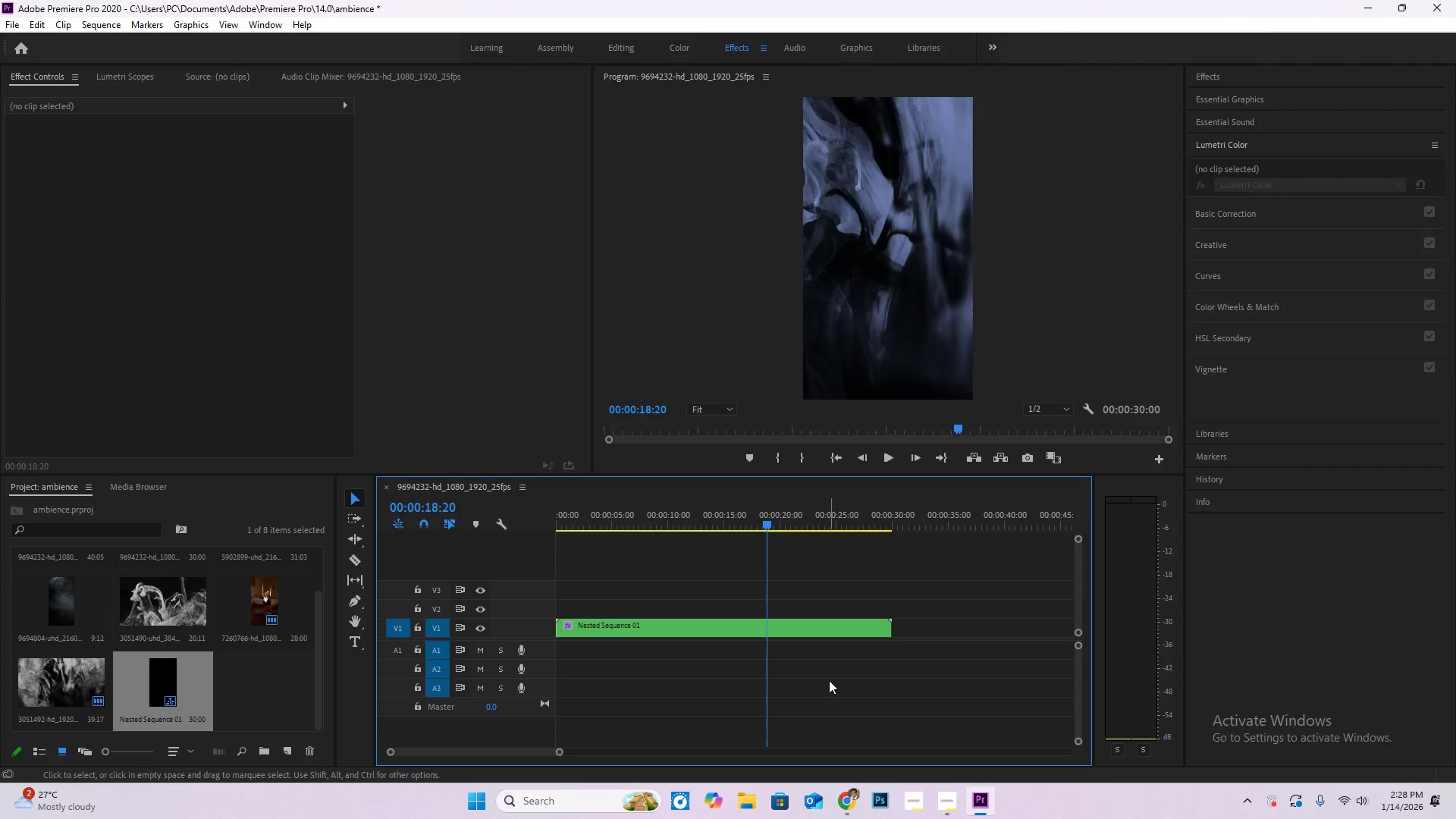 
key(Control+Z)
 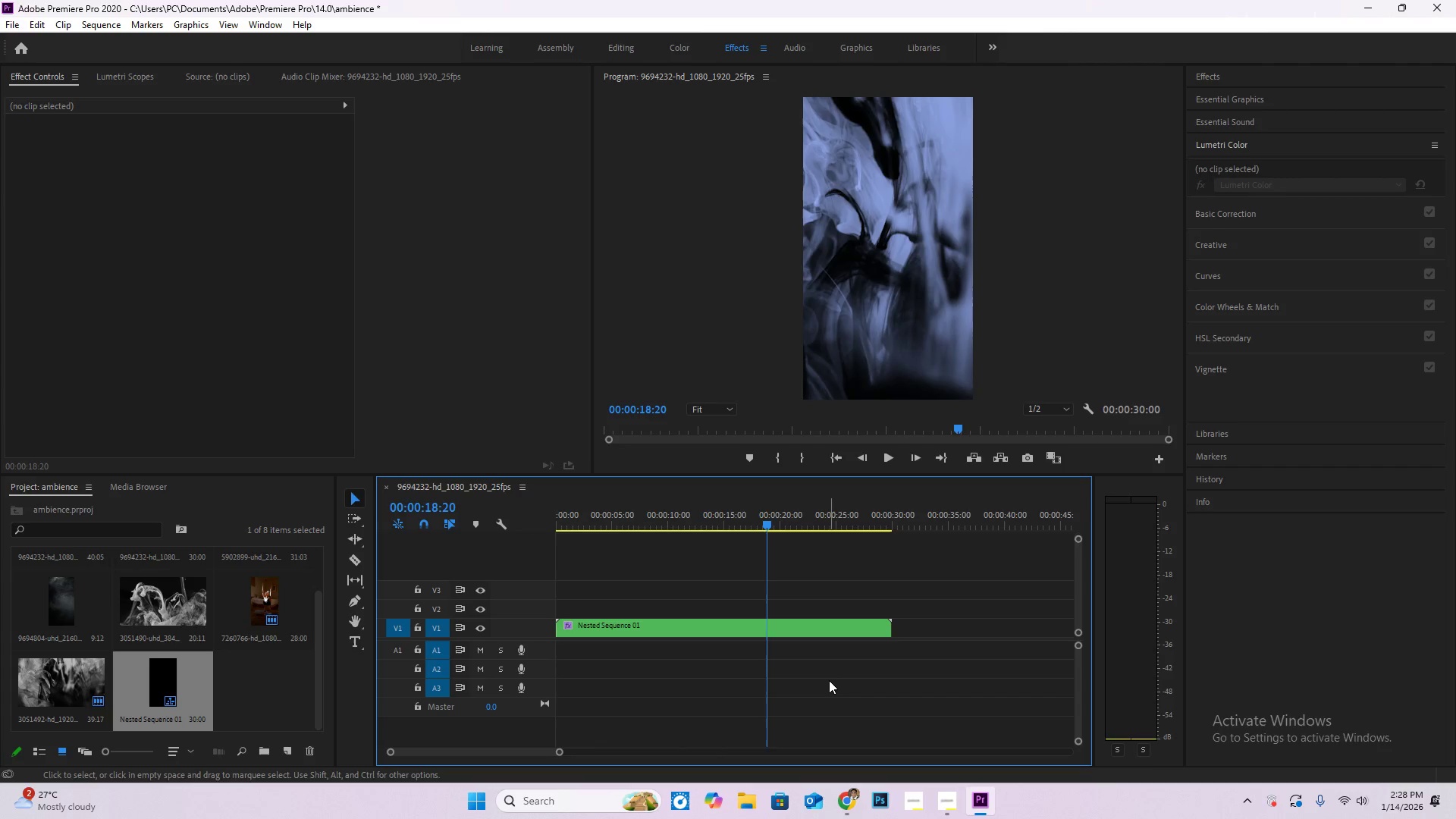 
key(Control+Z)
 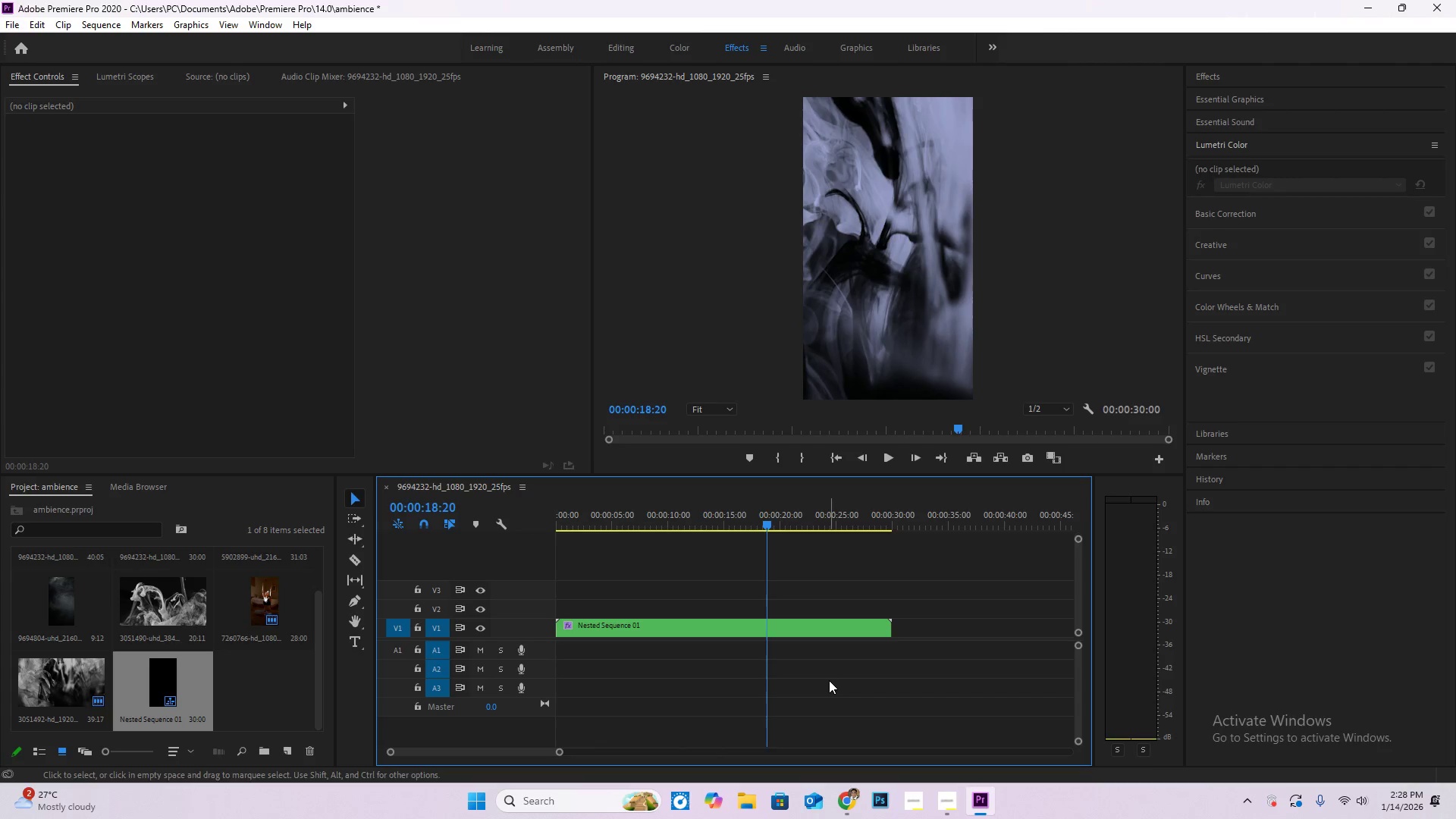 
key(Control+Z)
 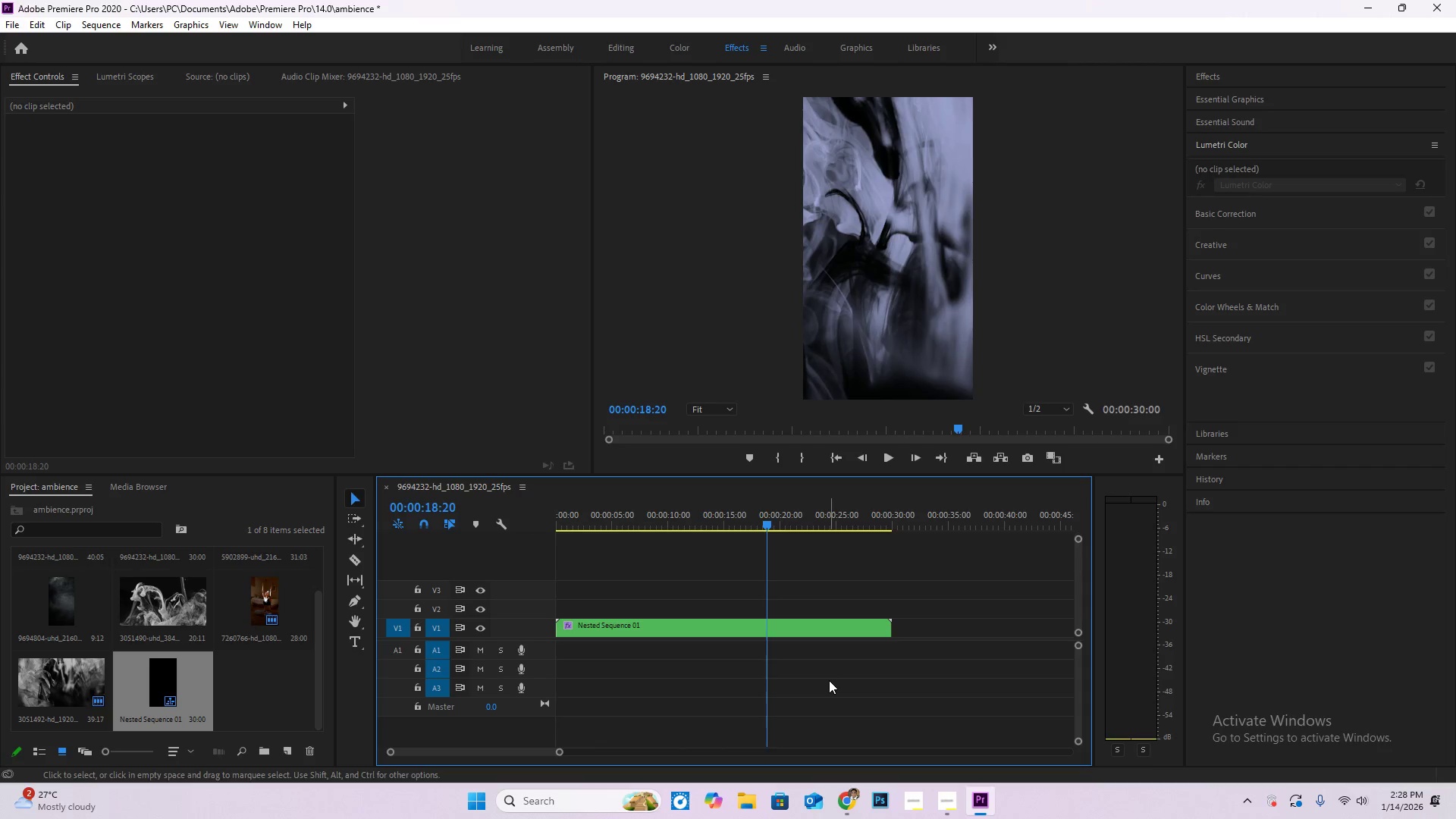 
key(Control+Z)
 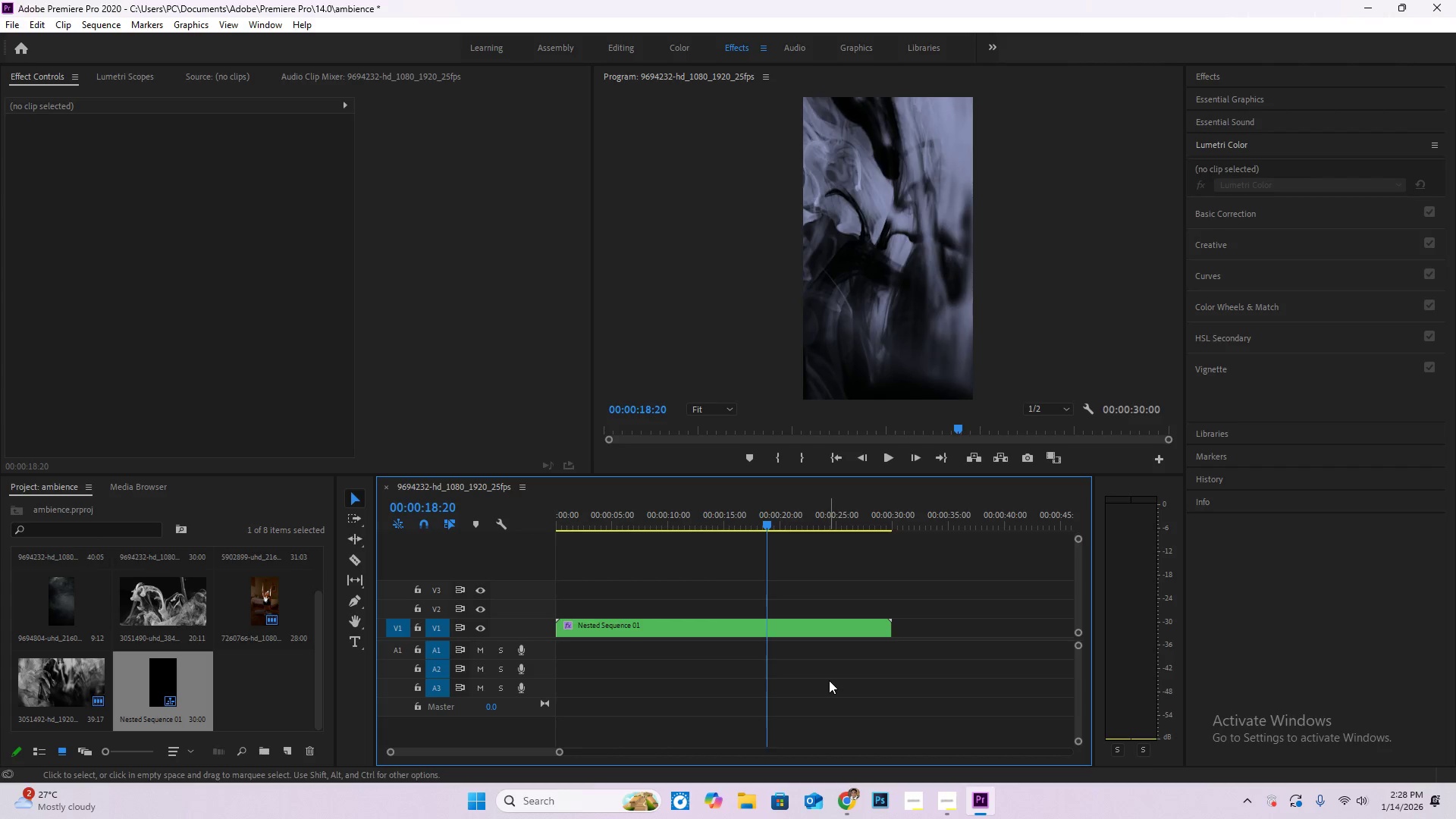 
key(Control+Z)
 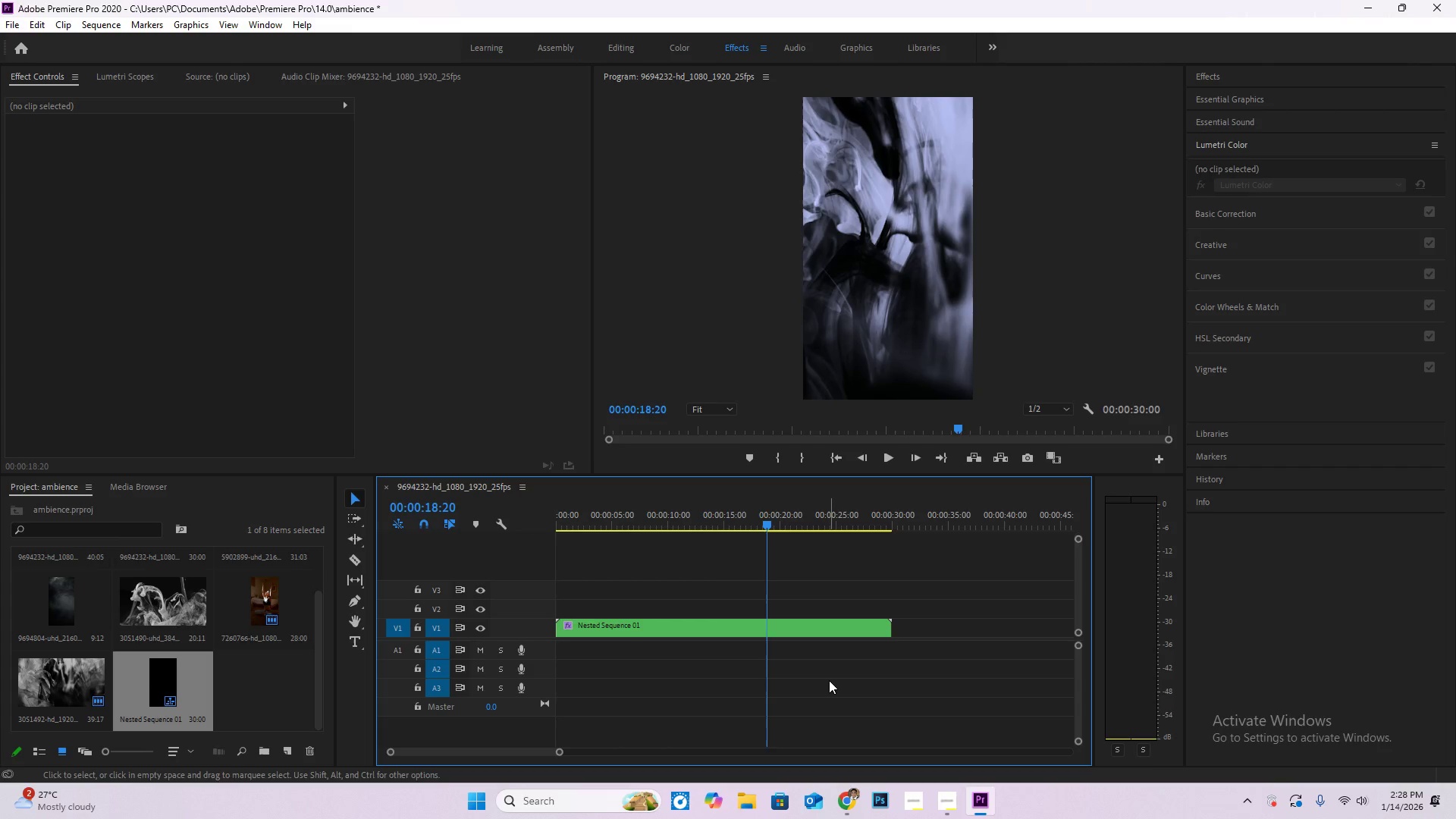 
key(Control+Z)
 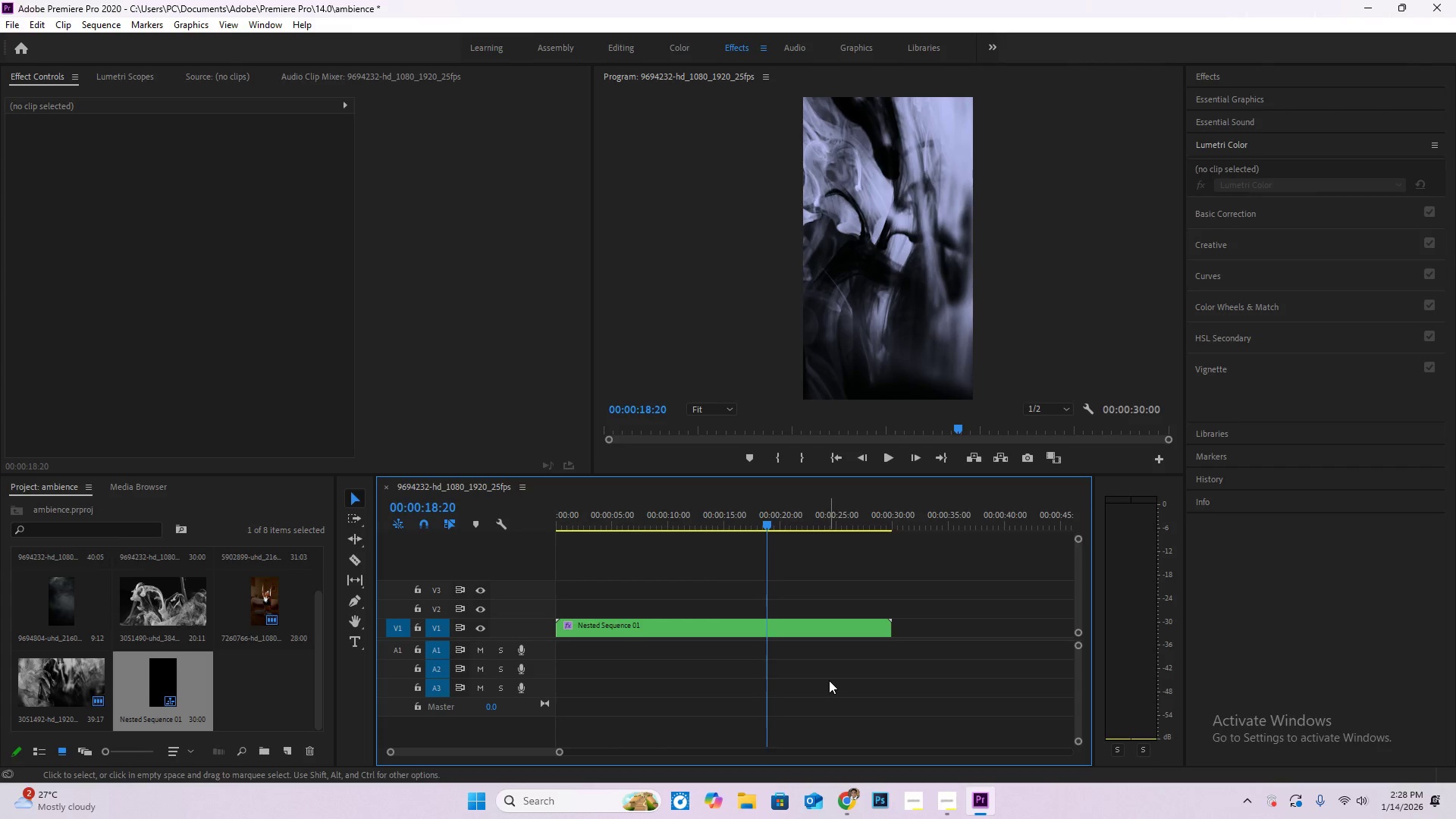 
key(Control+Z)
 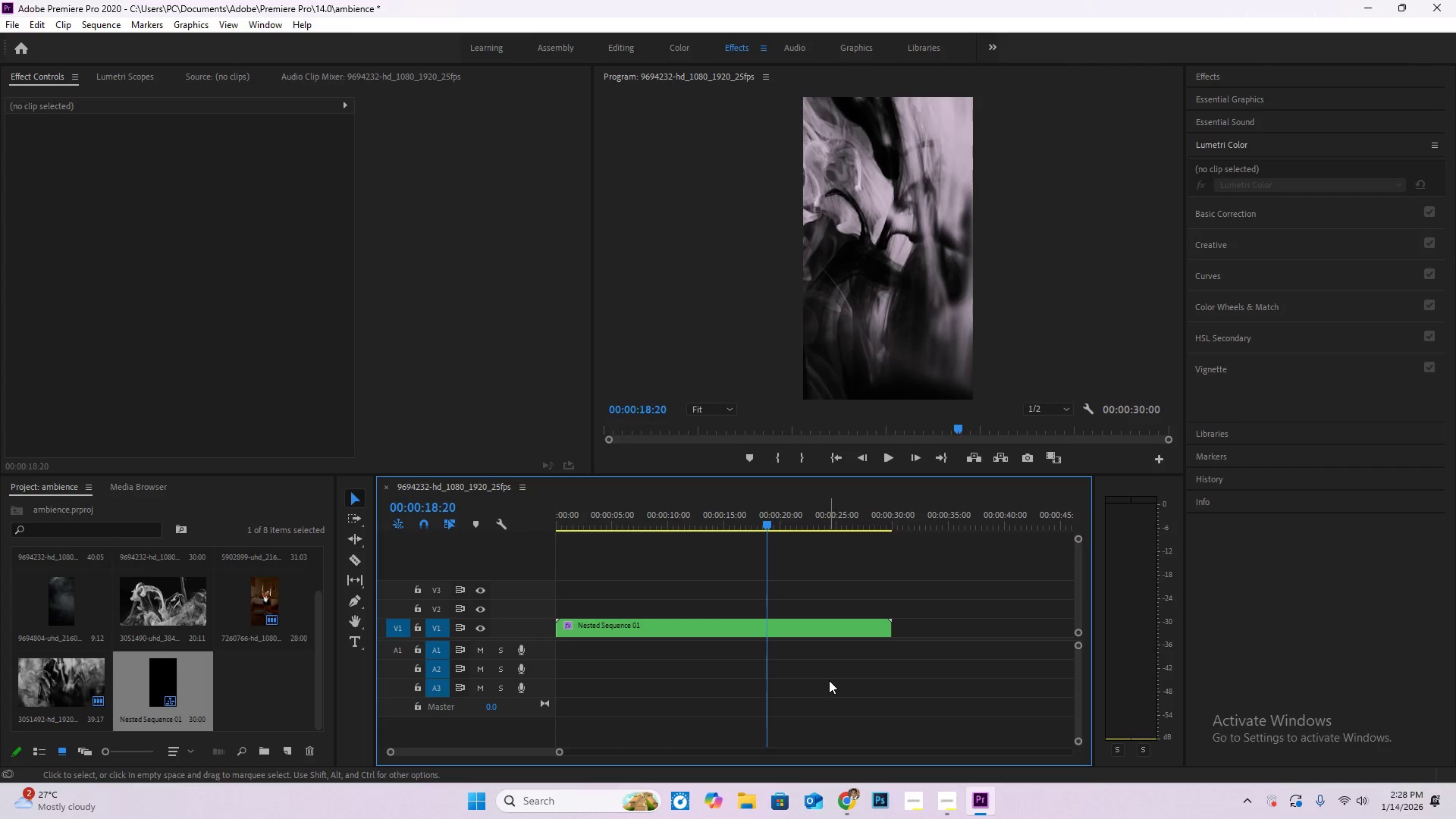 
key(Control+Z)
 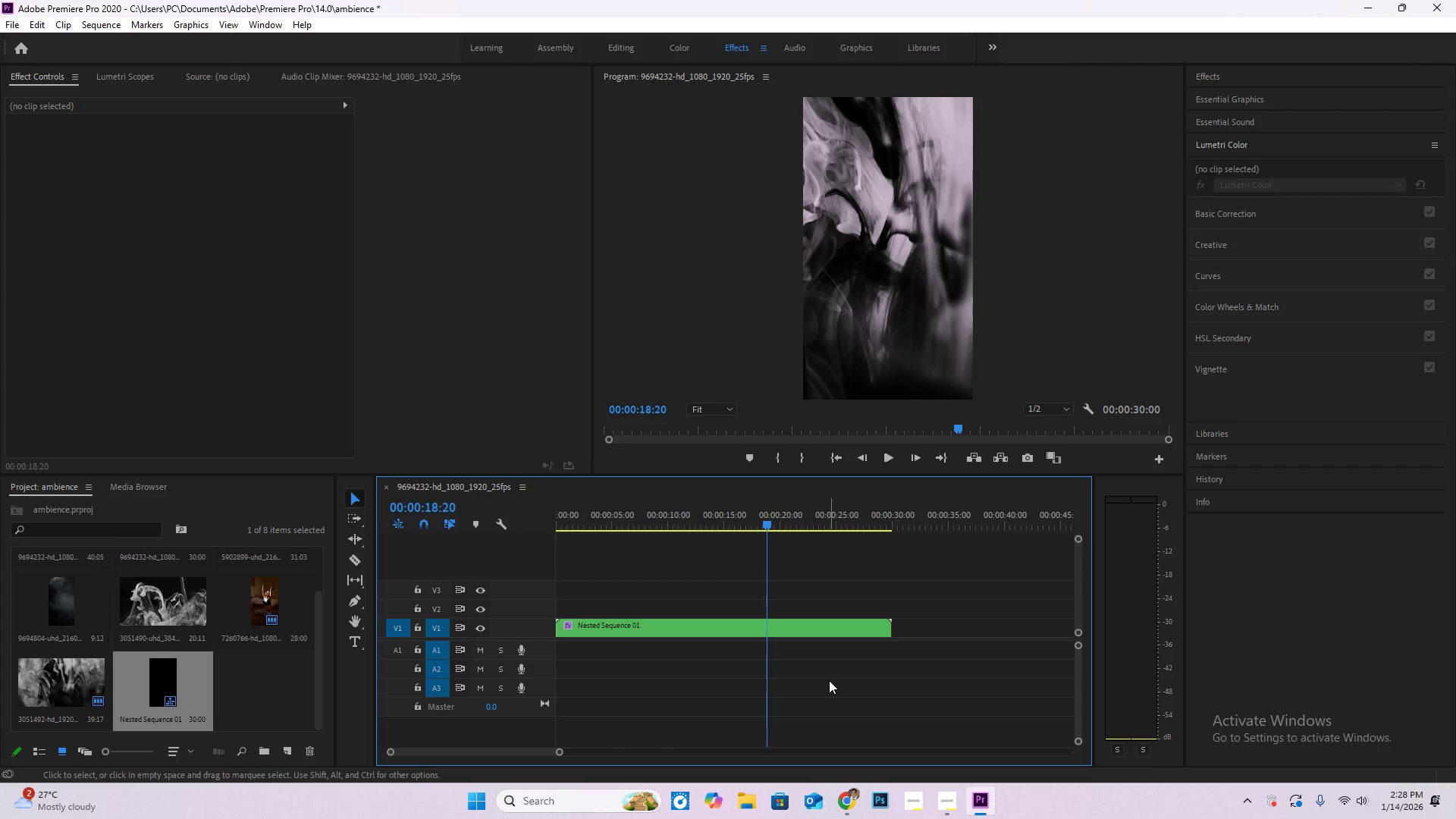 
key(Control+Z)
 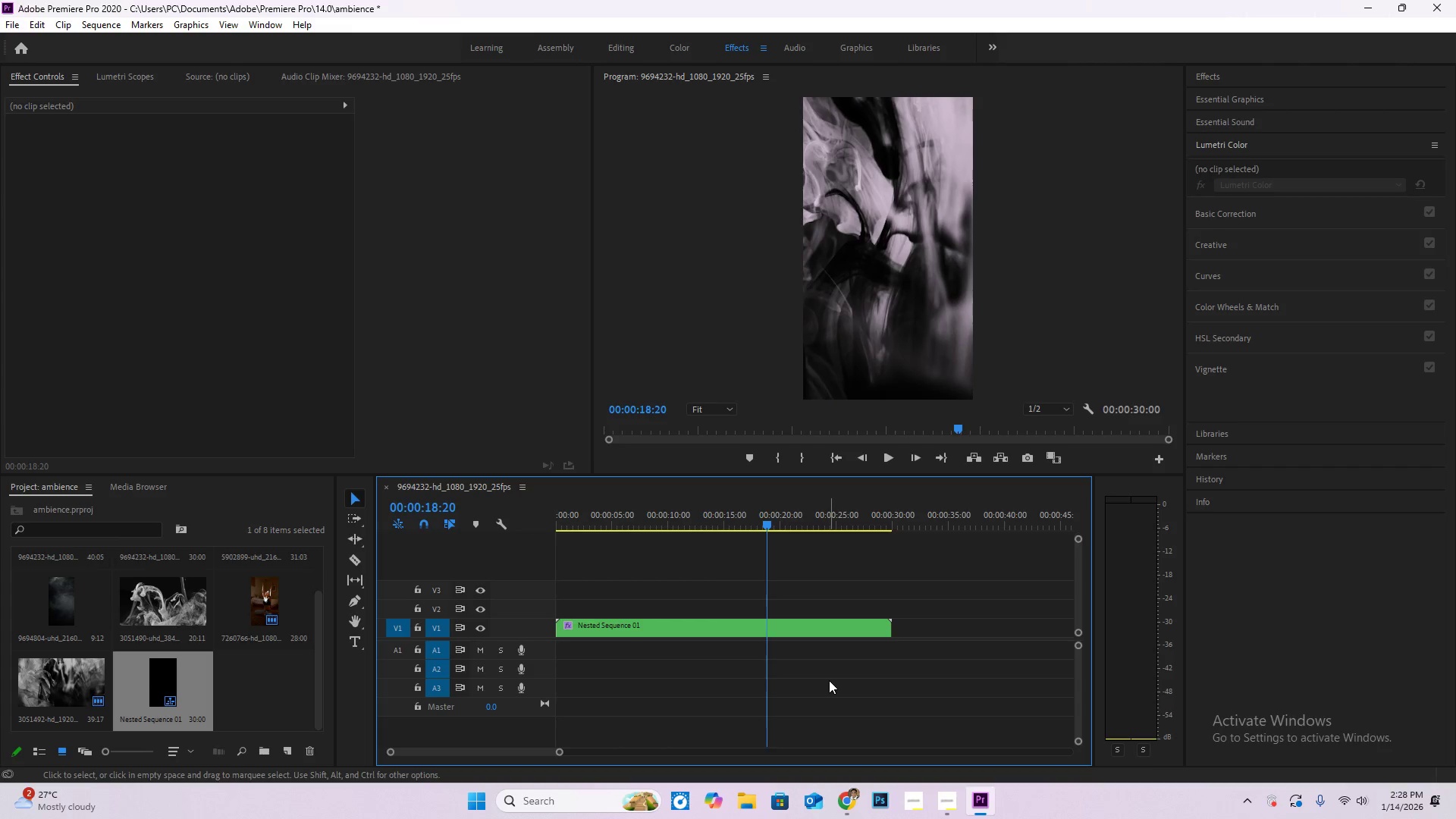 
key(Control+Z)
 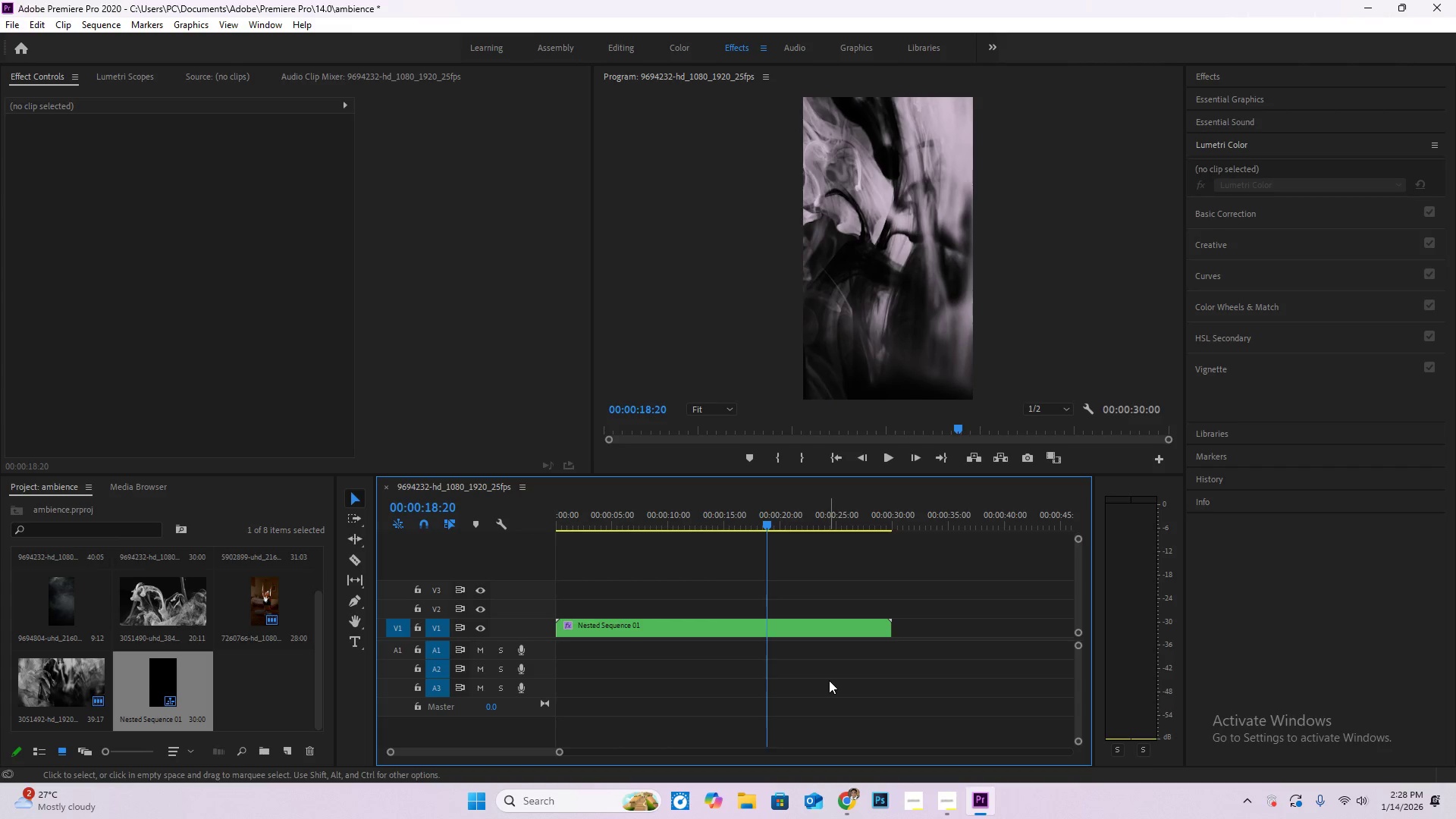 
key(Control+Z)
 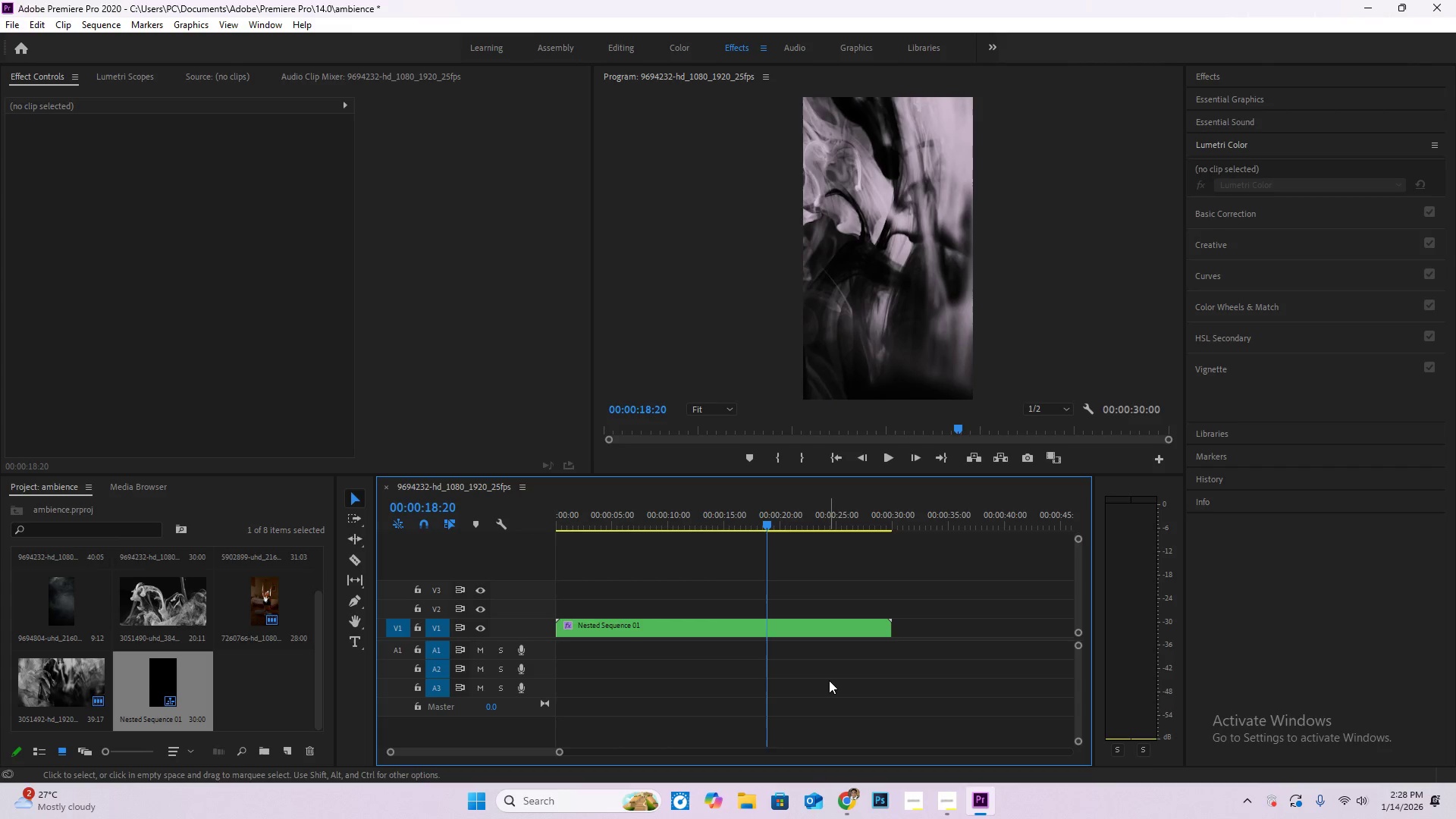 
key(Control+Z)
 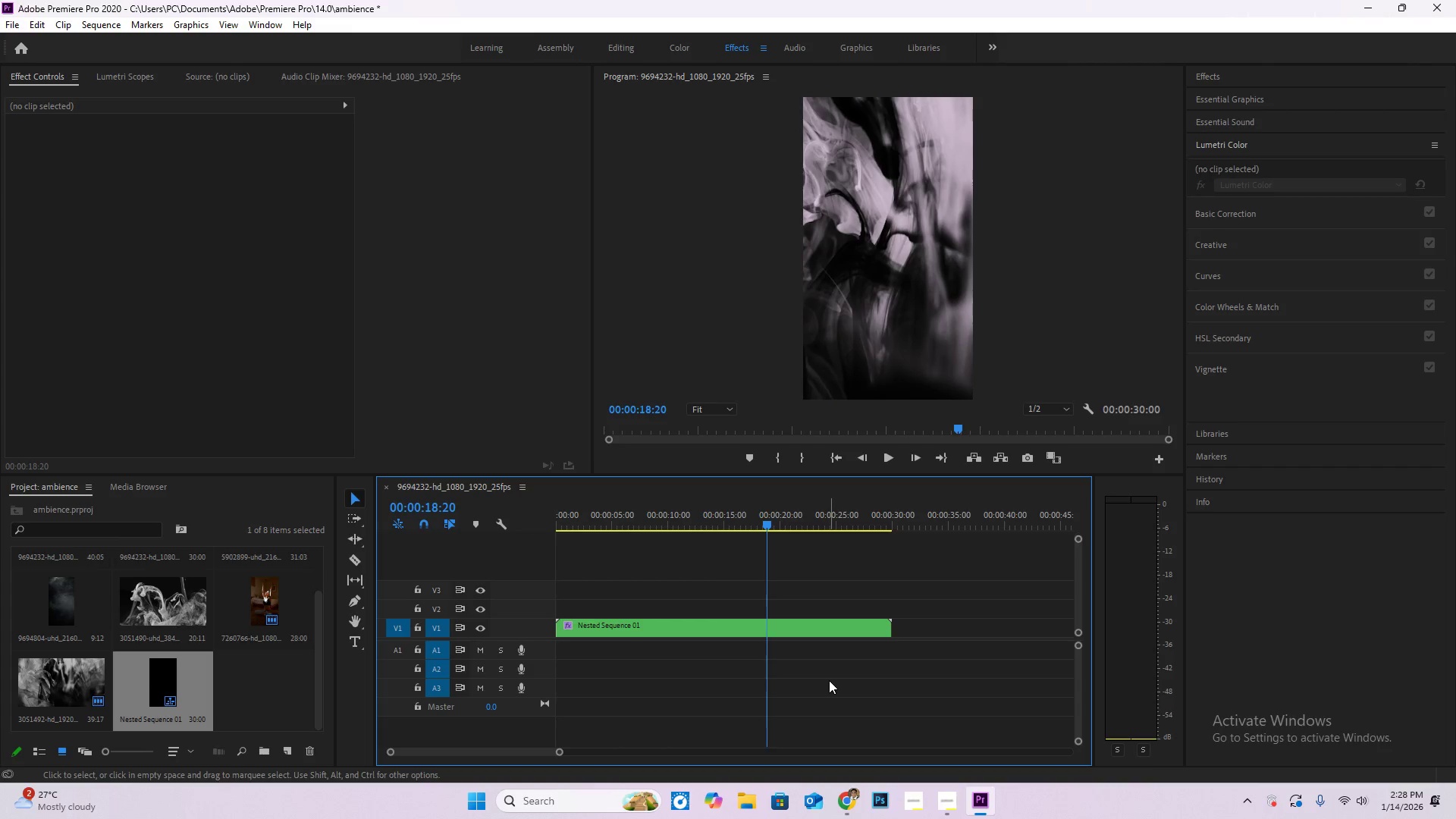 
key(Control+Z)
 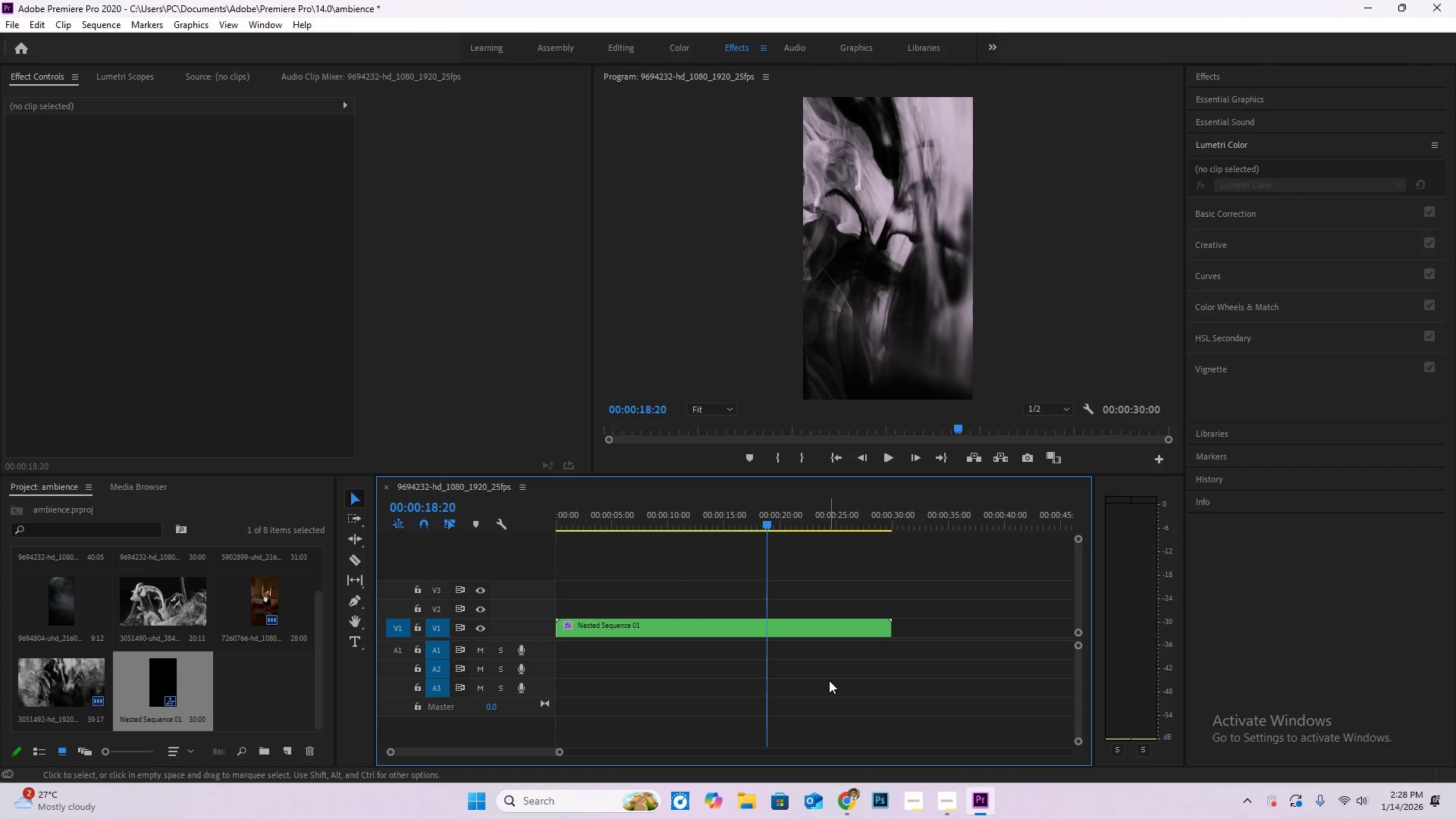 
key(Control+Z)
 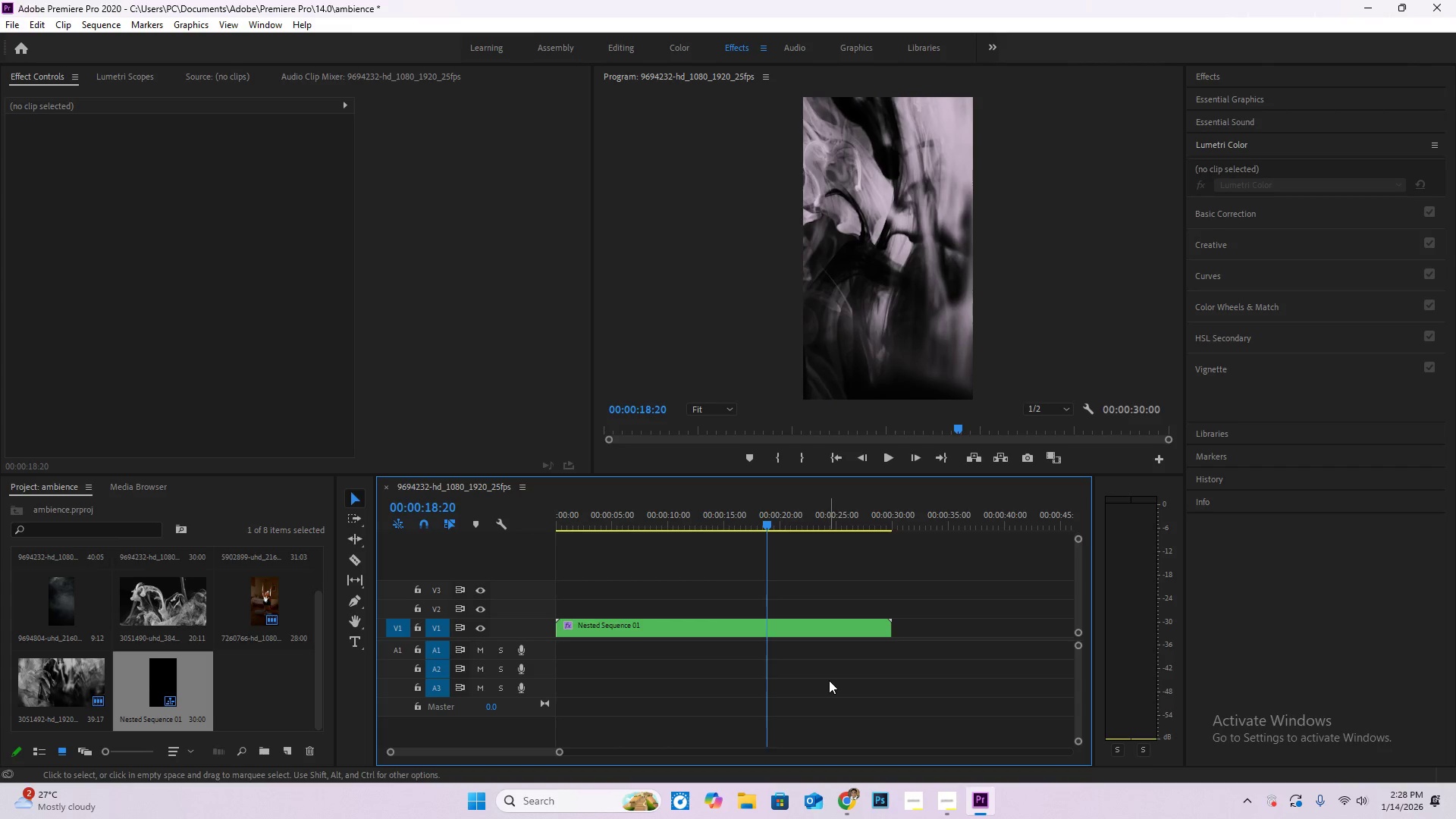 
key(Control+Z)
 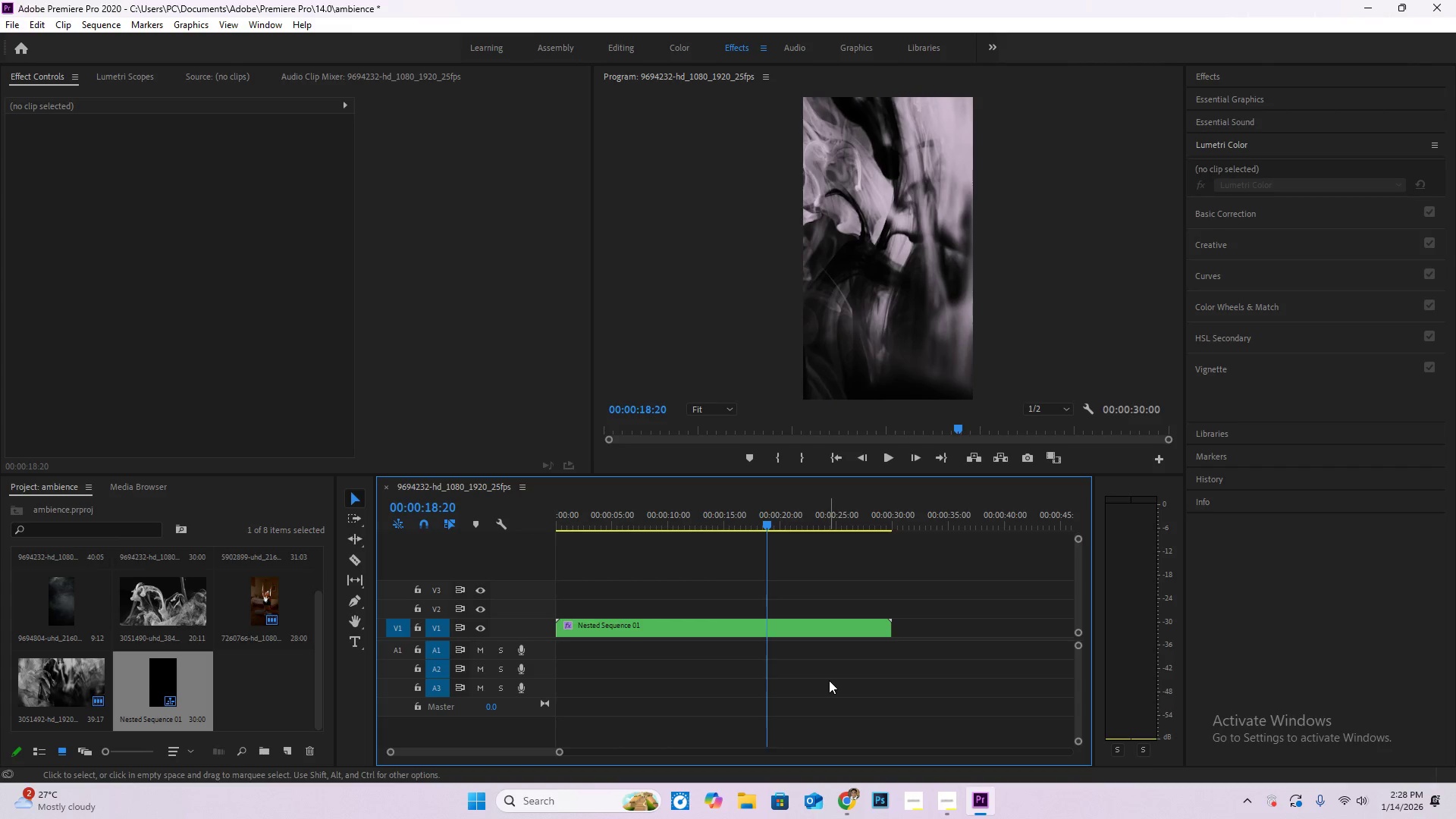 
key(Control+Z)
 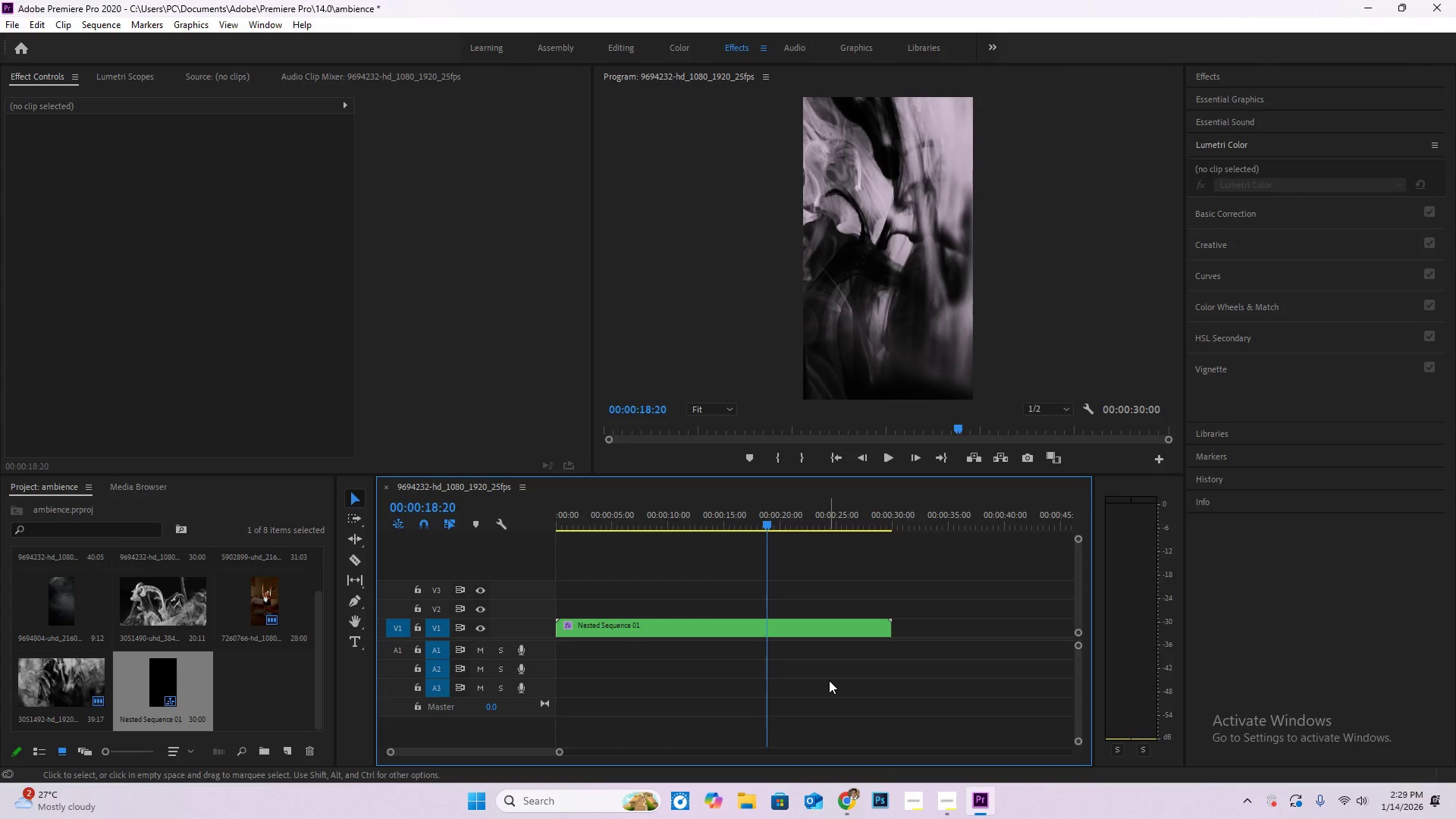 
key(Control+Z)
 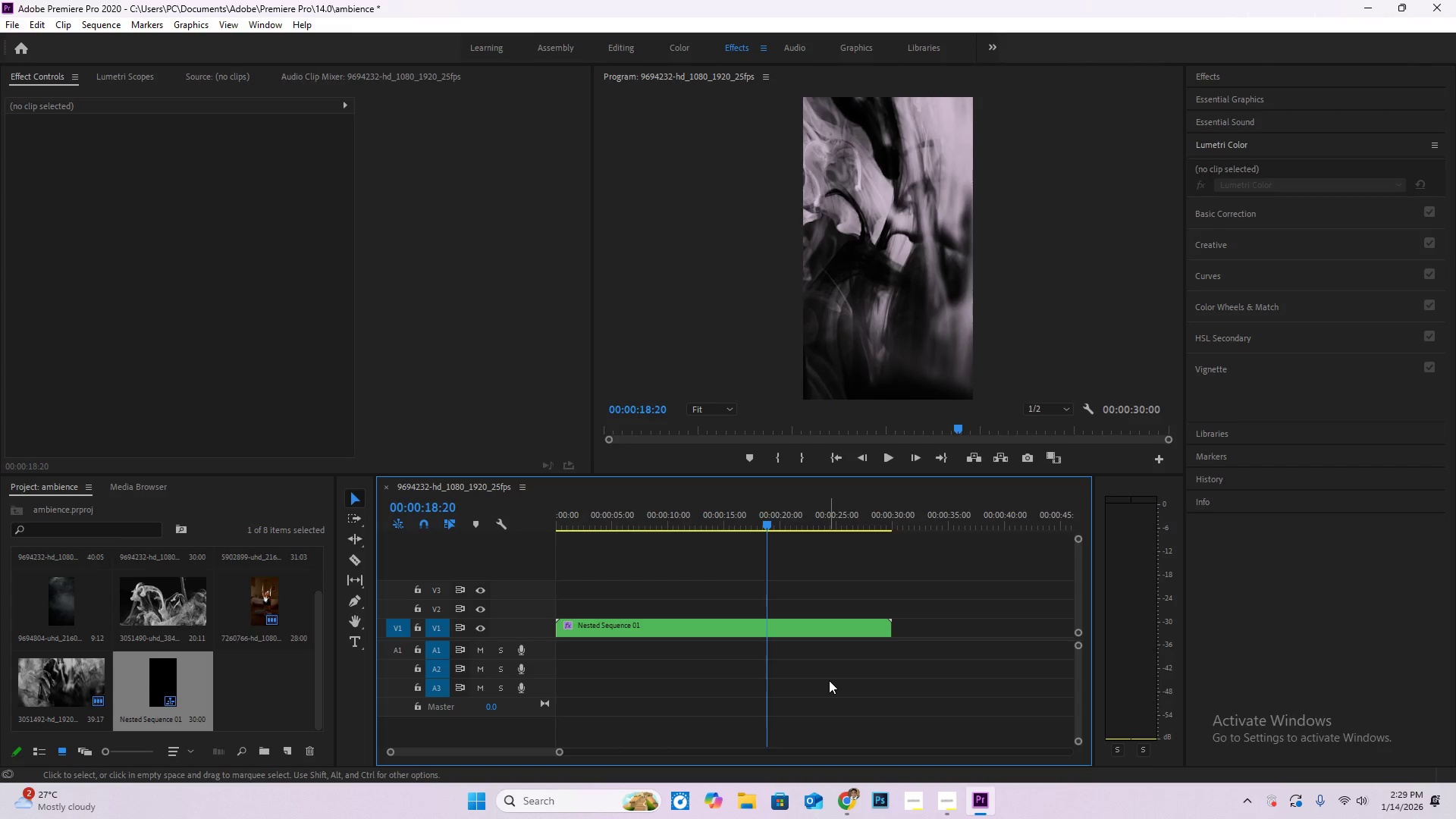 
key(Control+Z)
 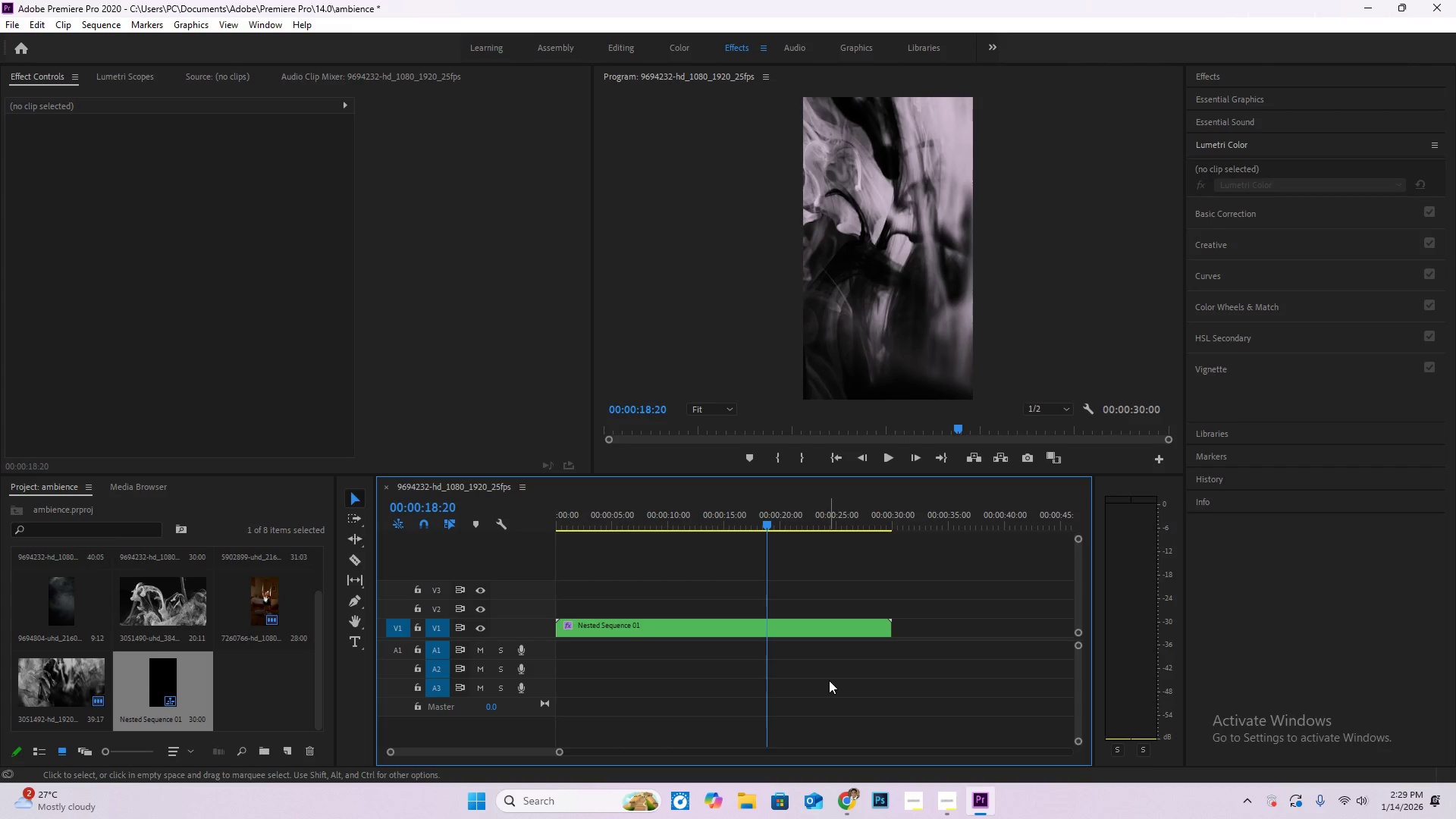 
key(Control+Z)
 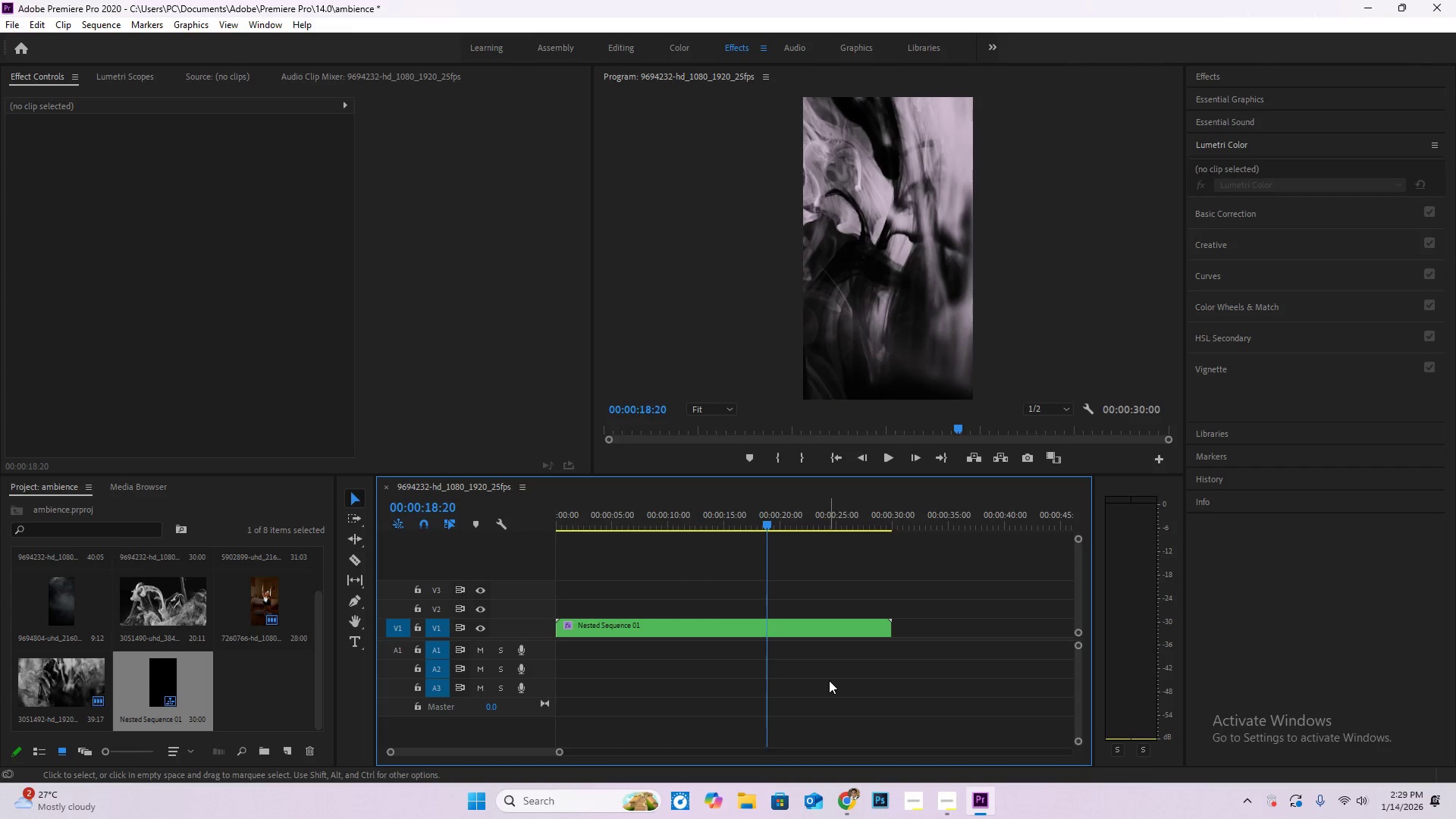 
key(Control+Z)
 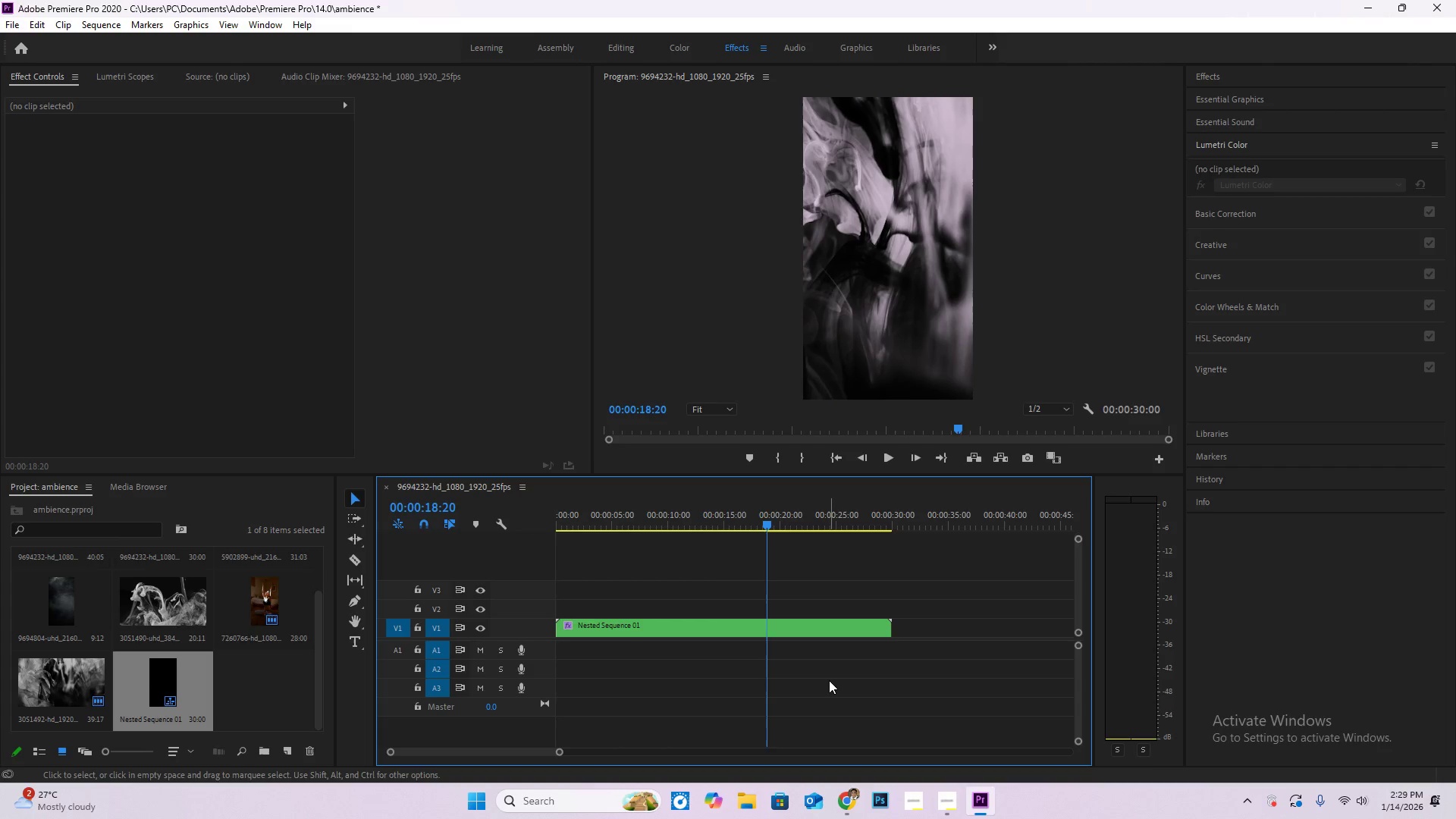 
key(Control+Z)
 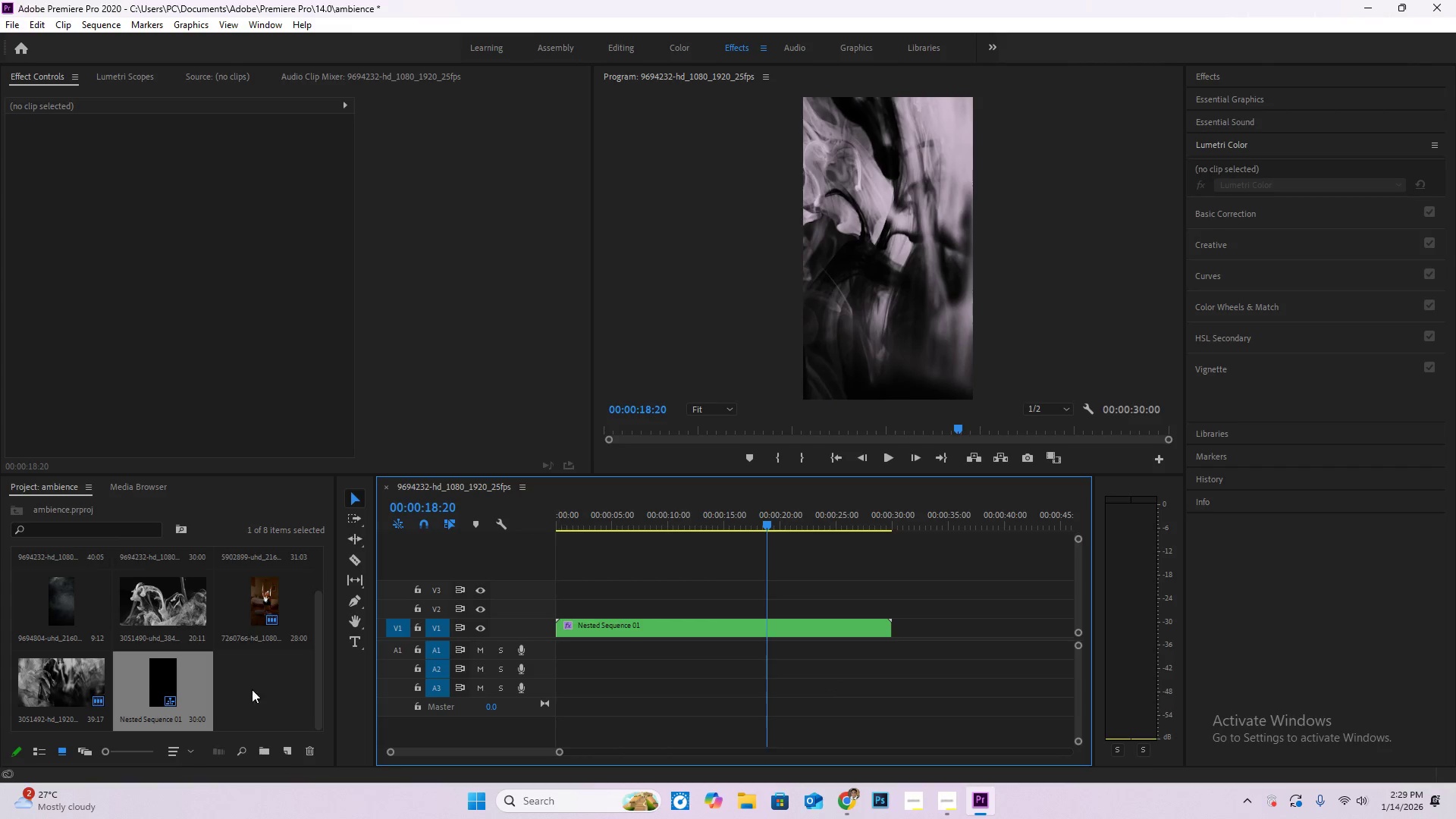 
scroll: coordinate [243, 686], scroll_direction: up, amount: 9.0
 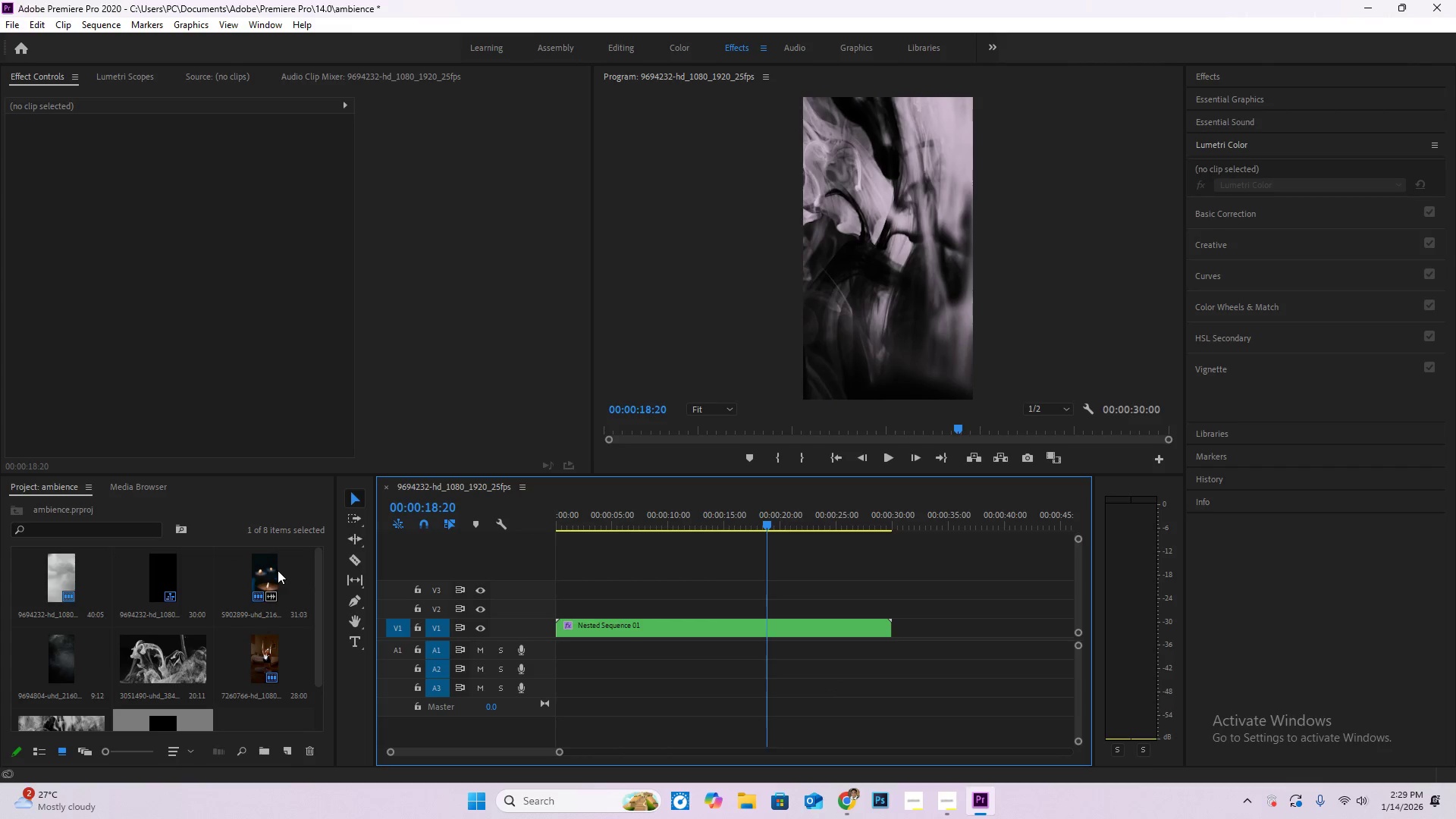 
left_click([278, 570])
 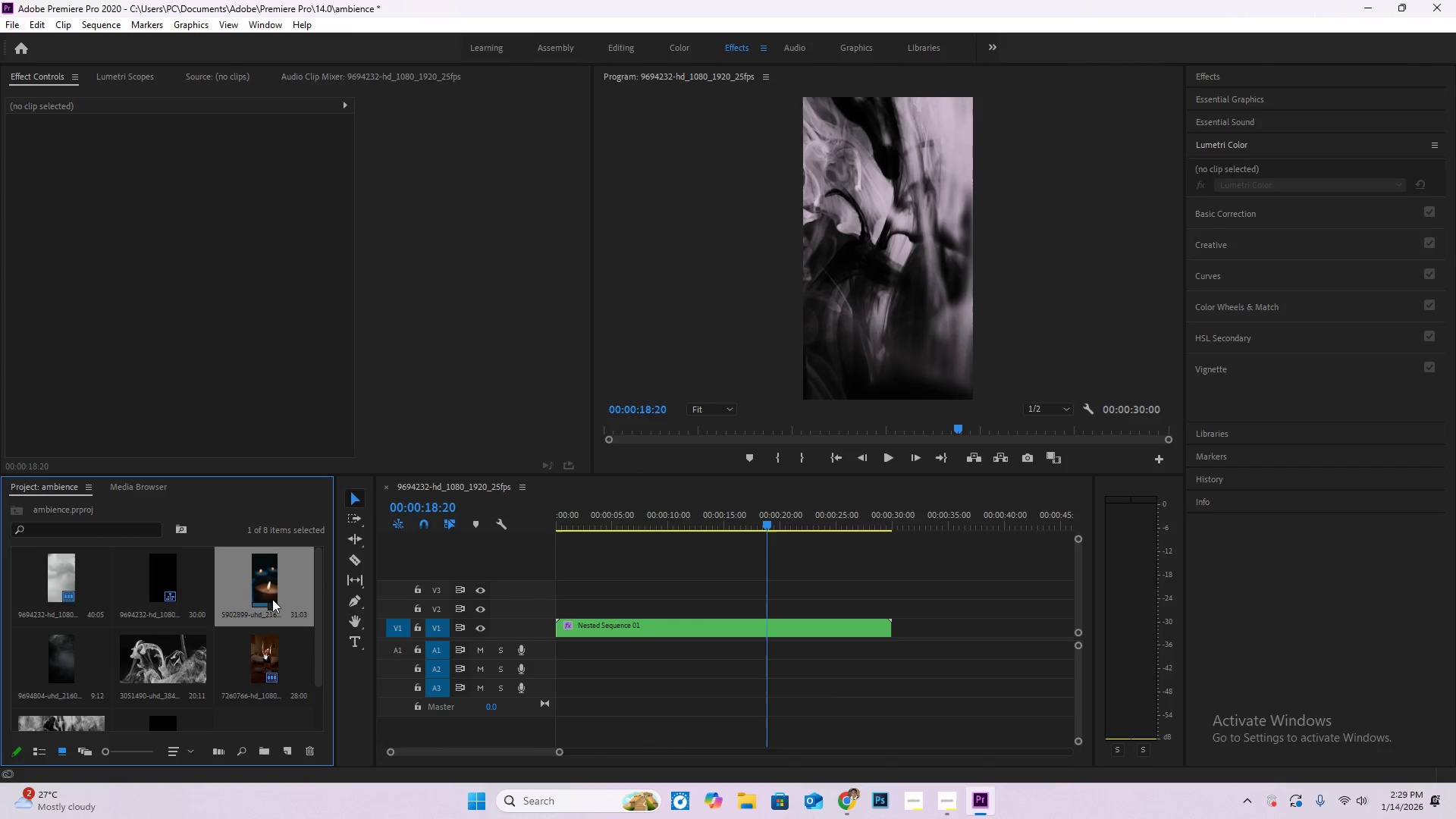 
left_click_drag(start_coordinate=[264, 604], to_coordinate=[268, 604])
 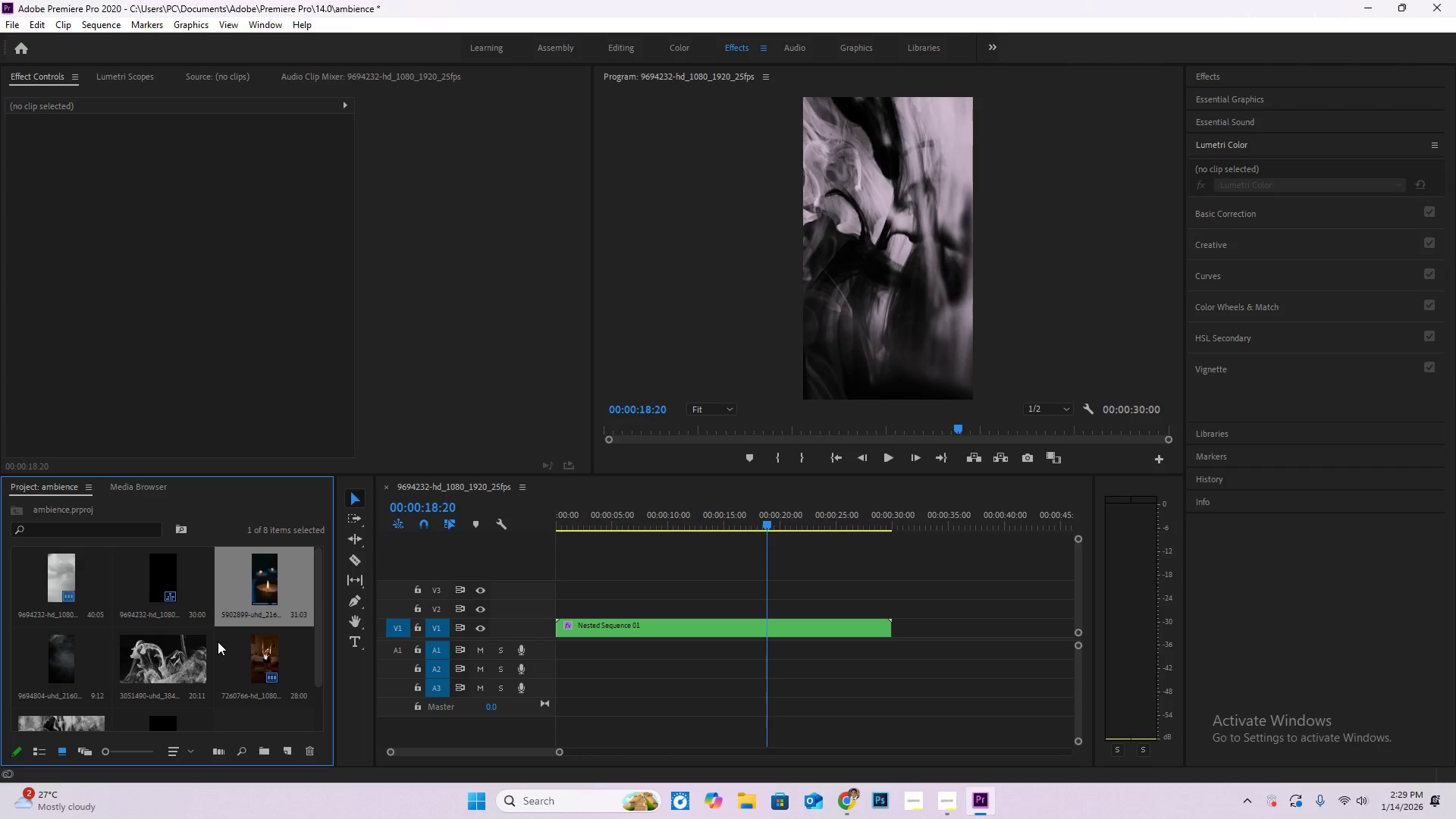 
scroll: coordinate [215, 642], scroll_direction: down, amount: 5.0
 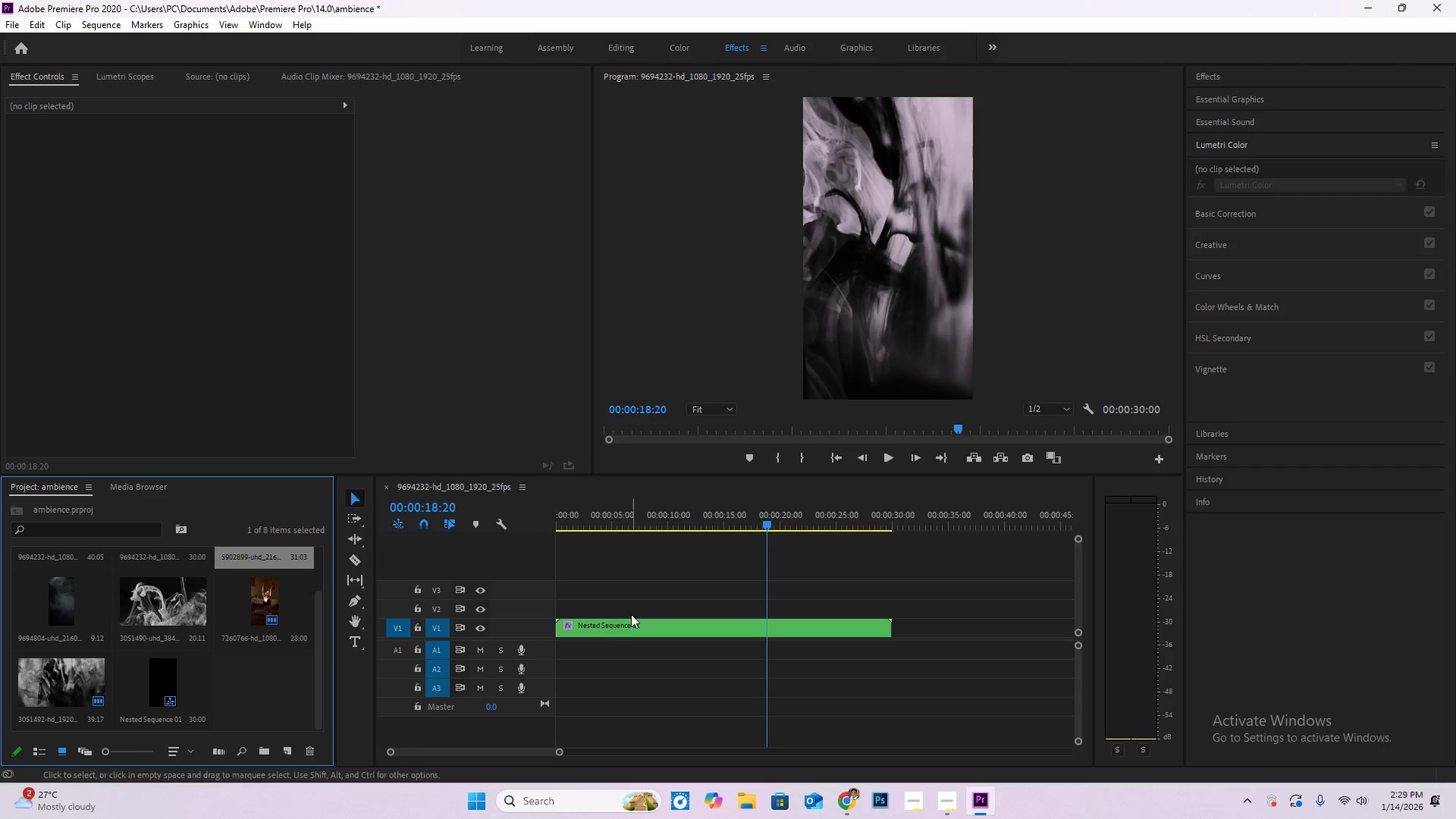 
left_click([636, 629])
 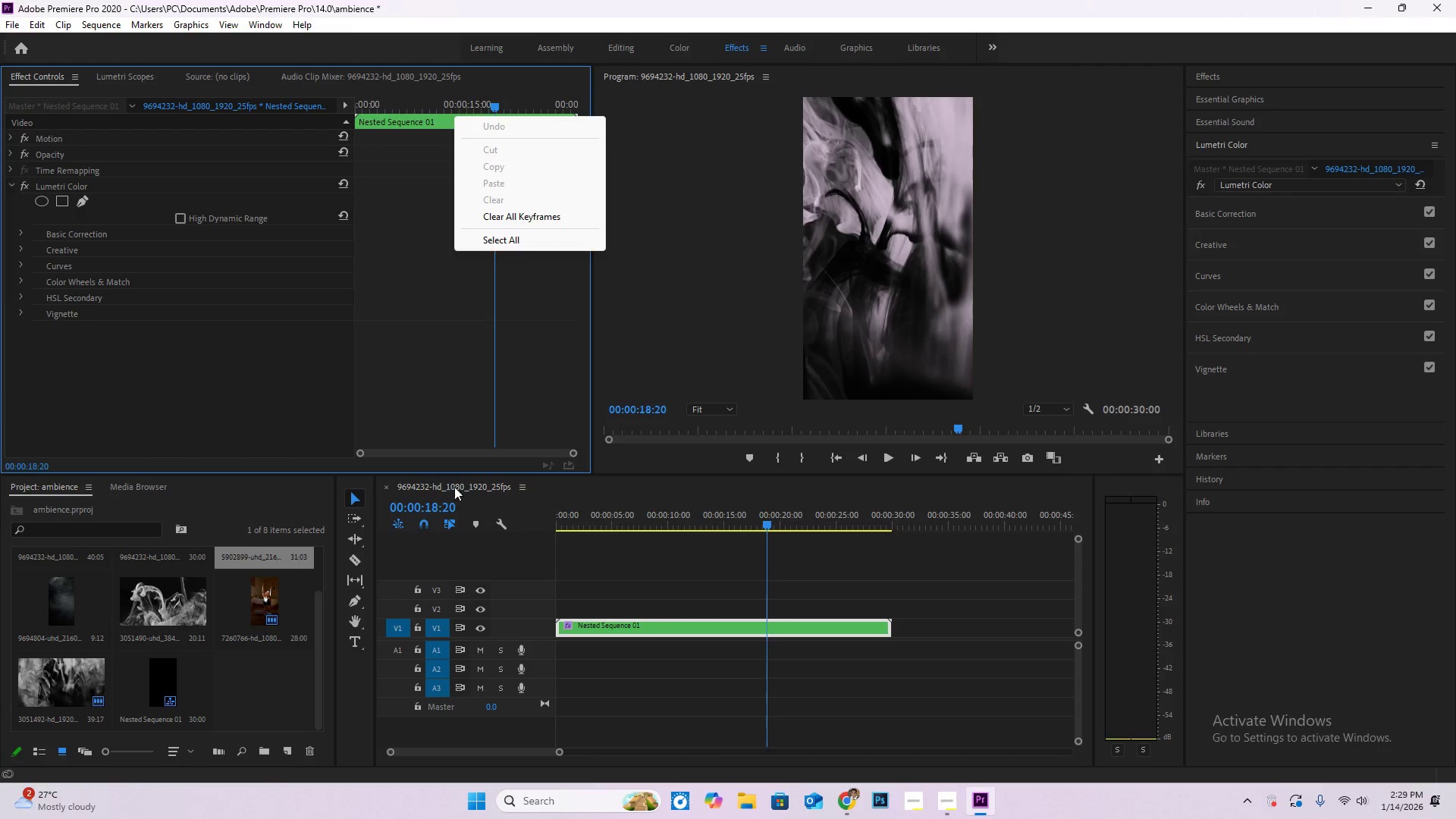 
left_click([457, 400])
 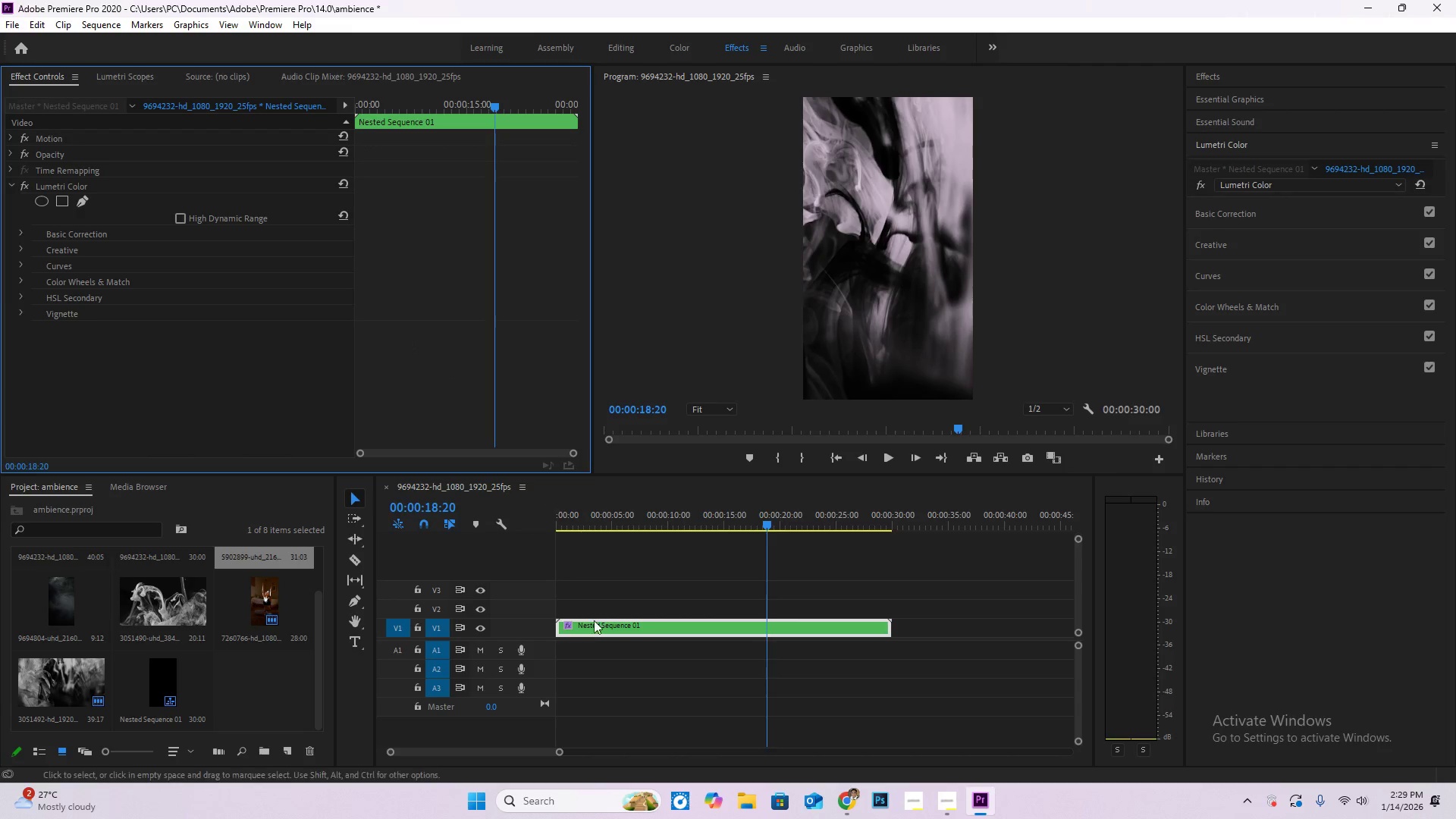 
left_click([620, 626])
 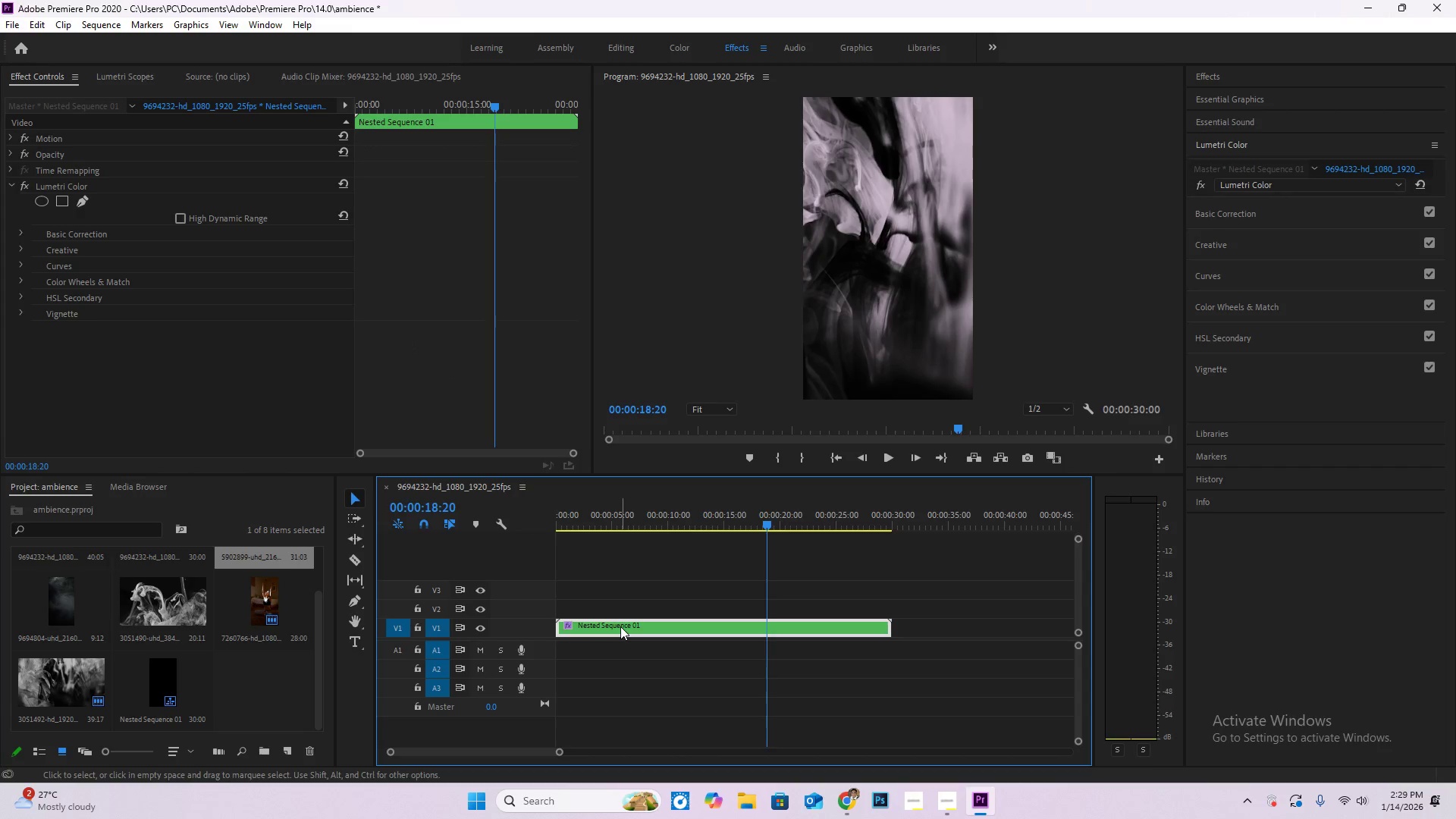 
right_click([620, 626])
 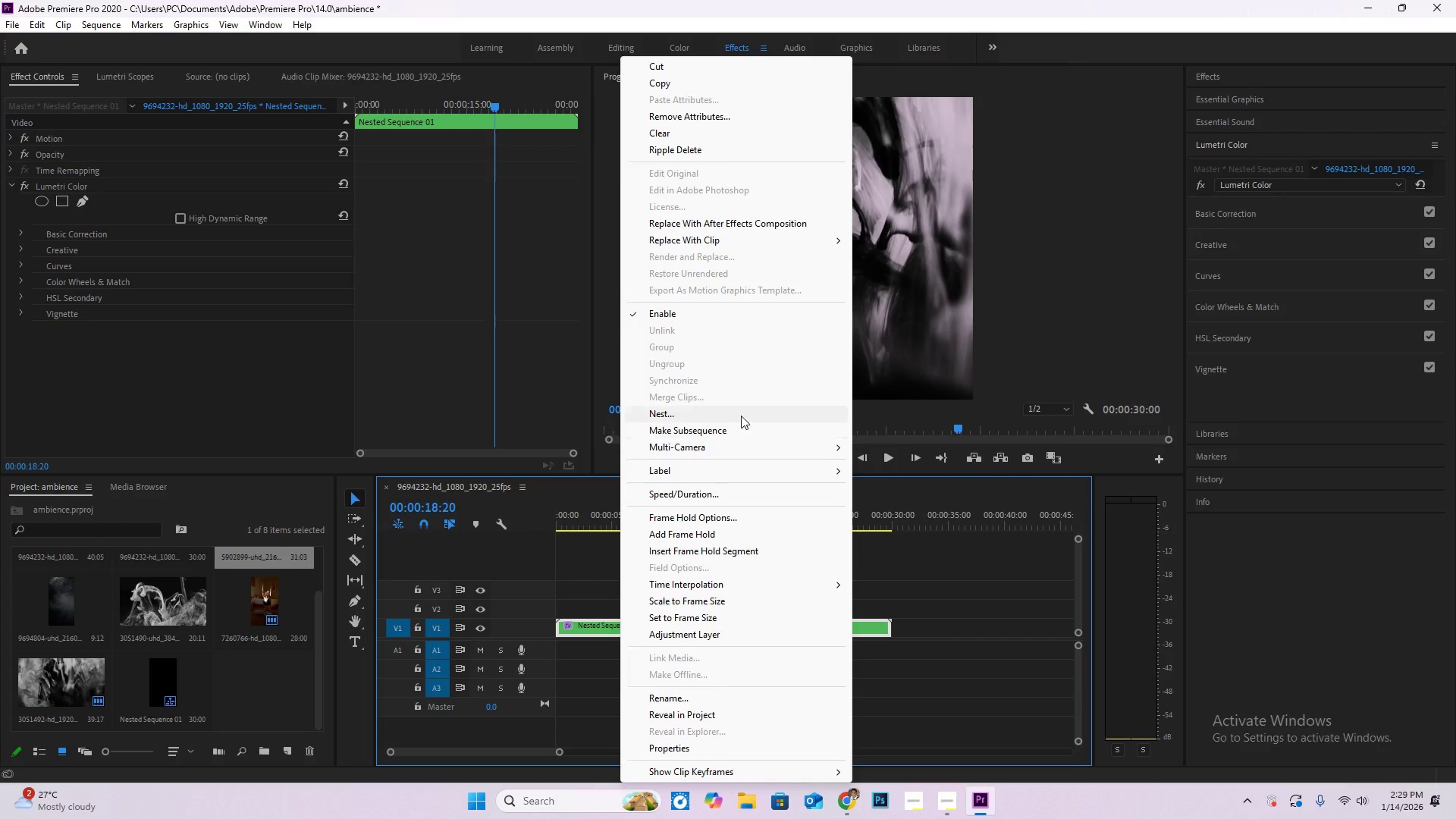 
left_click([742, 412])
 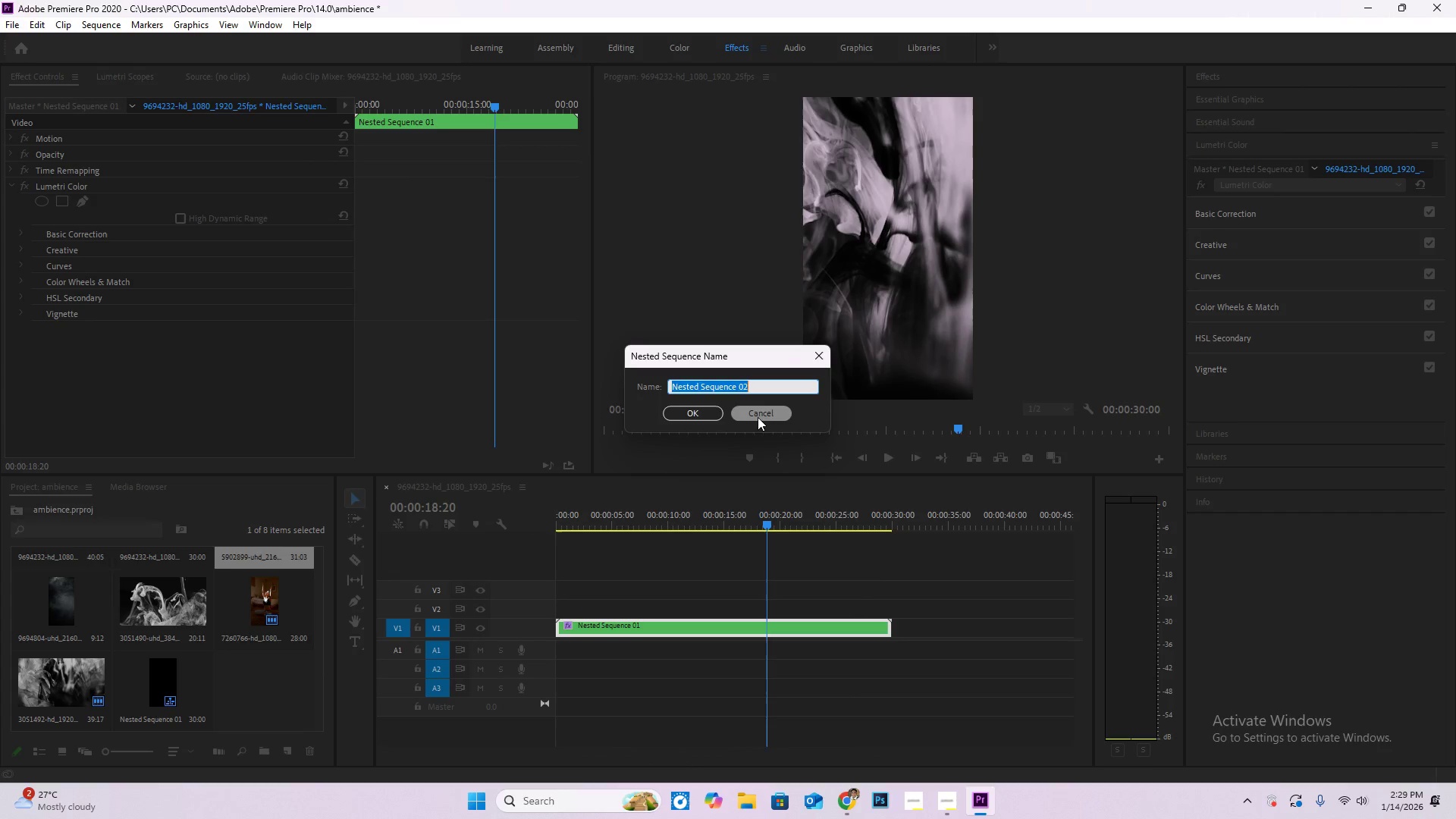 
left_click([758, 417])
 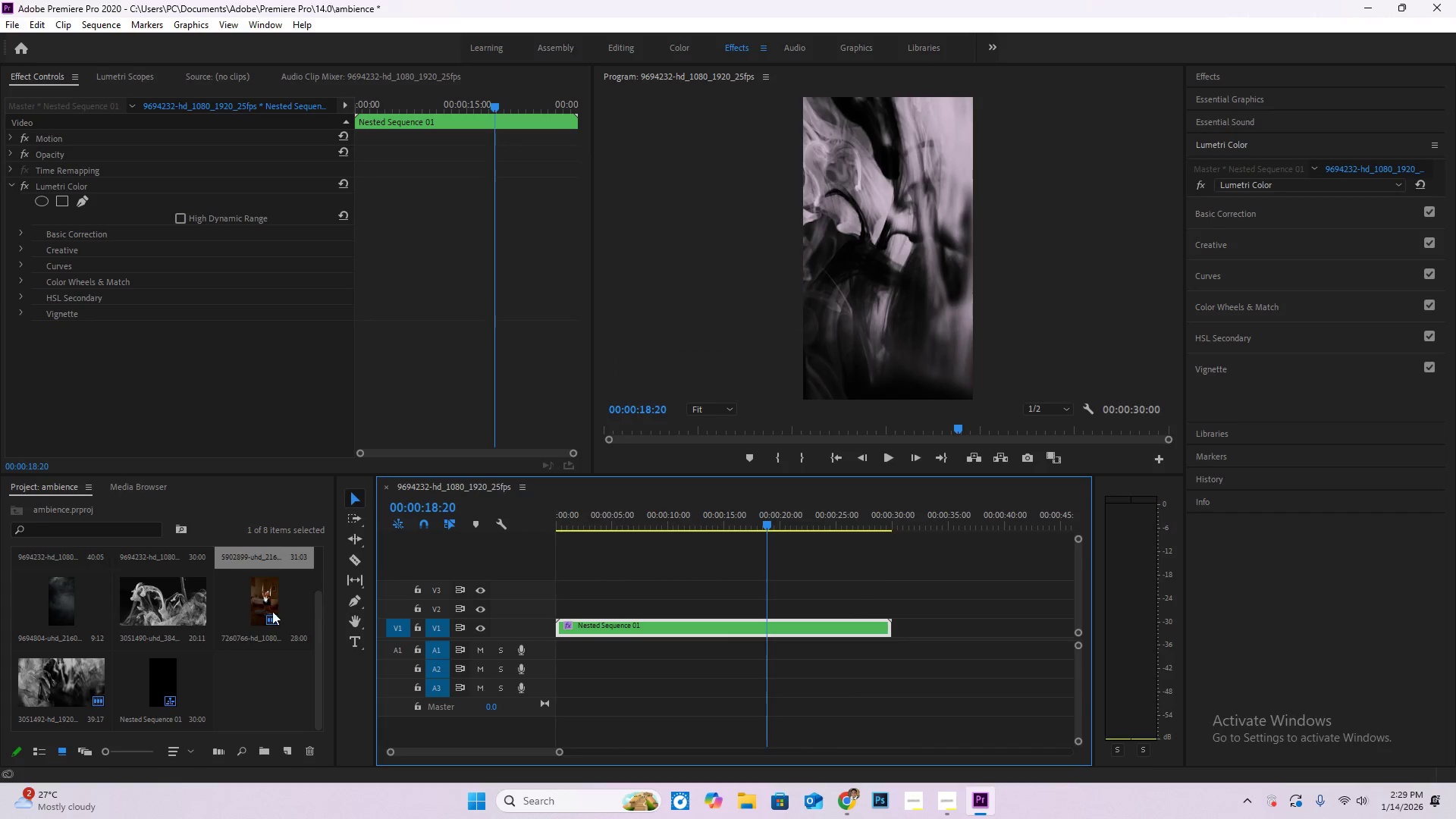 
scroll: coordinate [272, 612], scroll_direction: up, amount: 3.0
 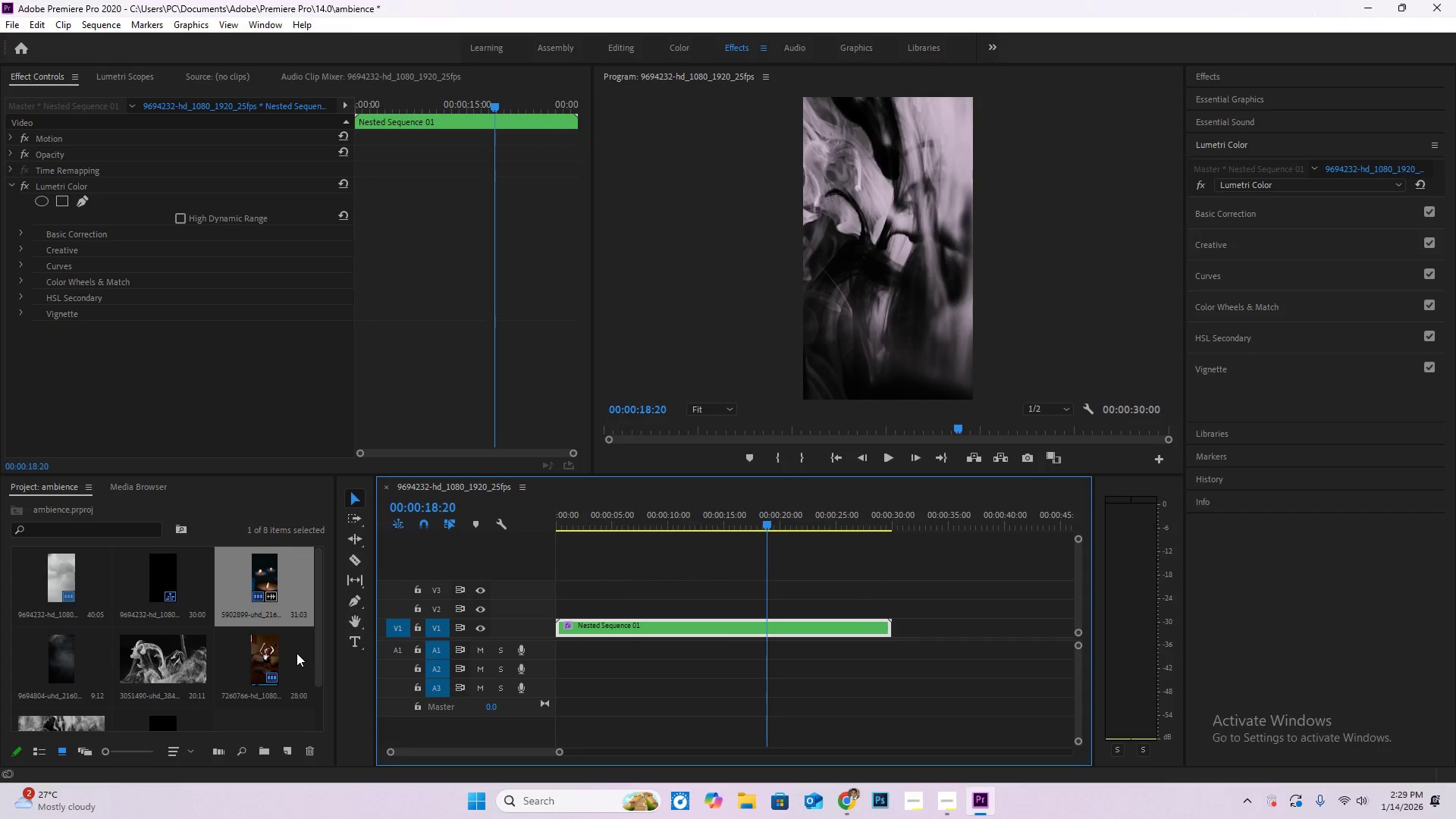 
scroll: coordinate [296, 653], scroll_direction: down, amount: 2.0
 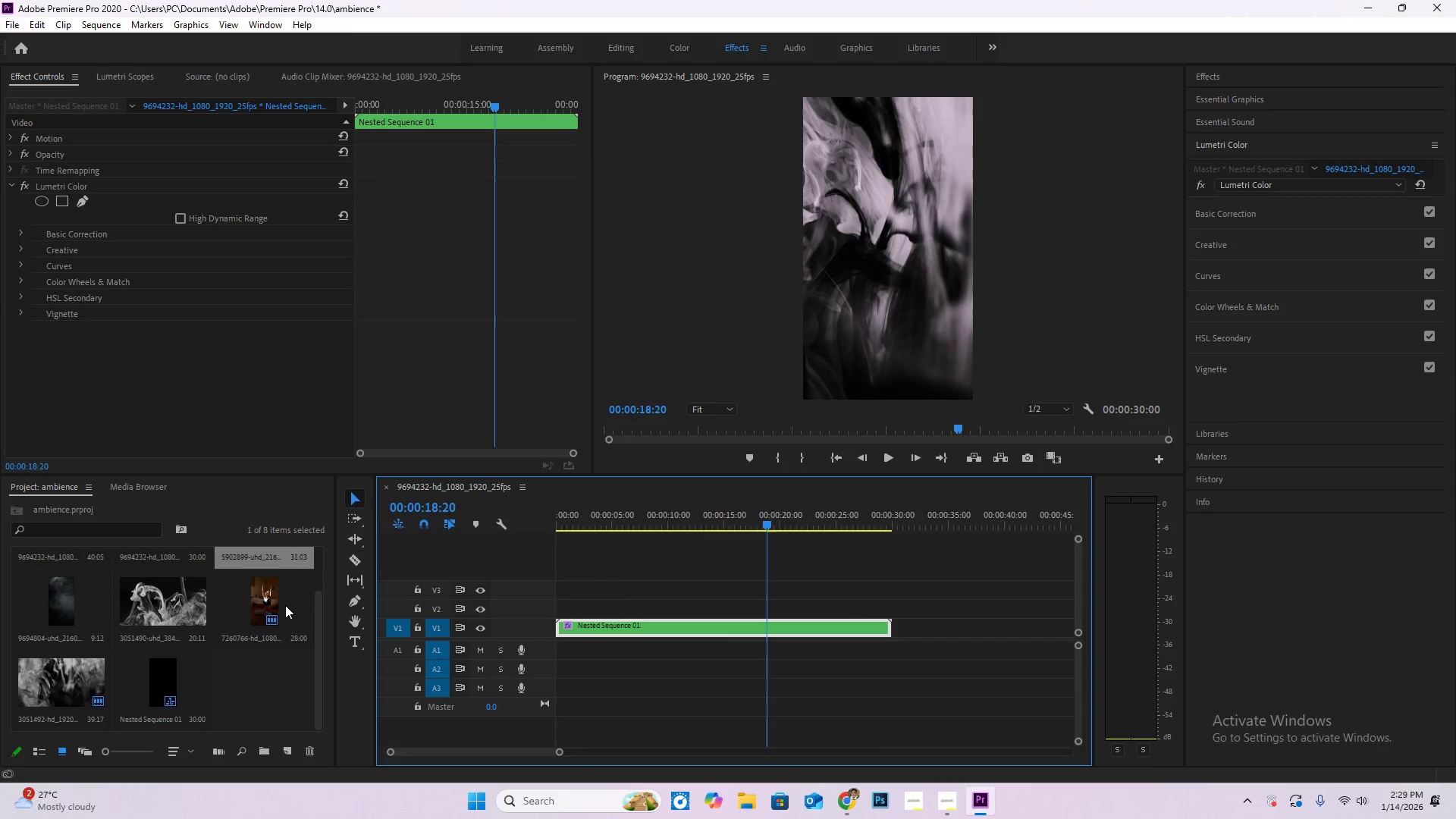 
left_click([284, 604])
 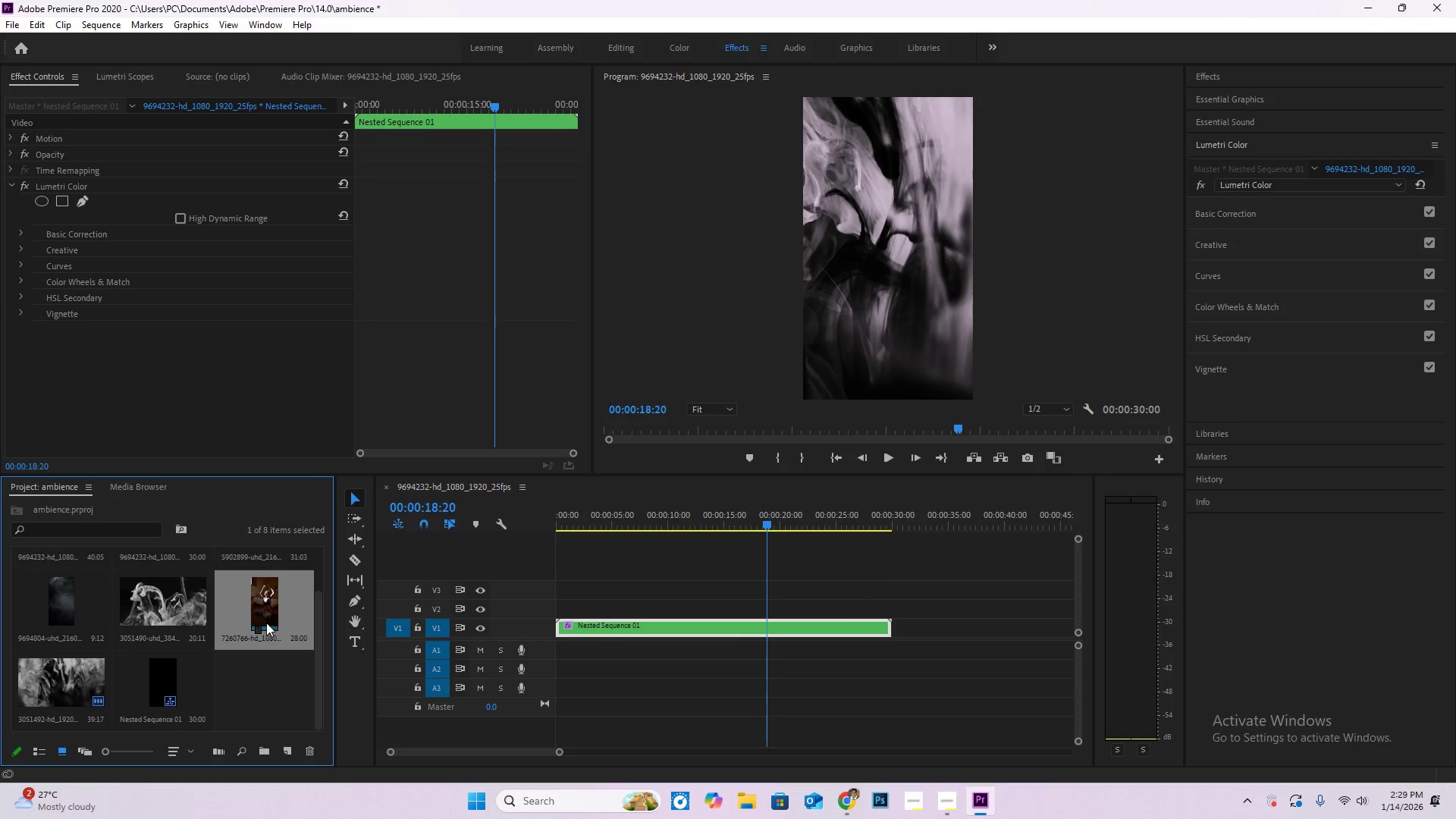 
left_click_drag(start_coordinate=[259, 626], to_coordinate=[250, 626])
 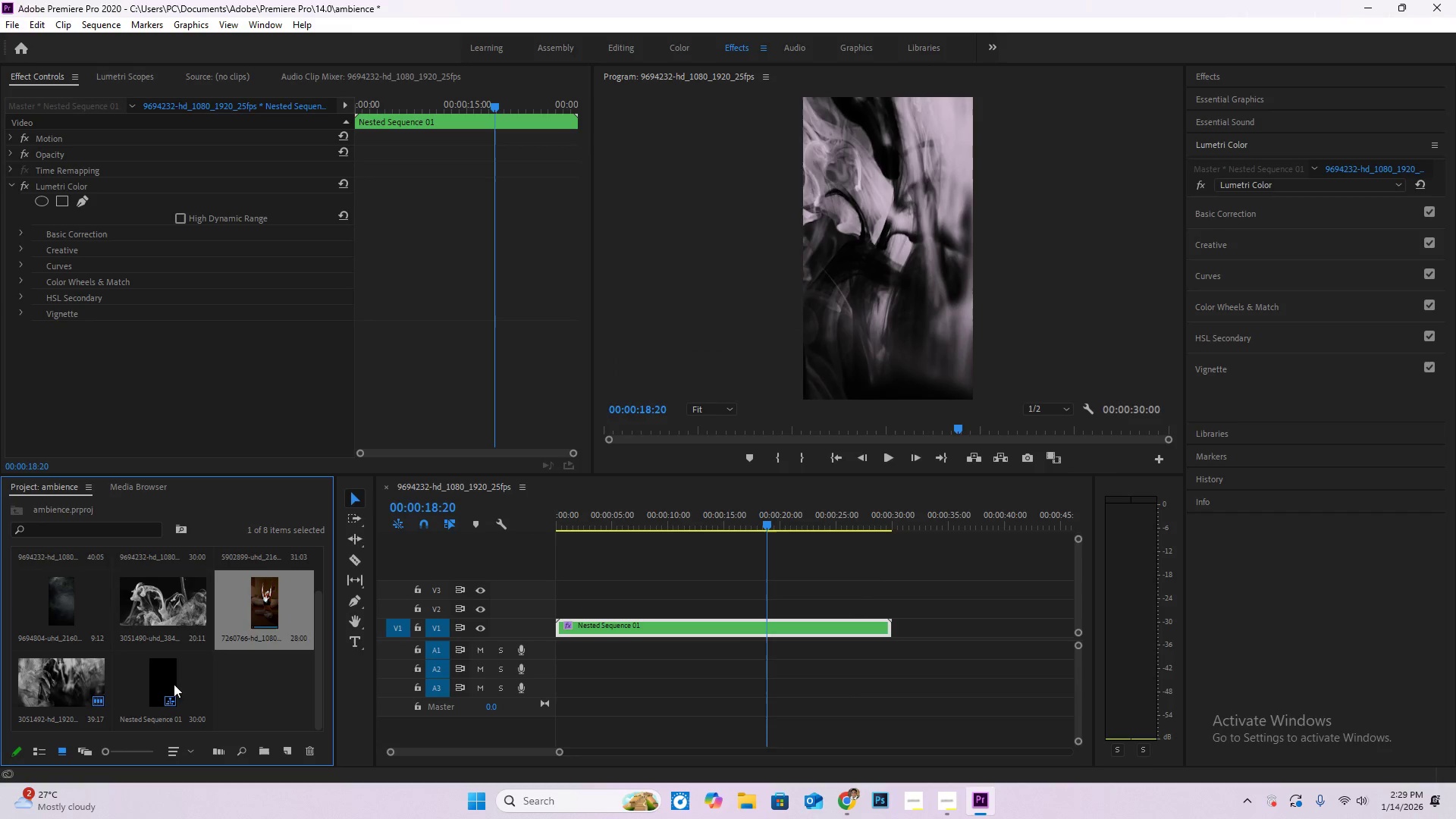 
left_click([162, 679])
 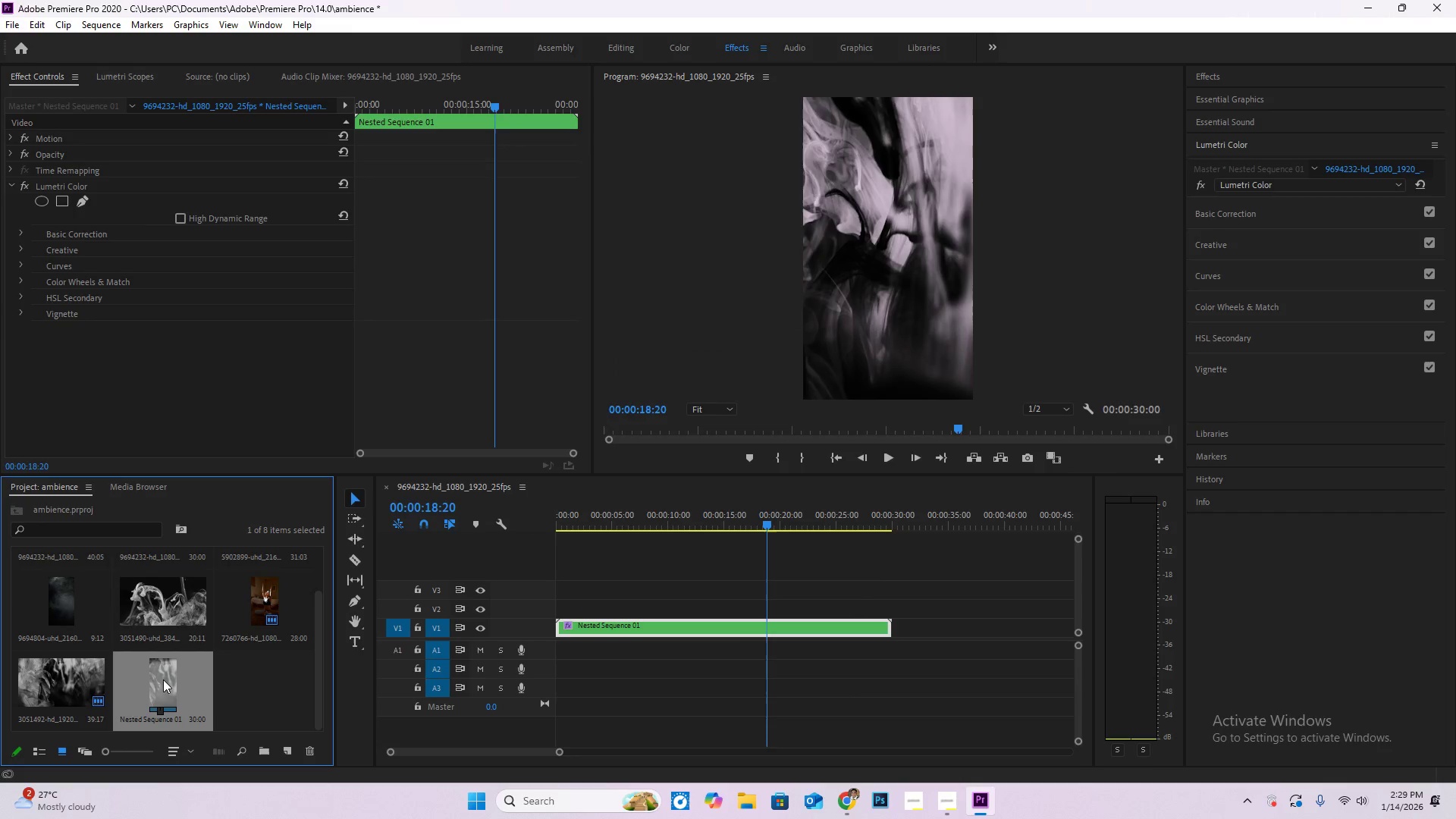 
left_click_drag(start_coordinate=[163, 679], to_coordinate=[934, 635])
 